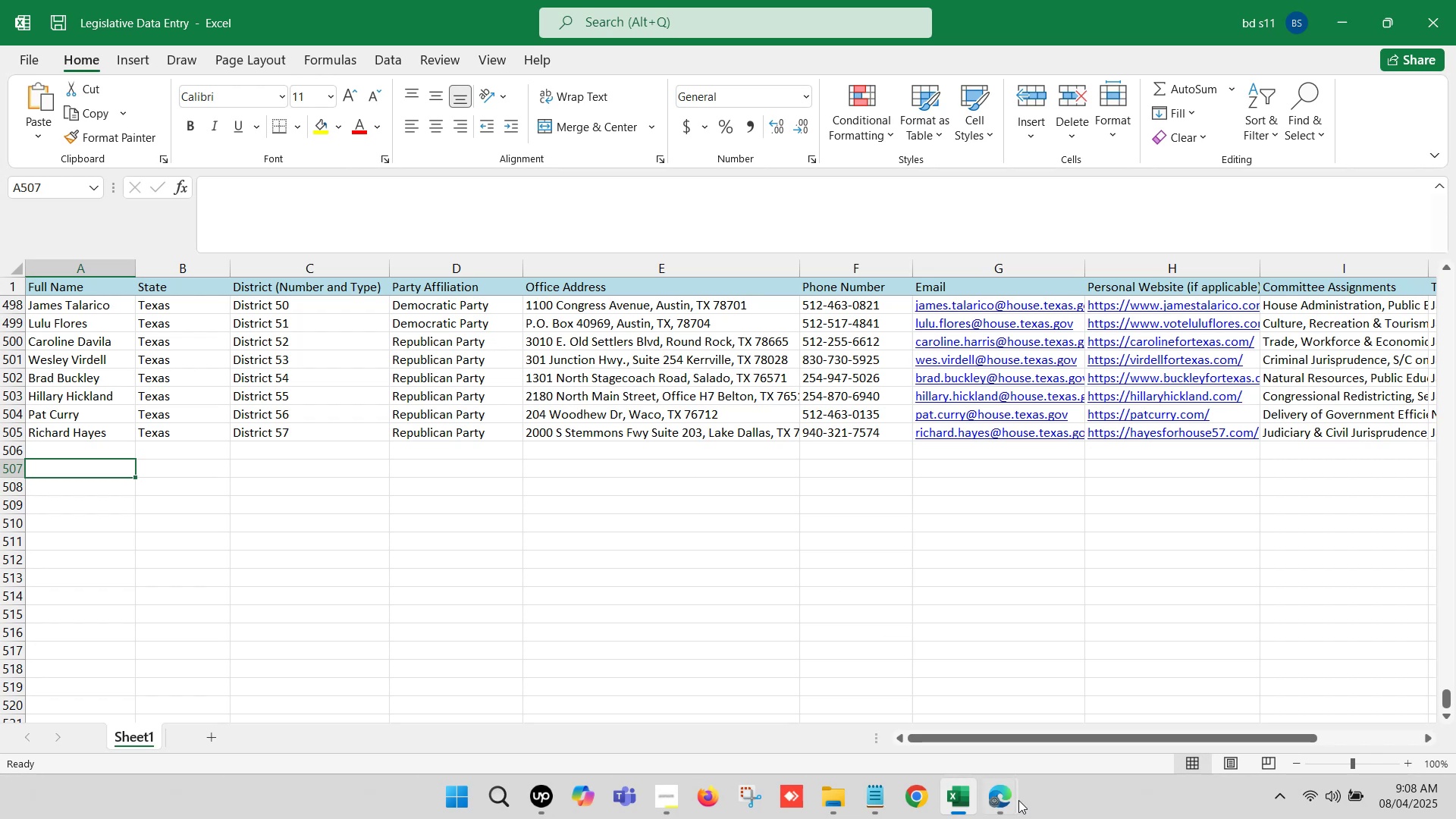 
left_click([999, 791])
 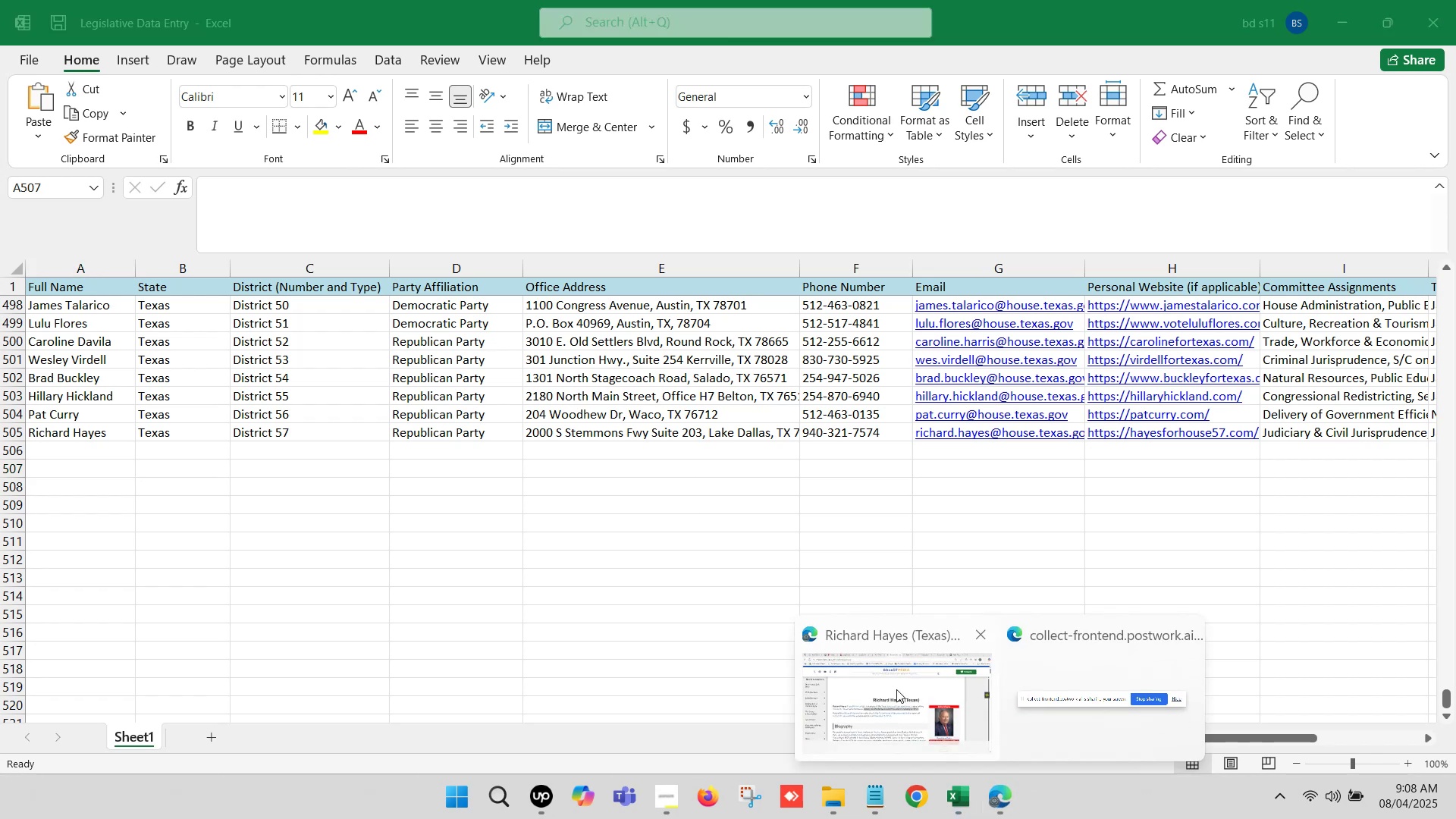 
left_click([884, 681])
 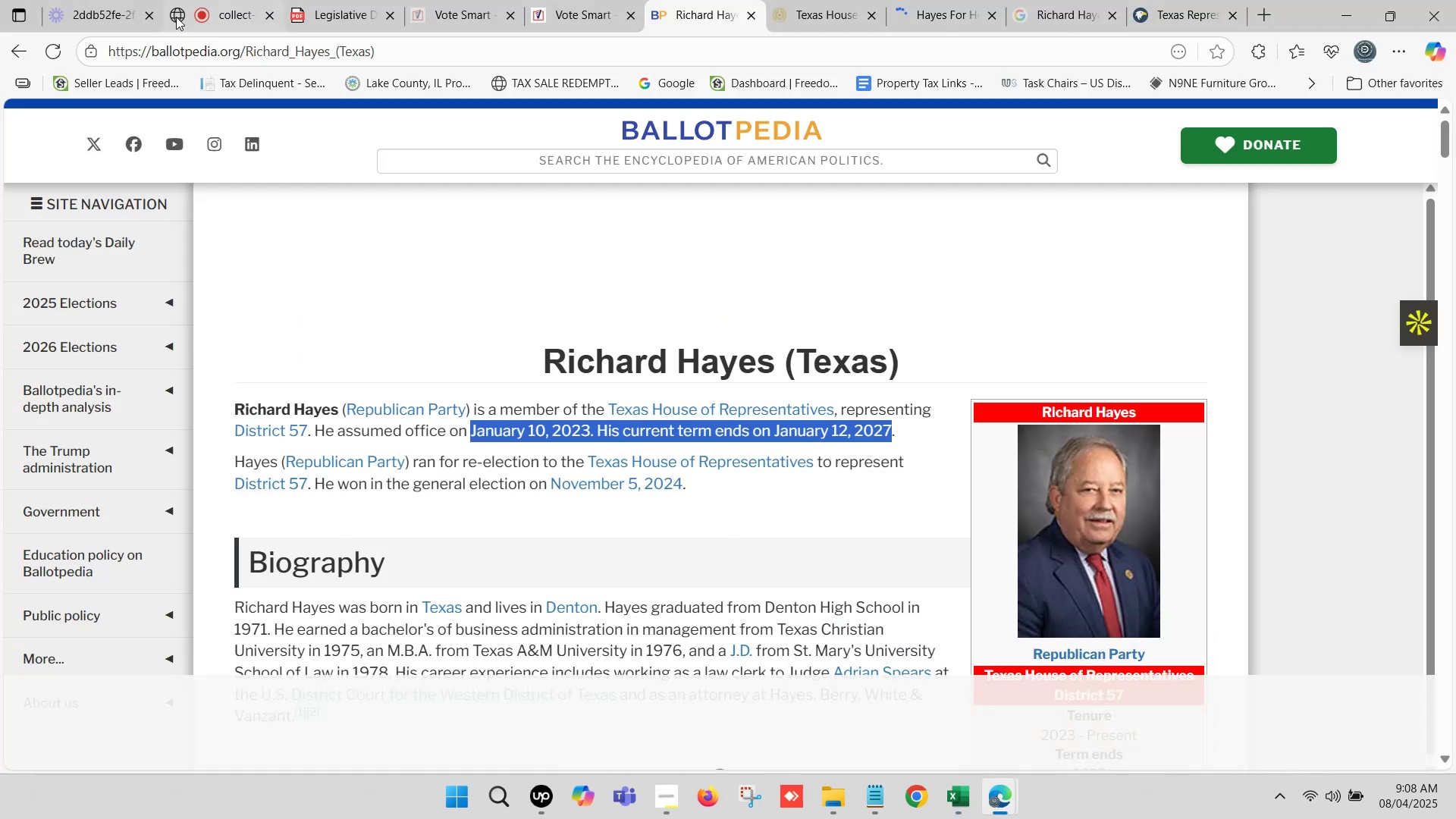 
left_click([246, 0])
 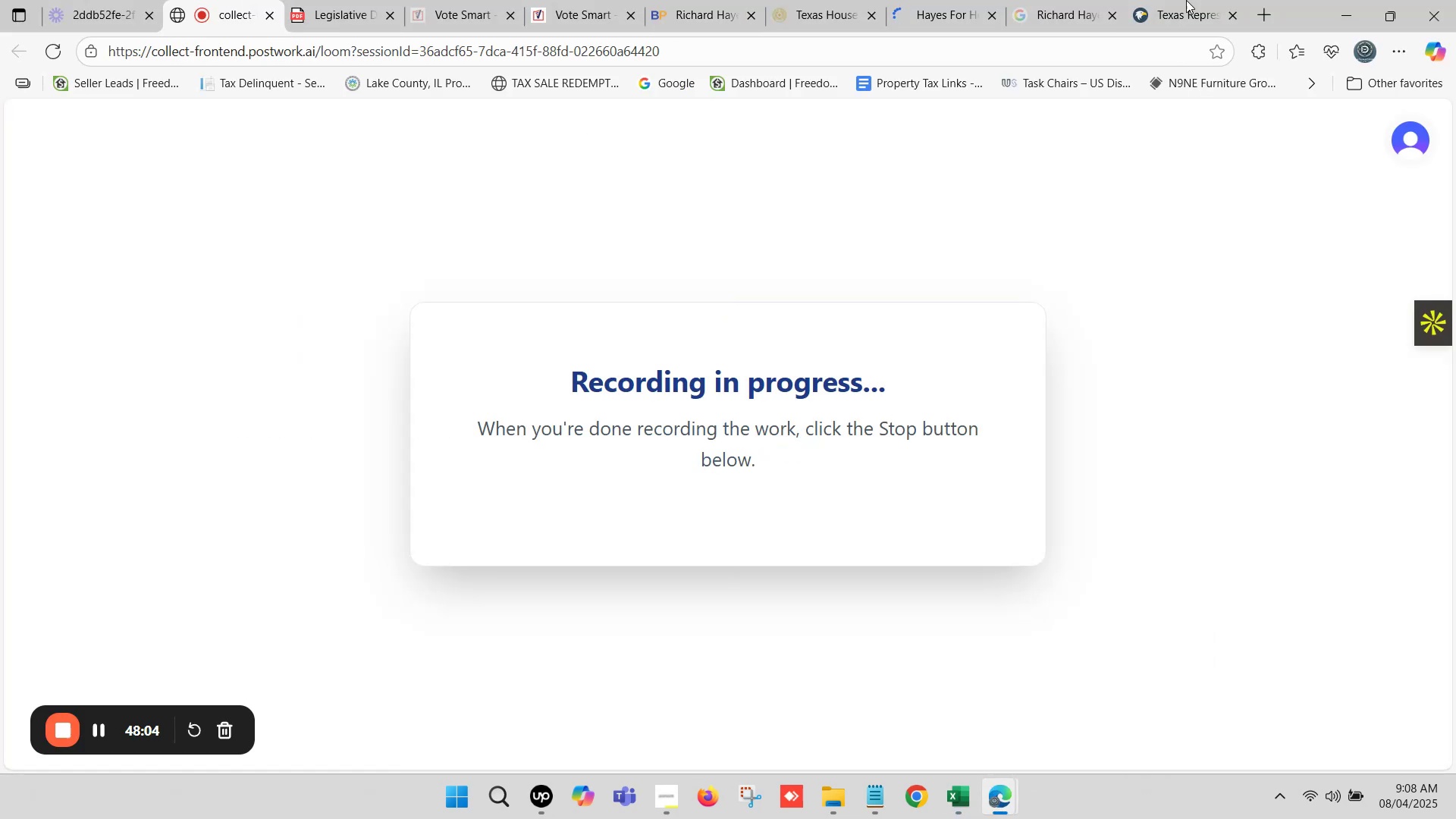 
left_click([1194, 0])
 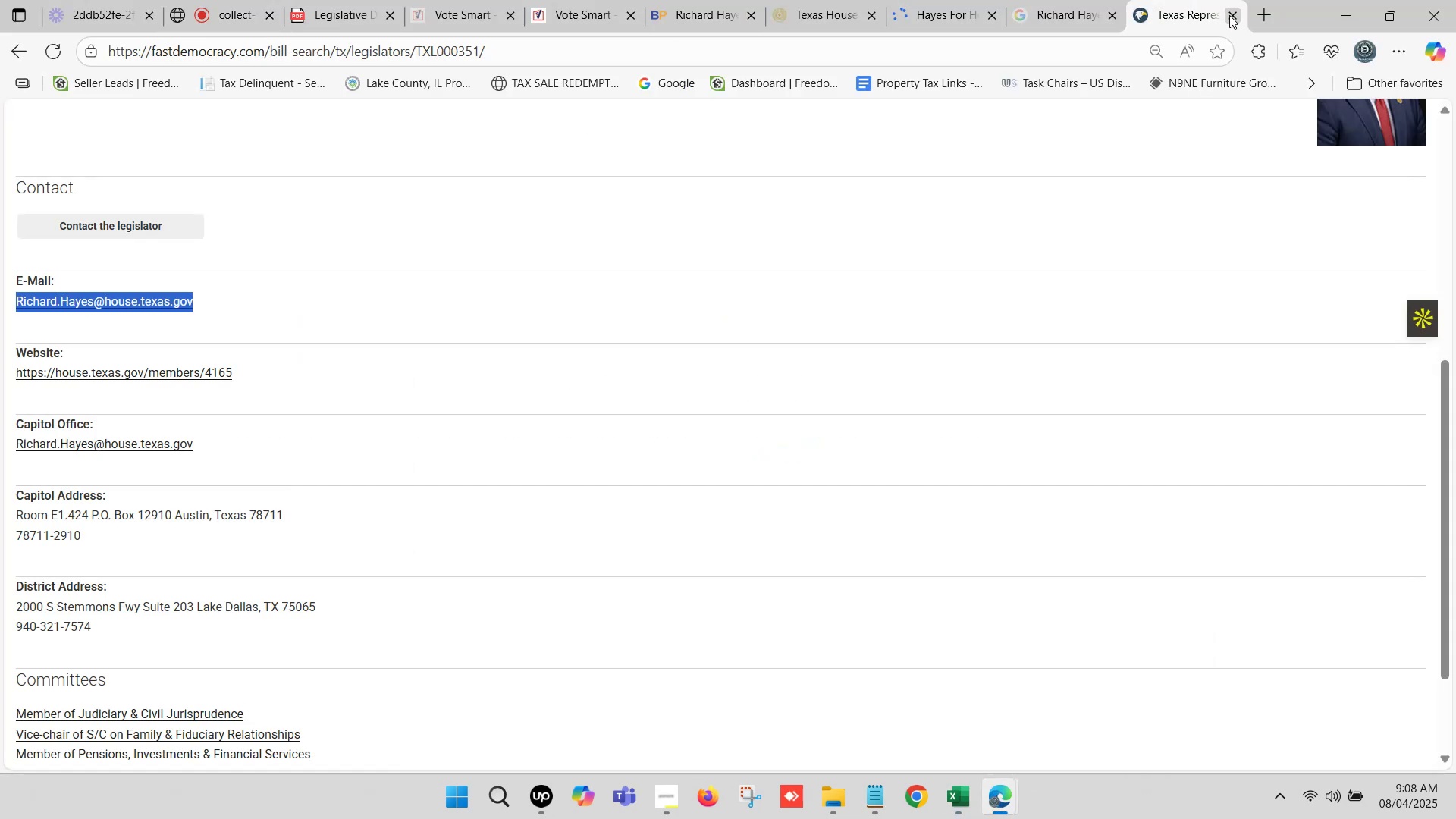 
left_click([1229, 15])
 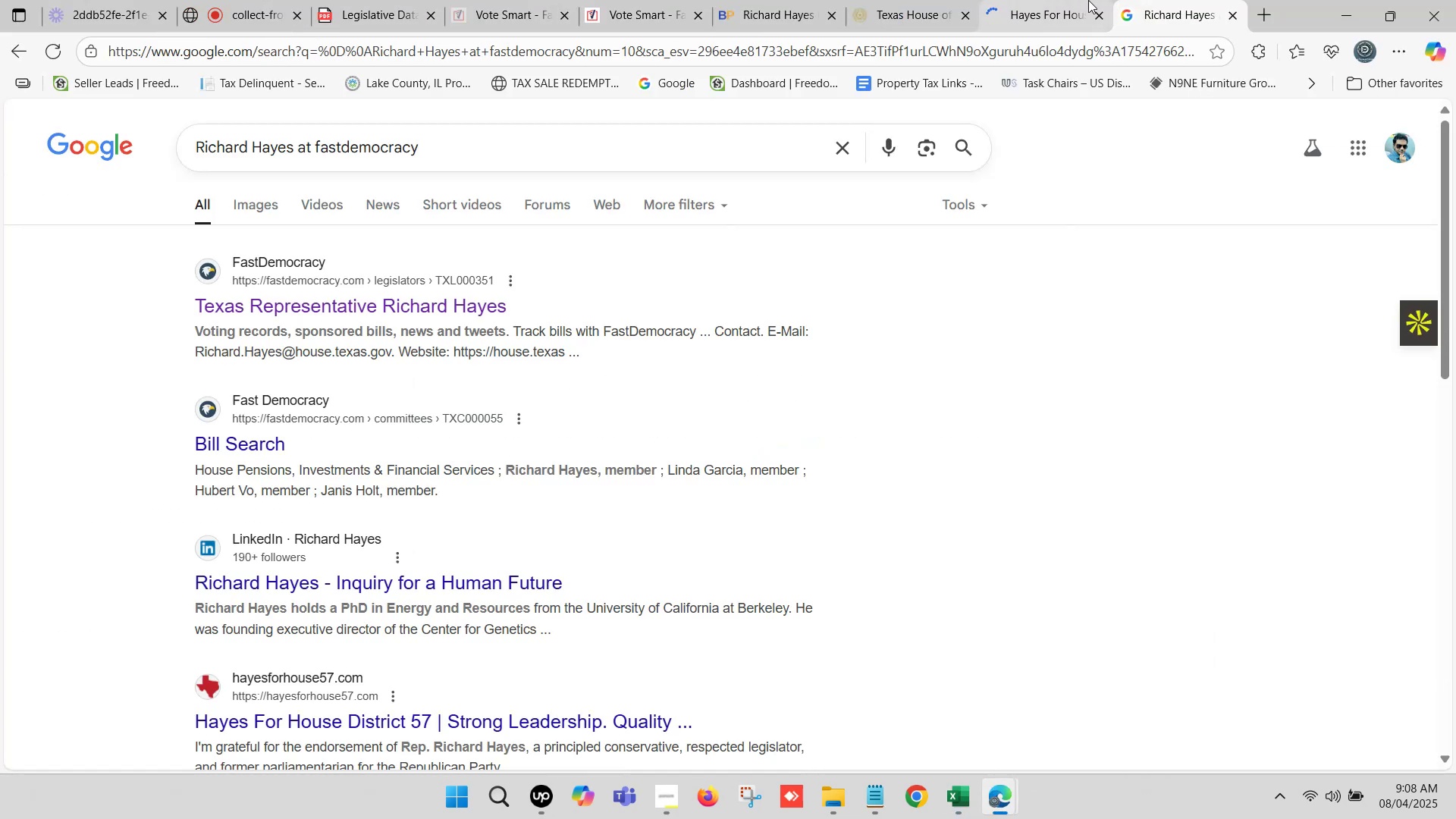 
left_click([1077, 0])
 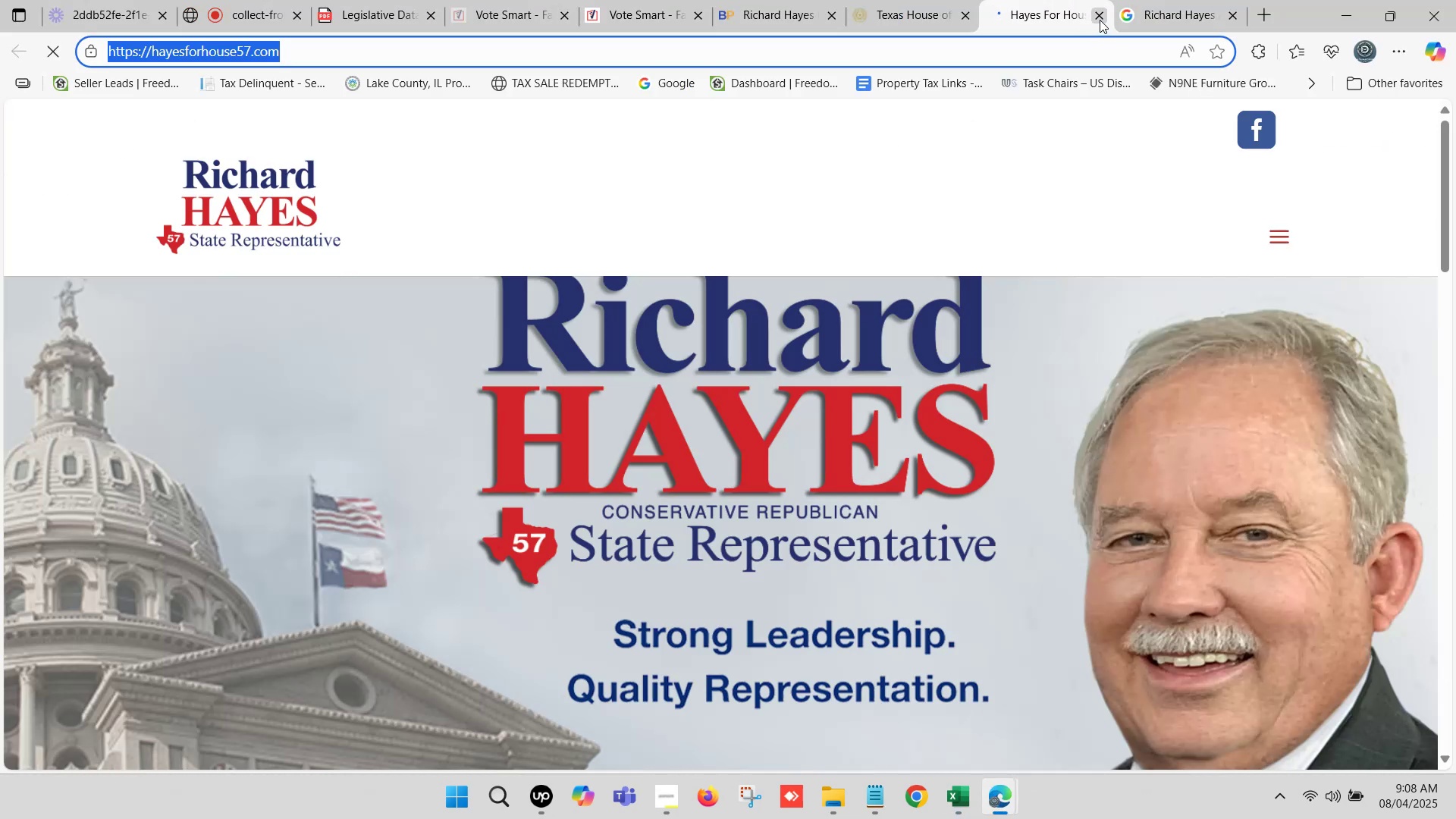 
left_click([1099, 18])
 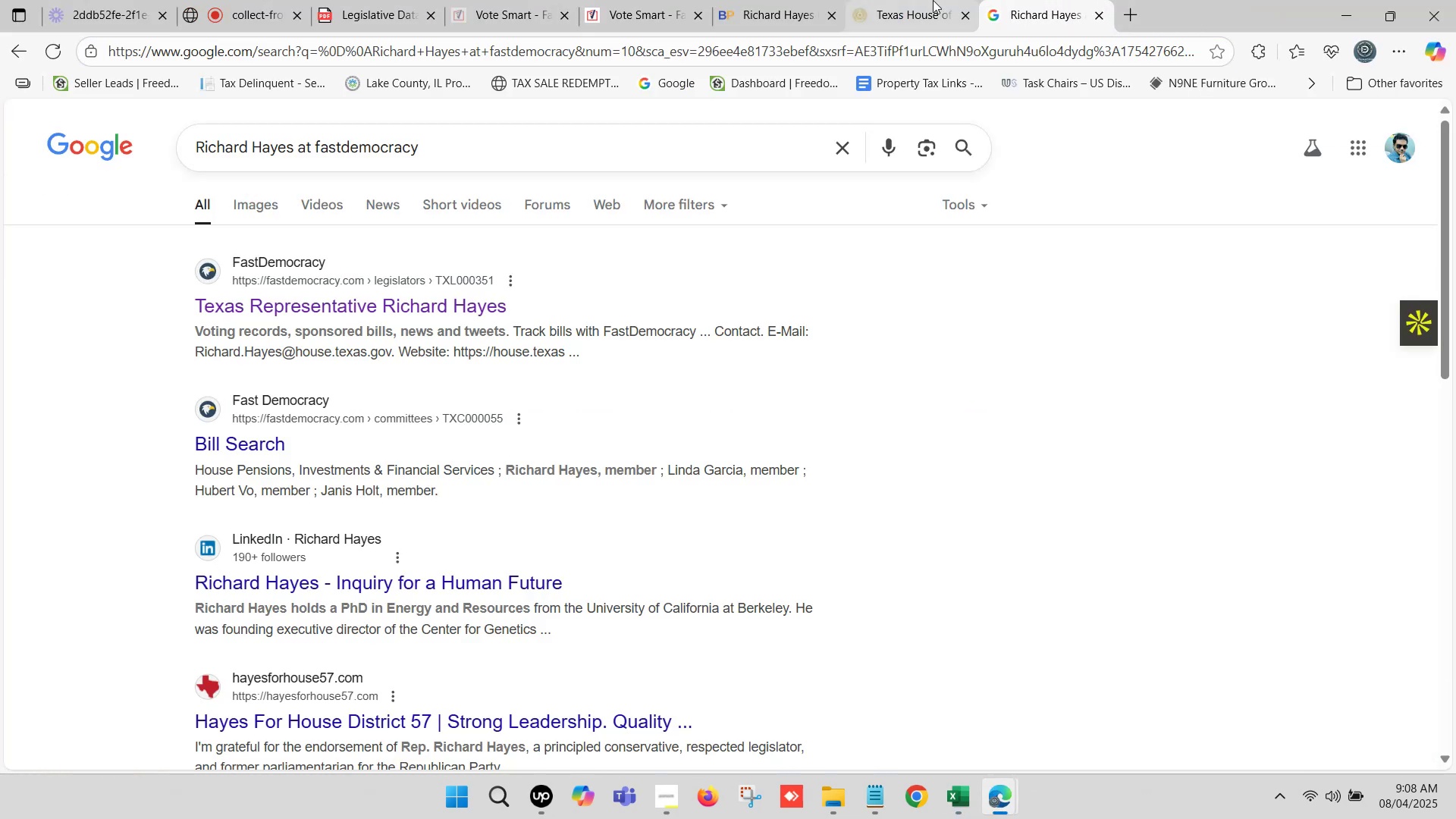 
left_click([926, 0])
 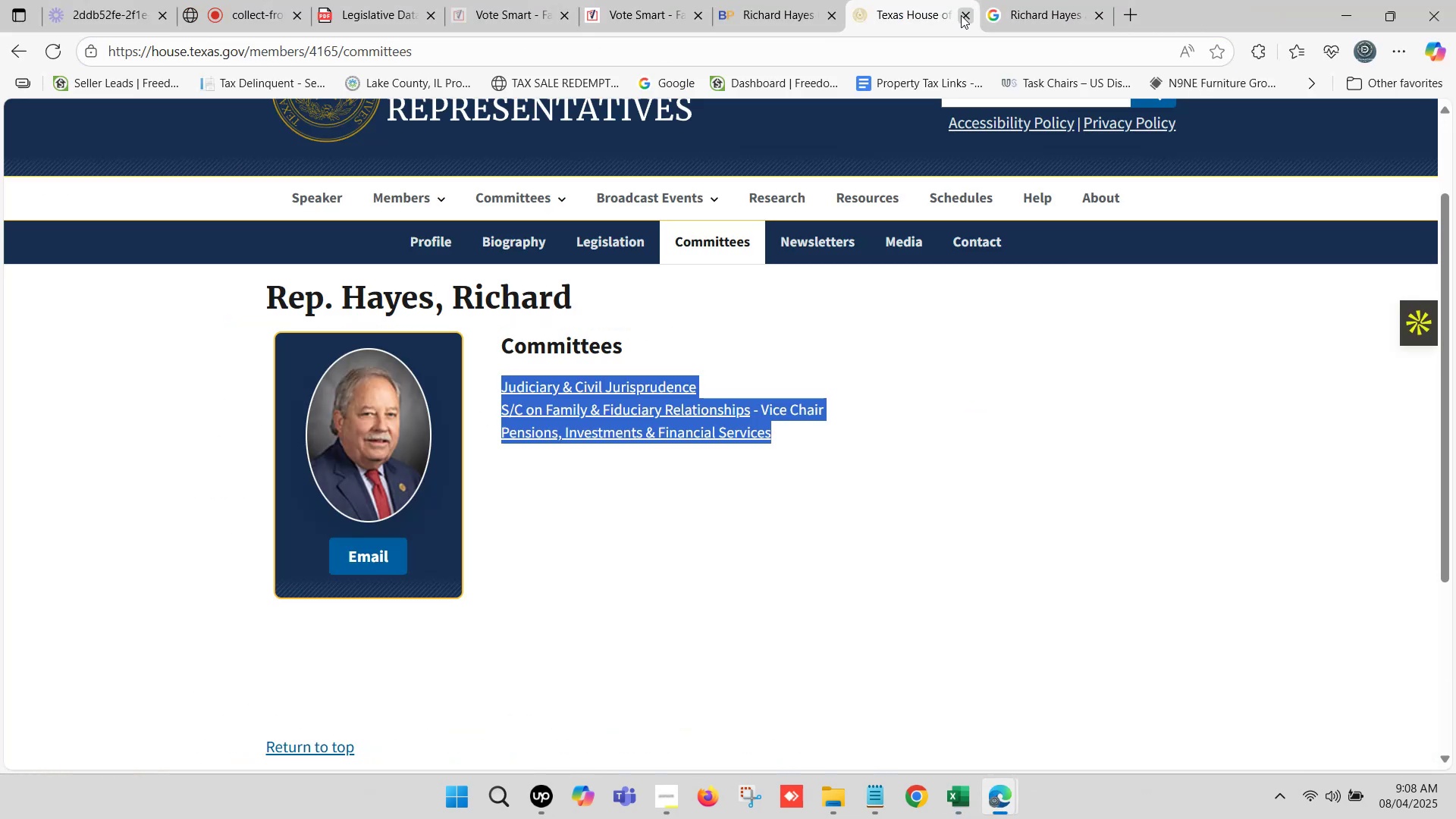 
left_click([961, 15])
 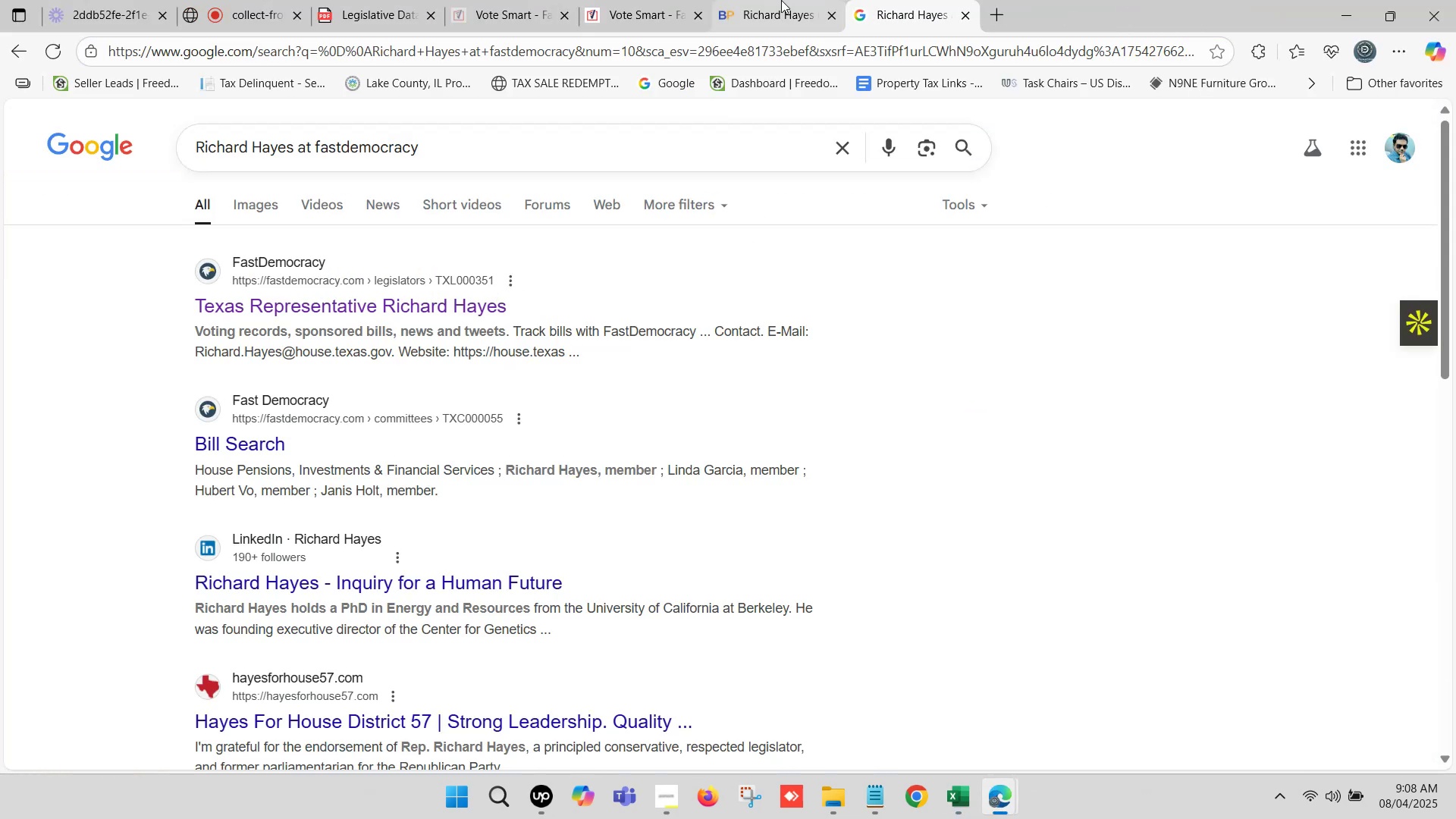 
left_click([781, 0])
 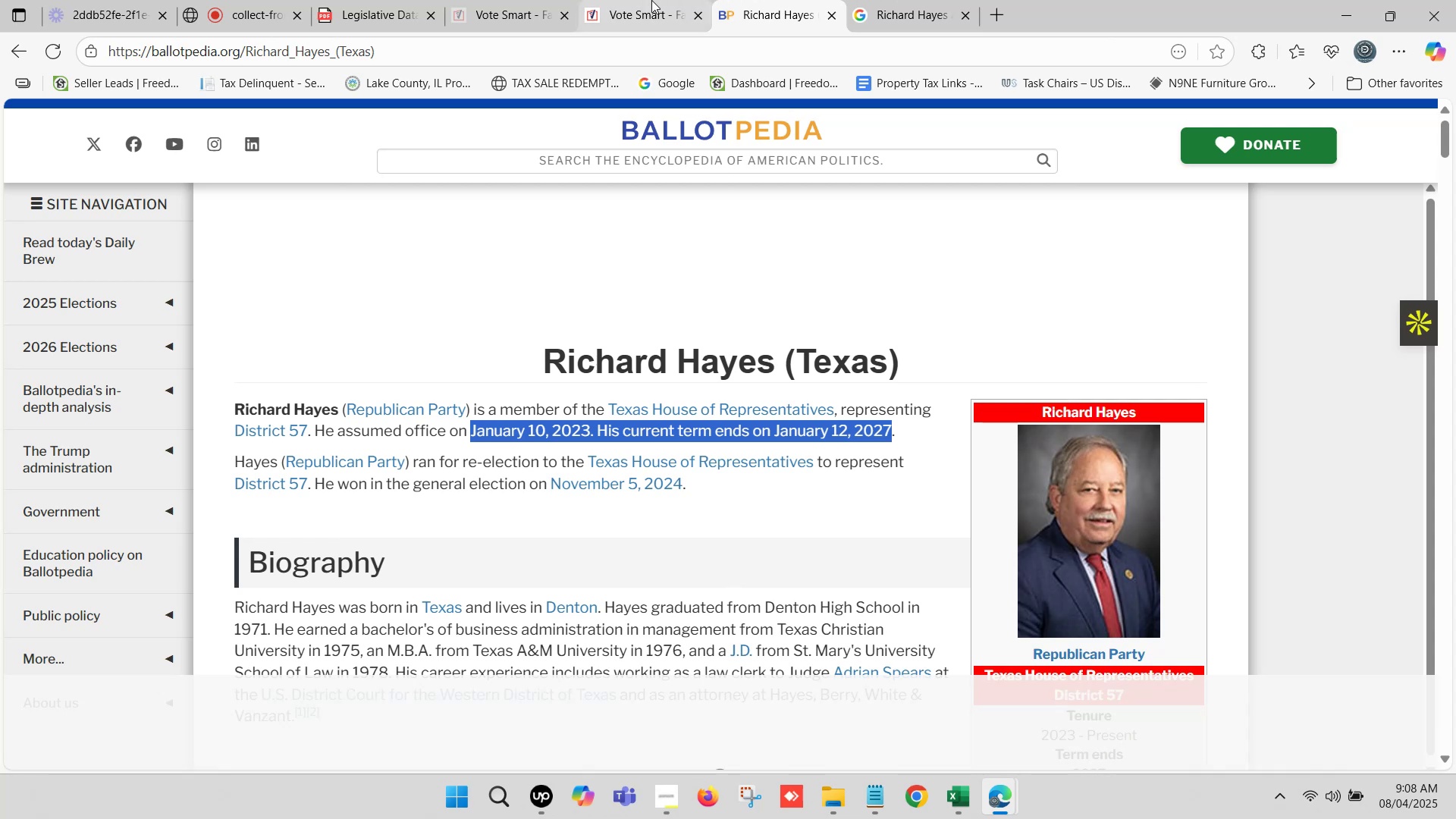 
left_click([651, 0])
 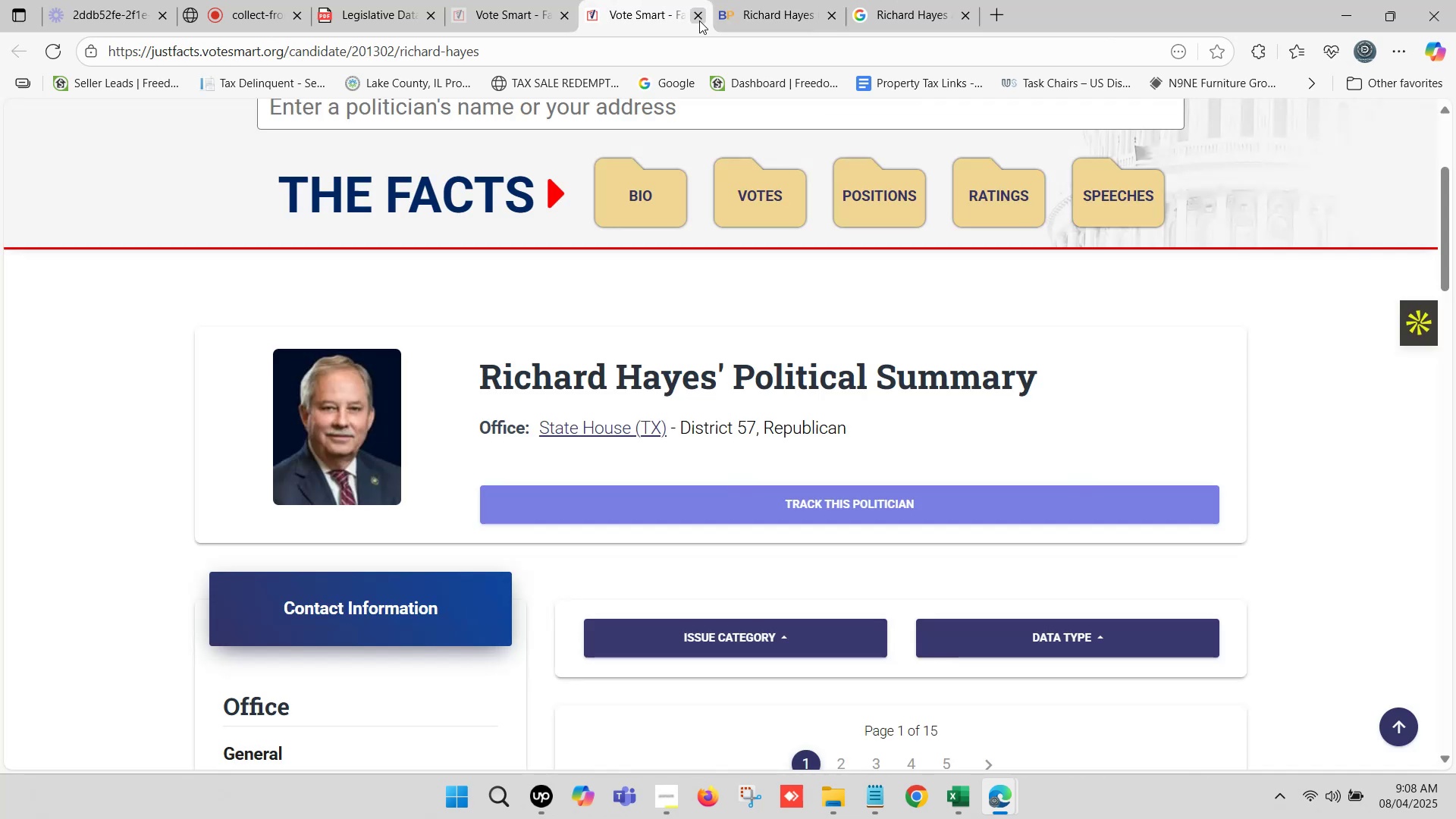 
left_click([699, 18])
 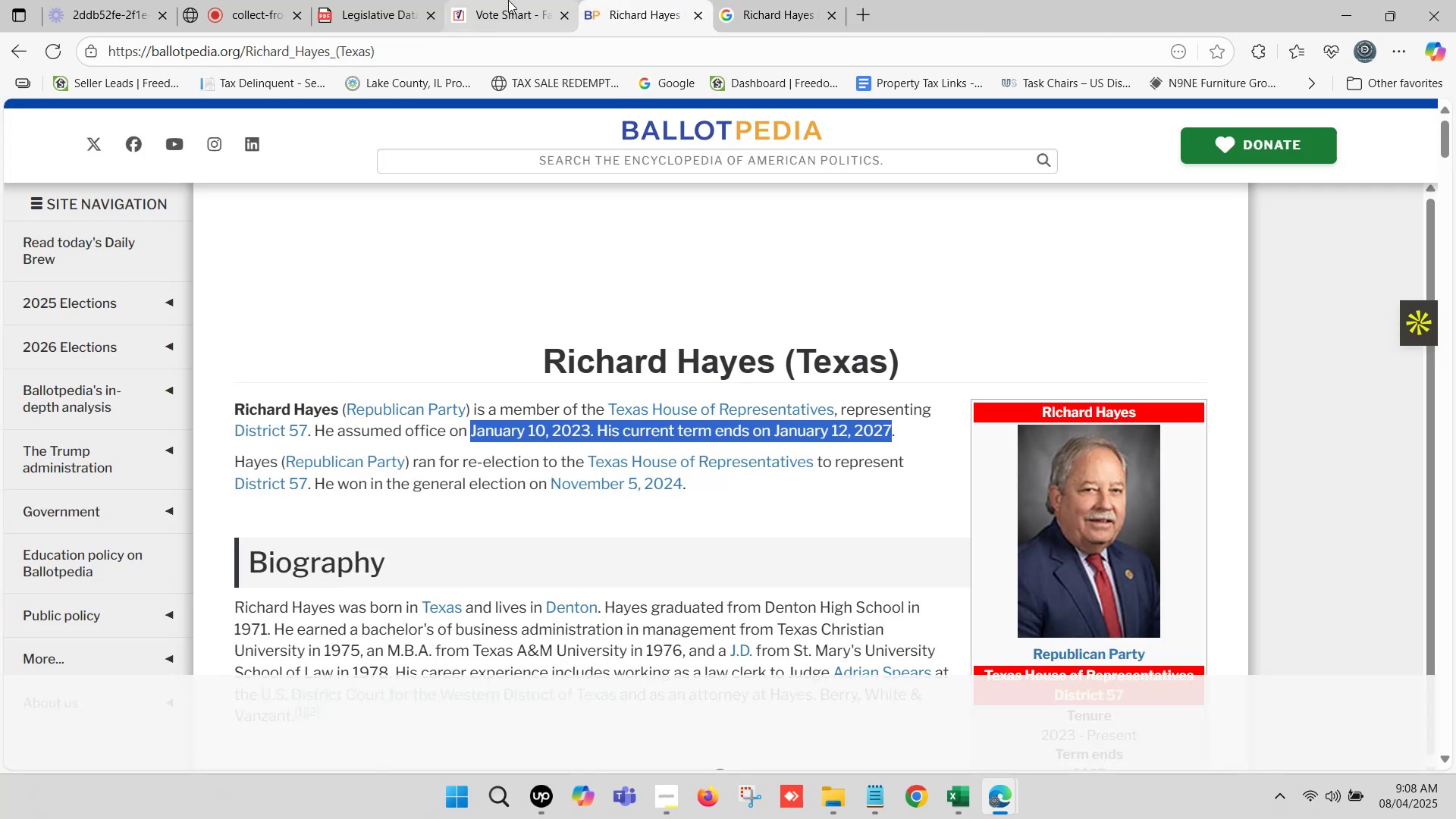 
left_click([508, 0])
 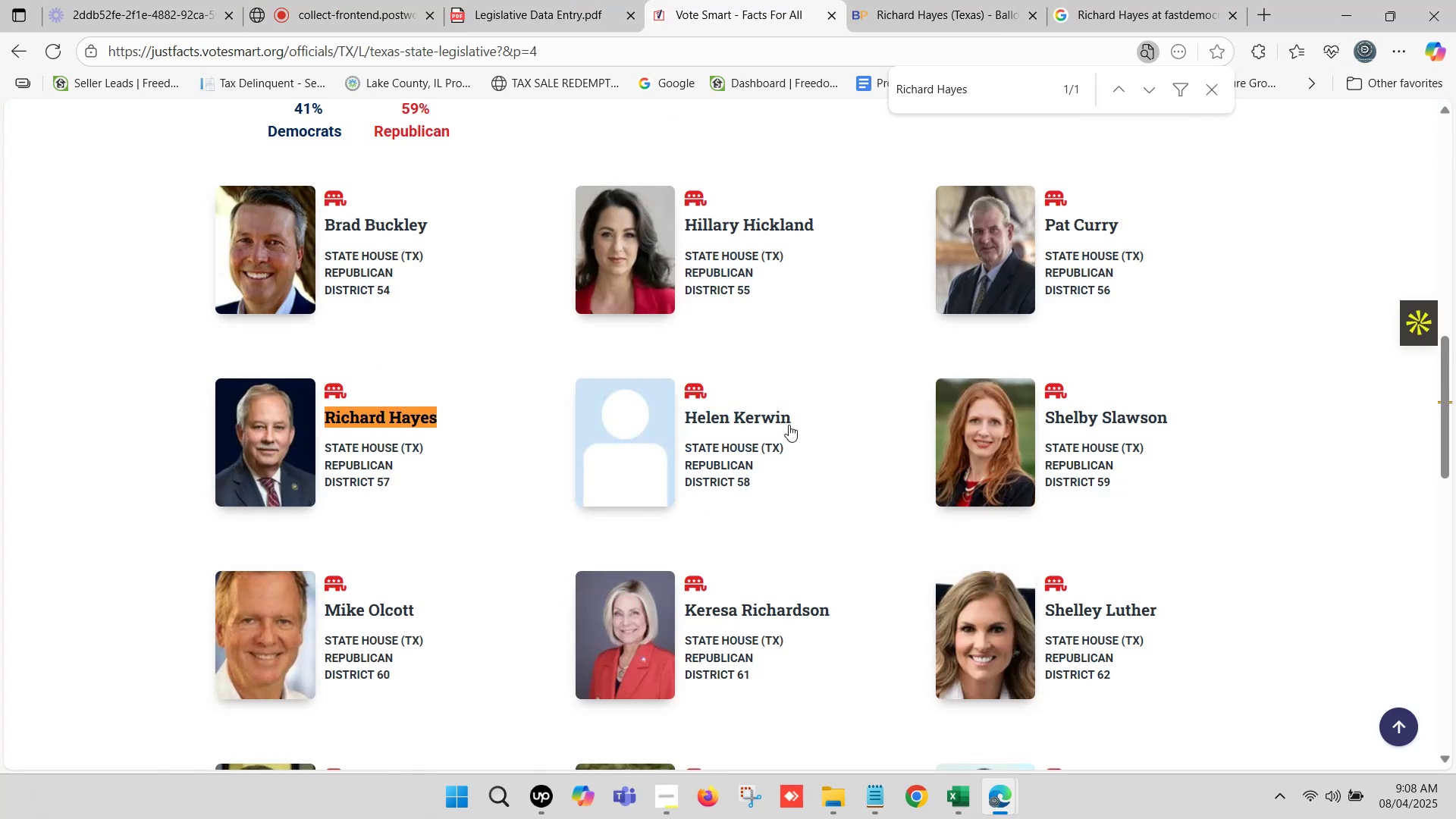 
left_click_drag(start_coordinate=[797, 419], to_coordinate=[687, 411])
 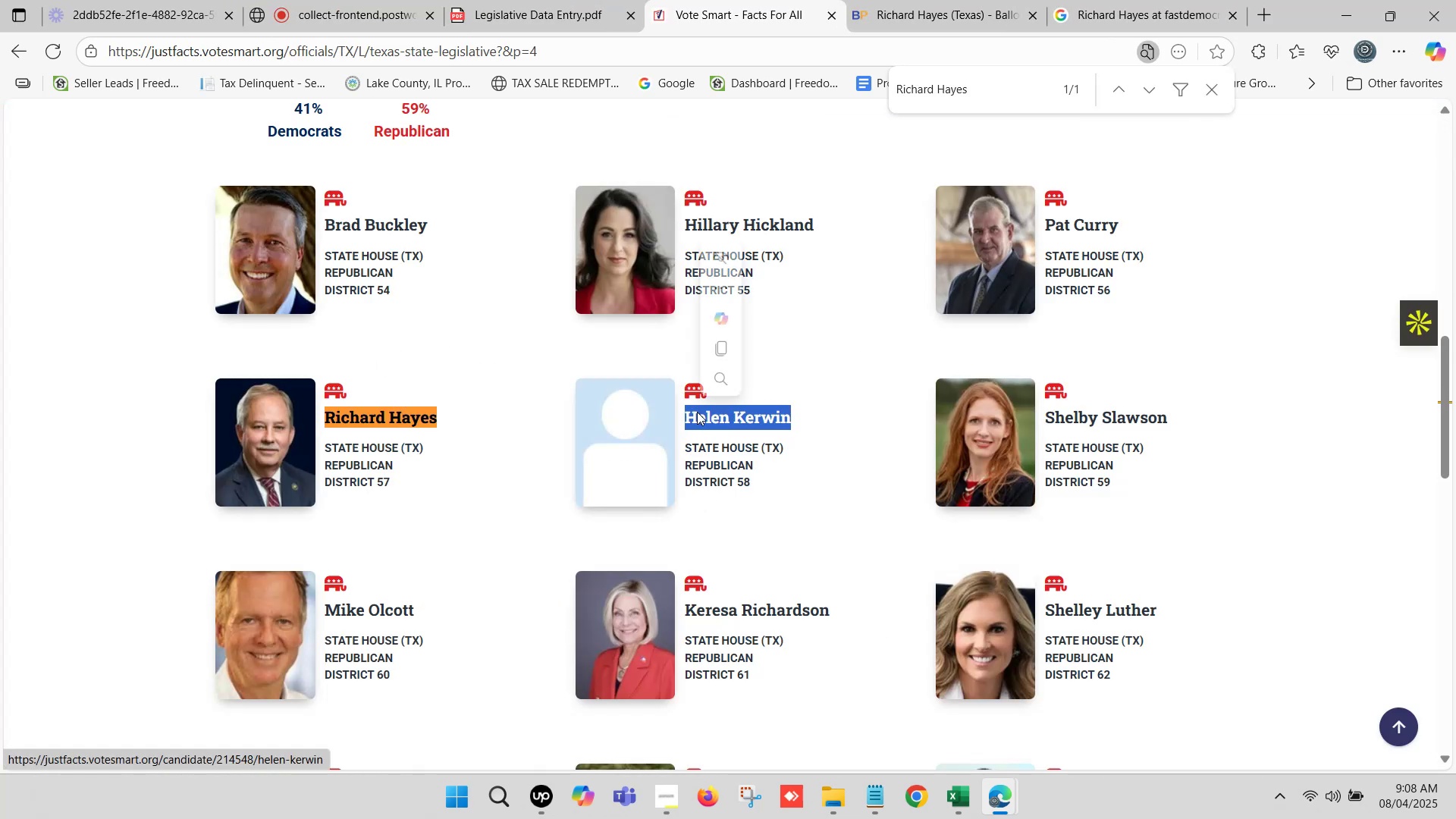 
key(Control+C)
 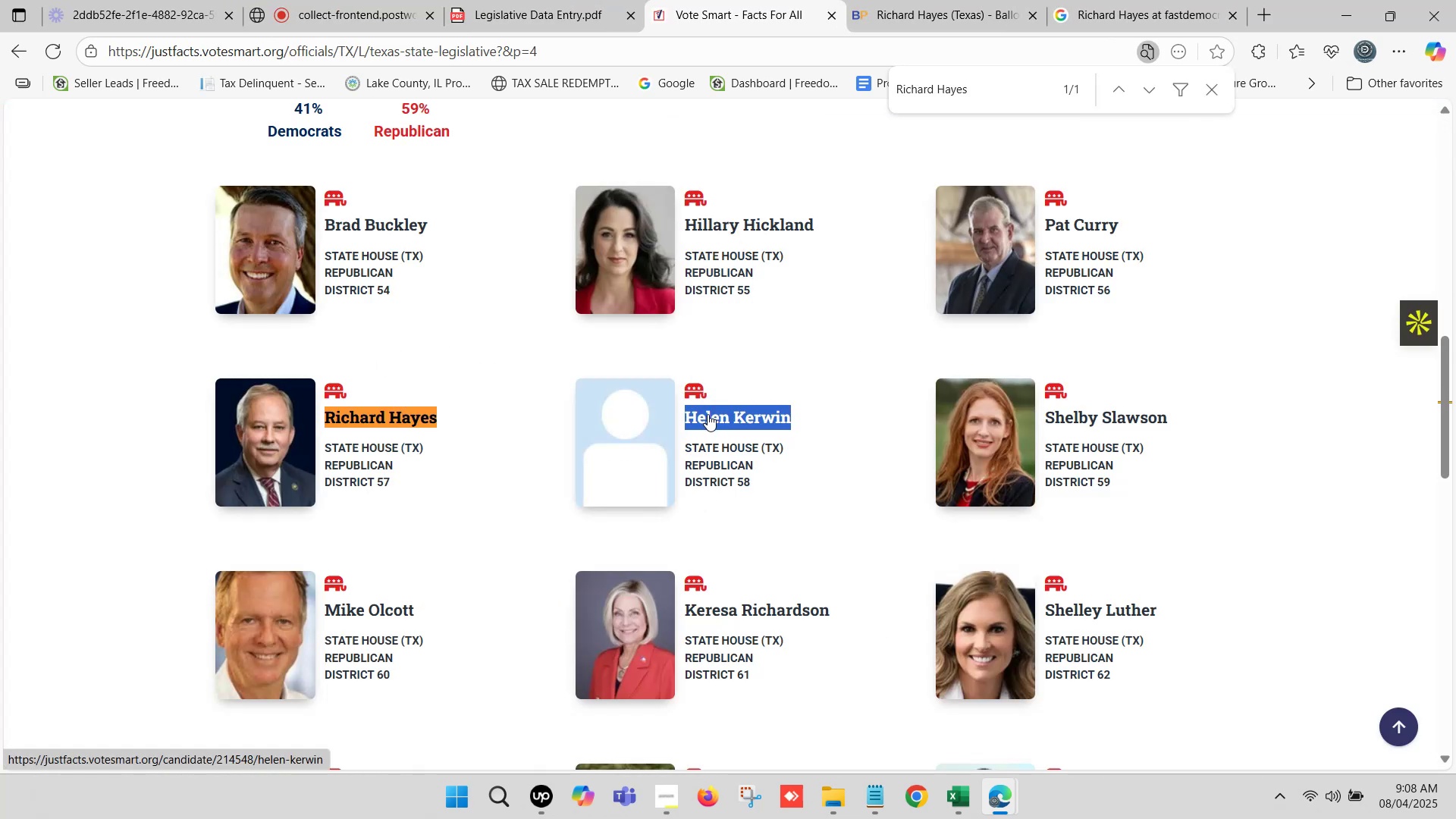 
key(Control+F)
 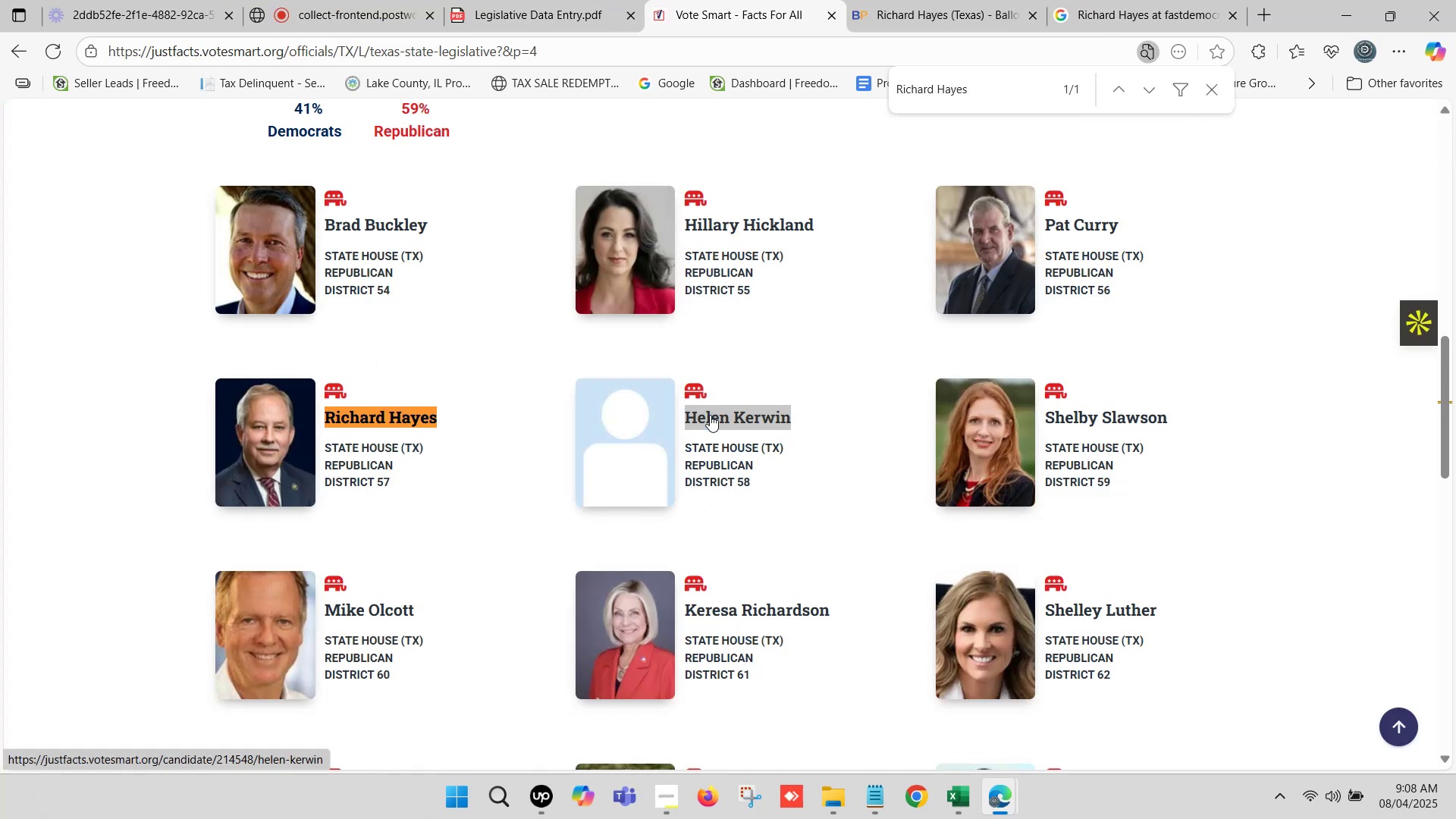 
key(Control+V)
 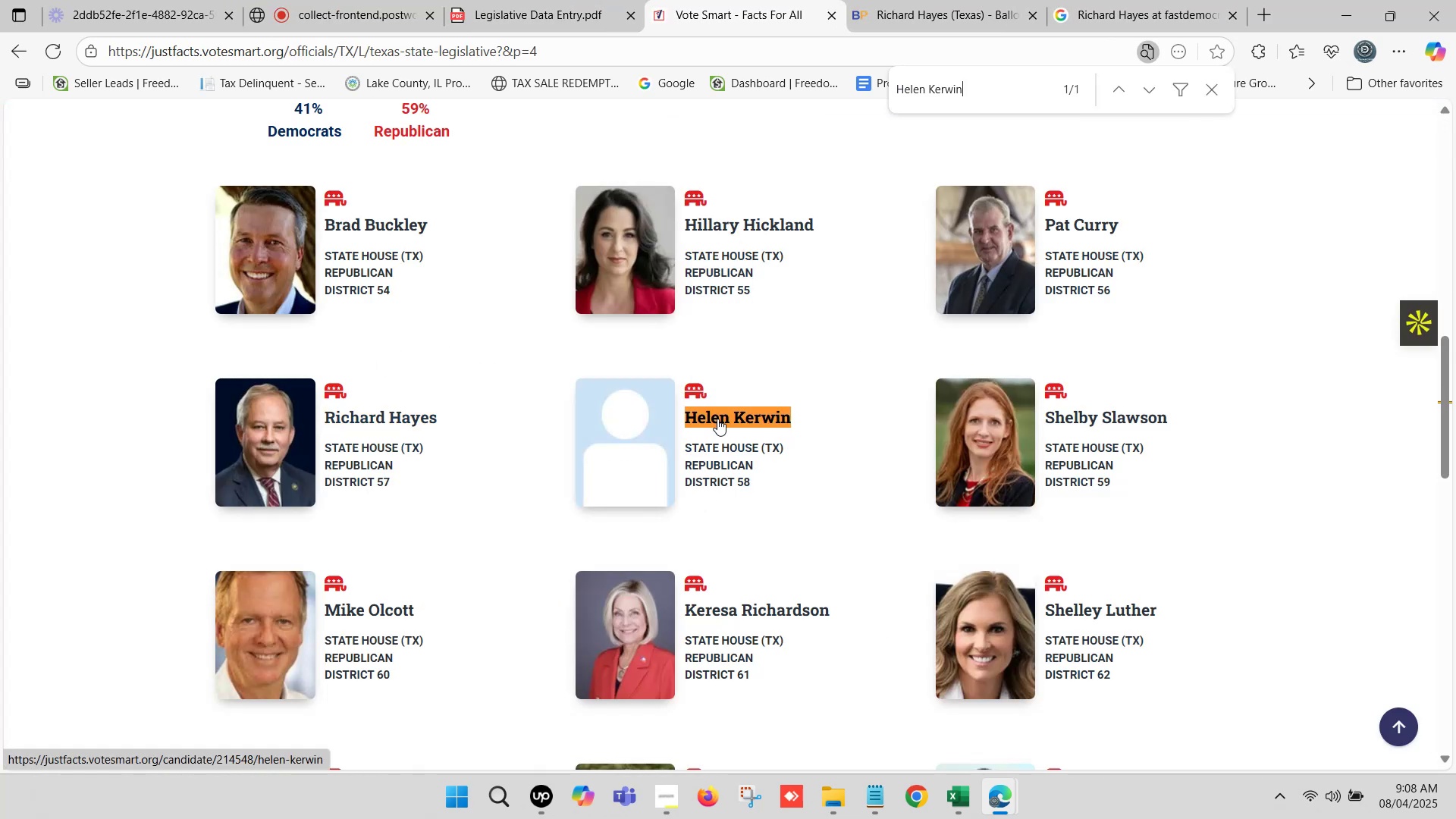 
right_click([717, 419])
 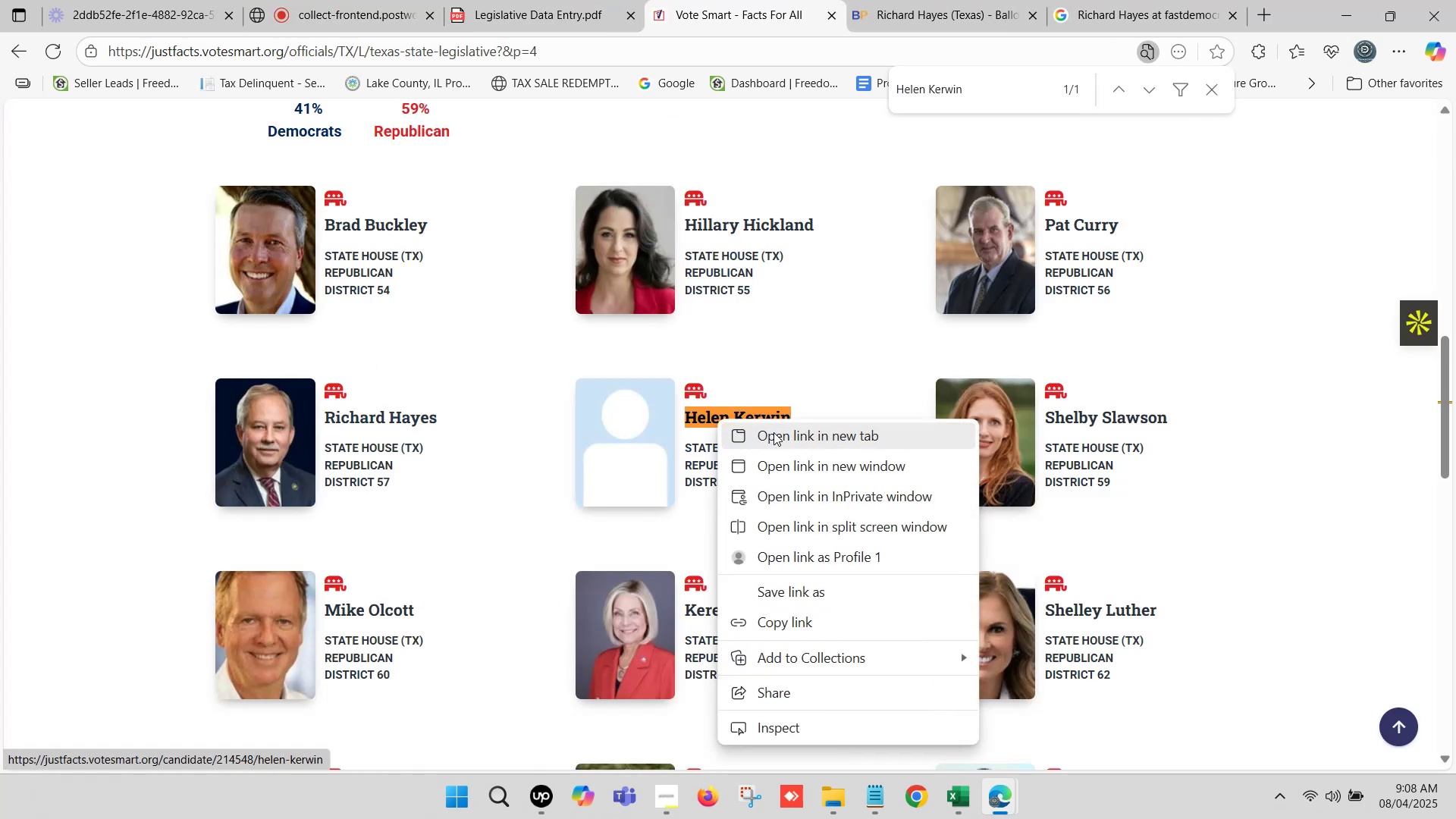 
left_click([774, 432])
 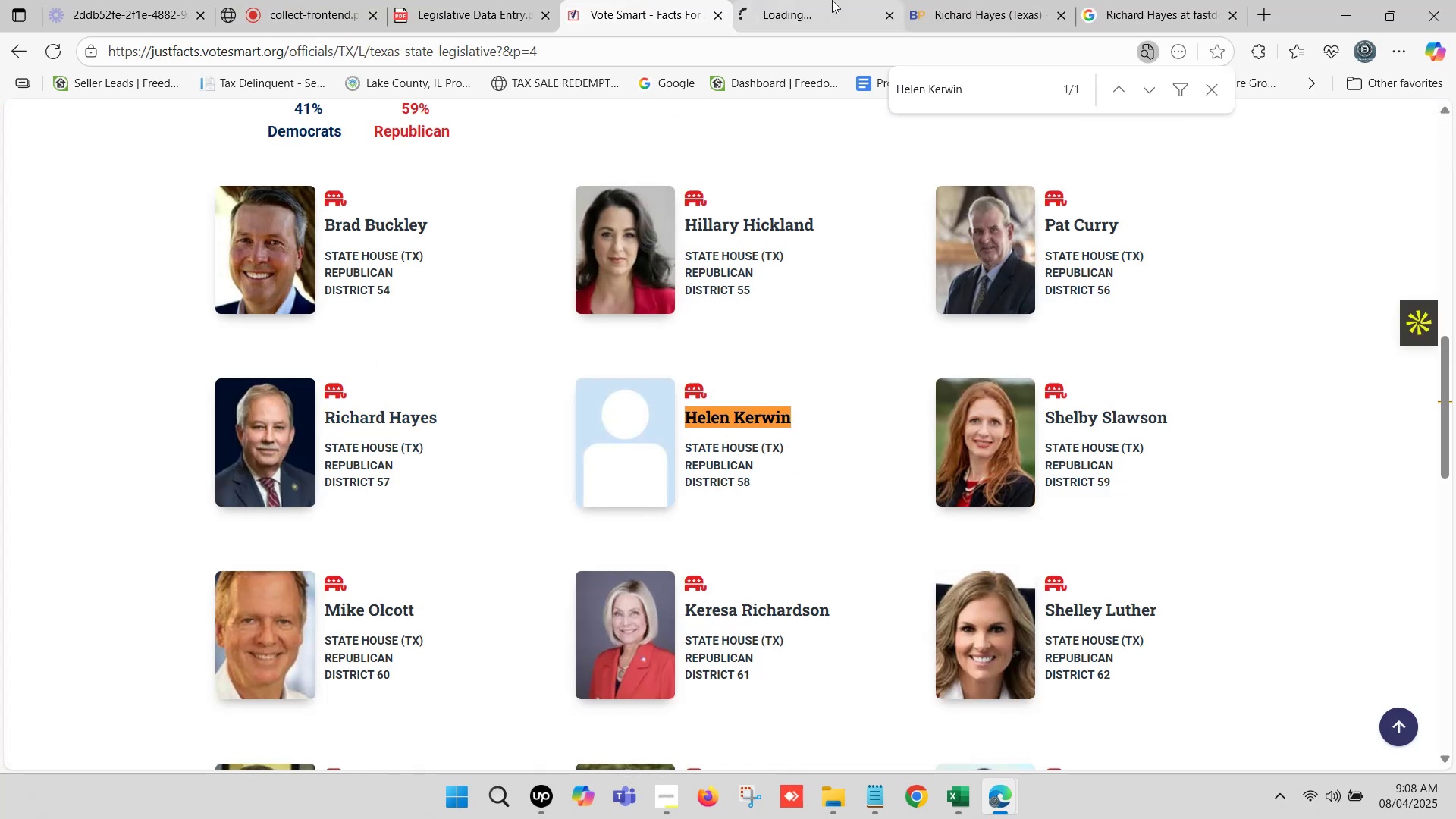 
left_click([832, 0])
 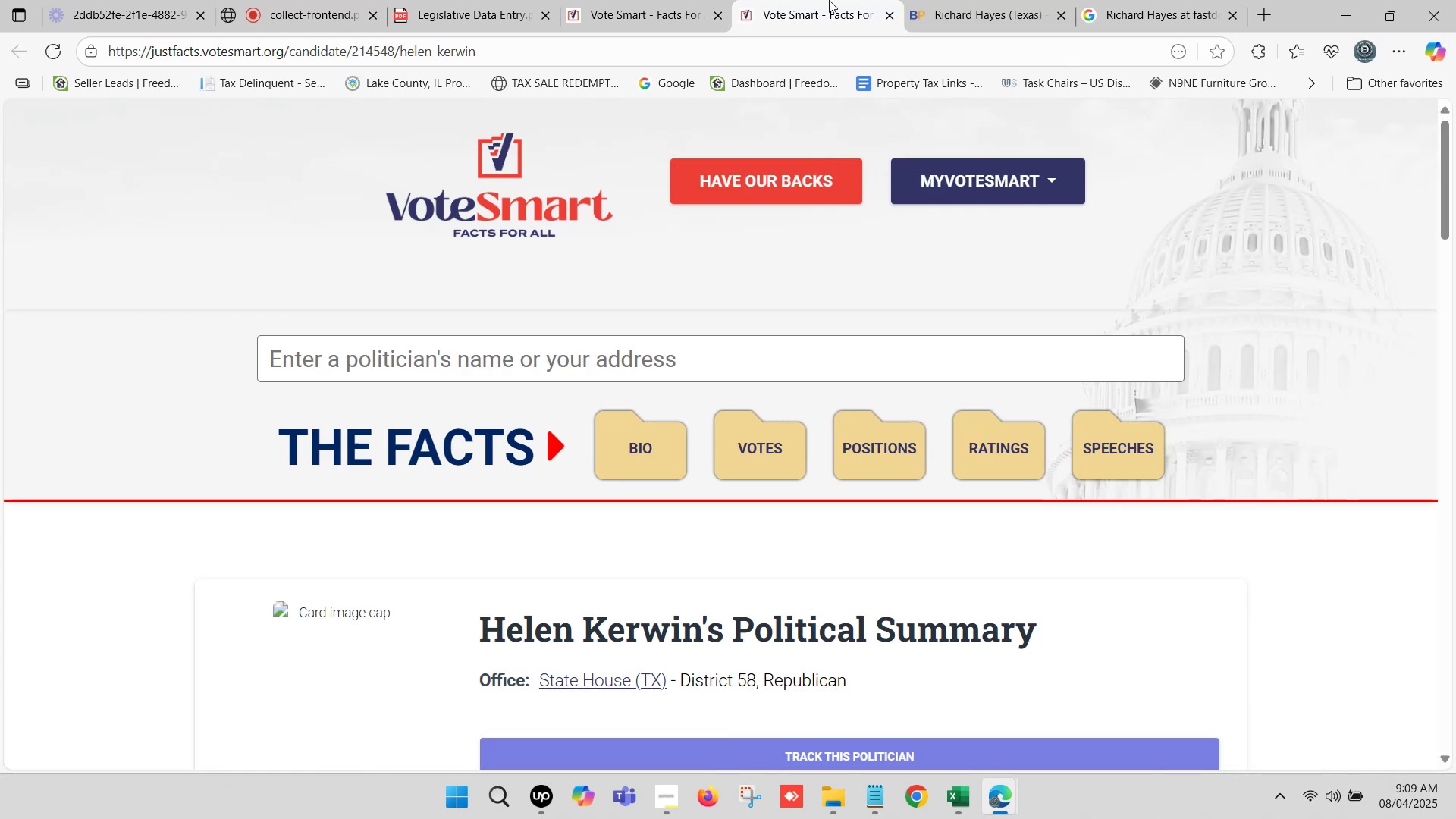 
wait(5.87)
 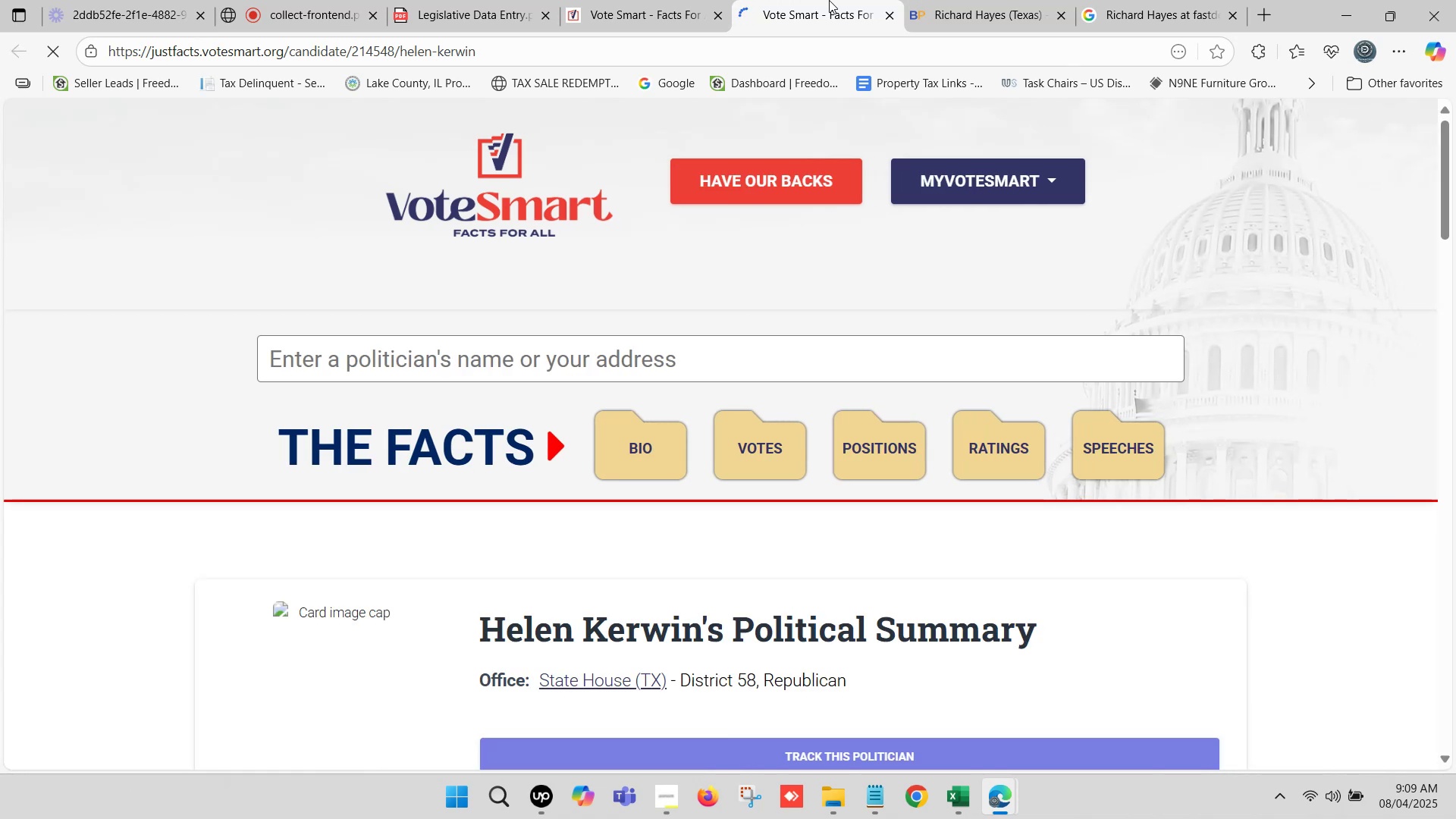 
scroll: coordinate [830, 393], scroll_direction: down, amount: 3.0
 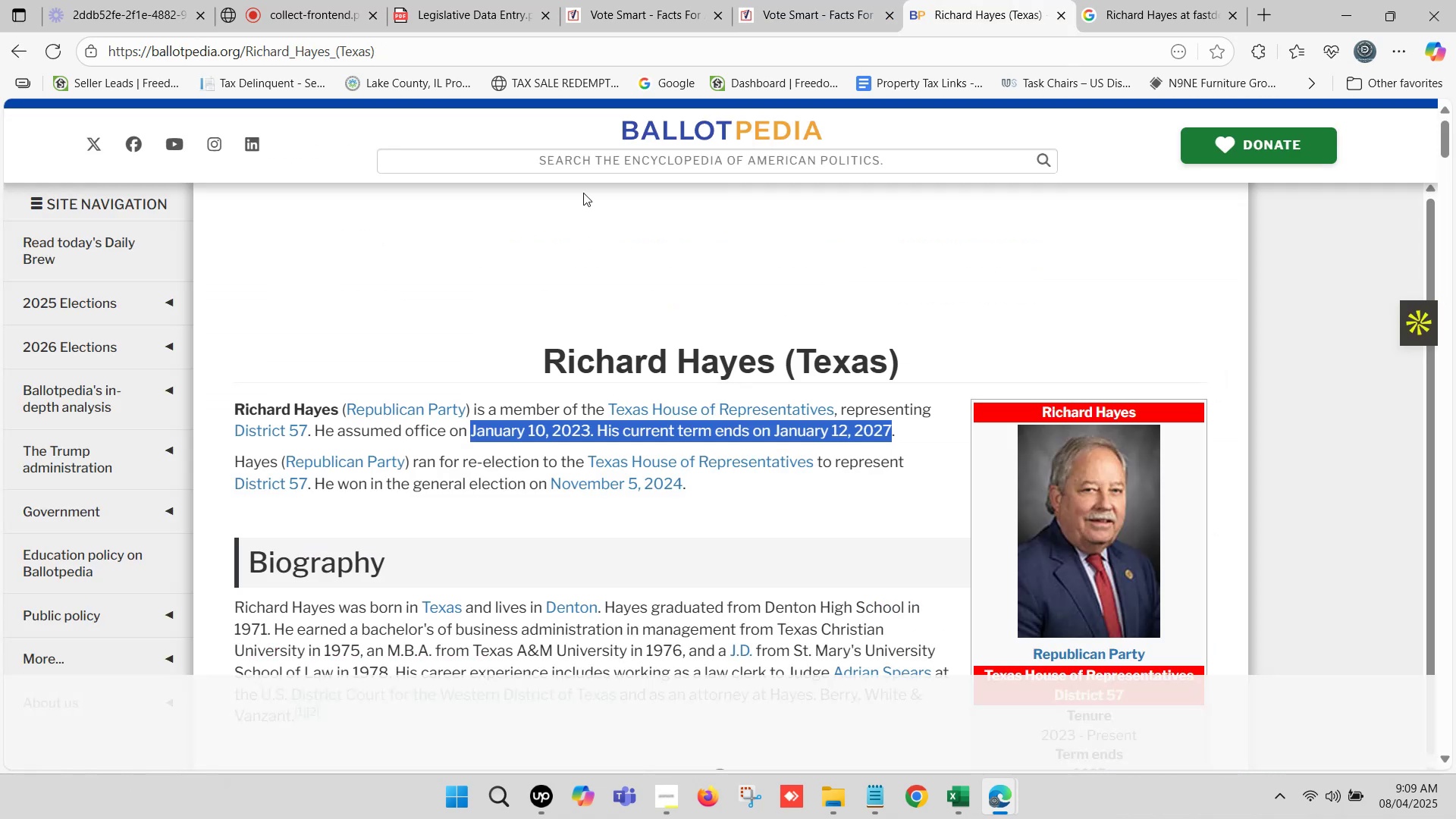 
left_click([594, 161])
 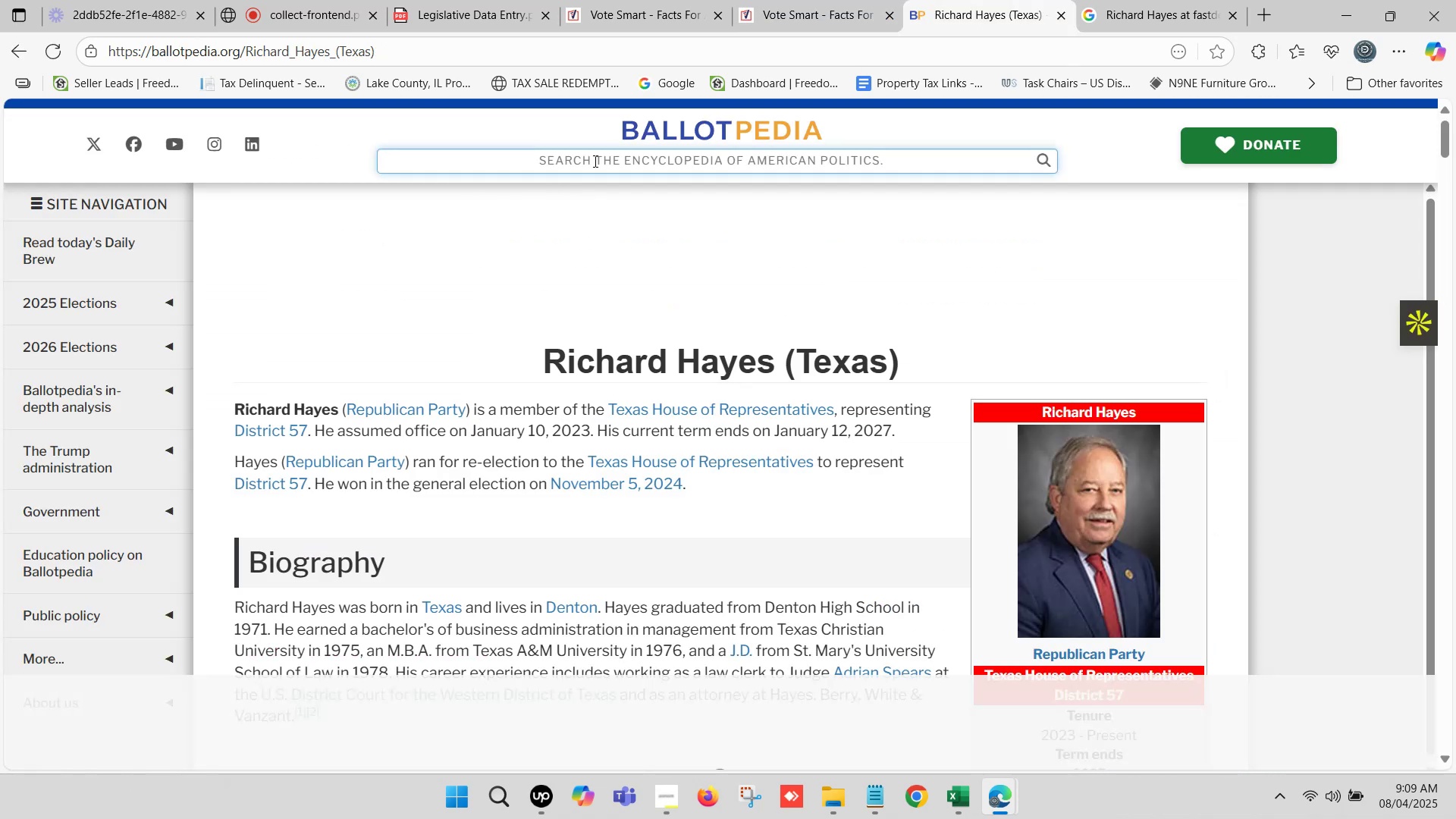 
key(Control+V)
 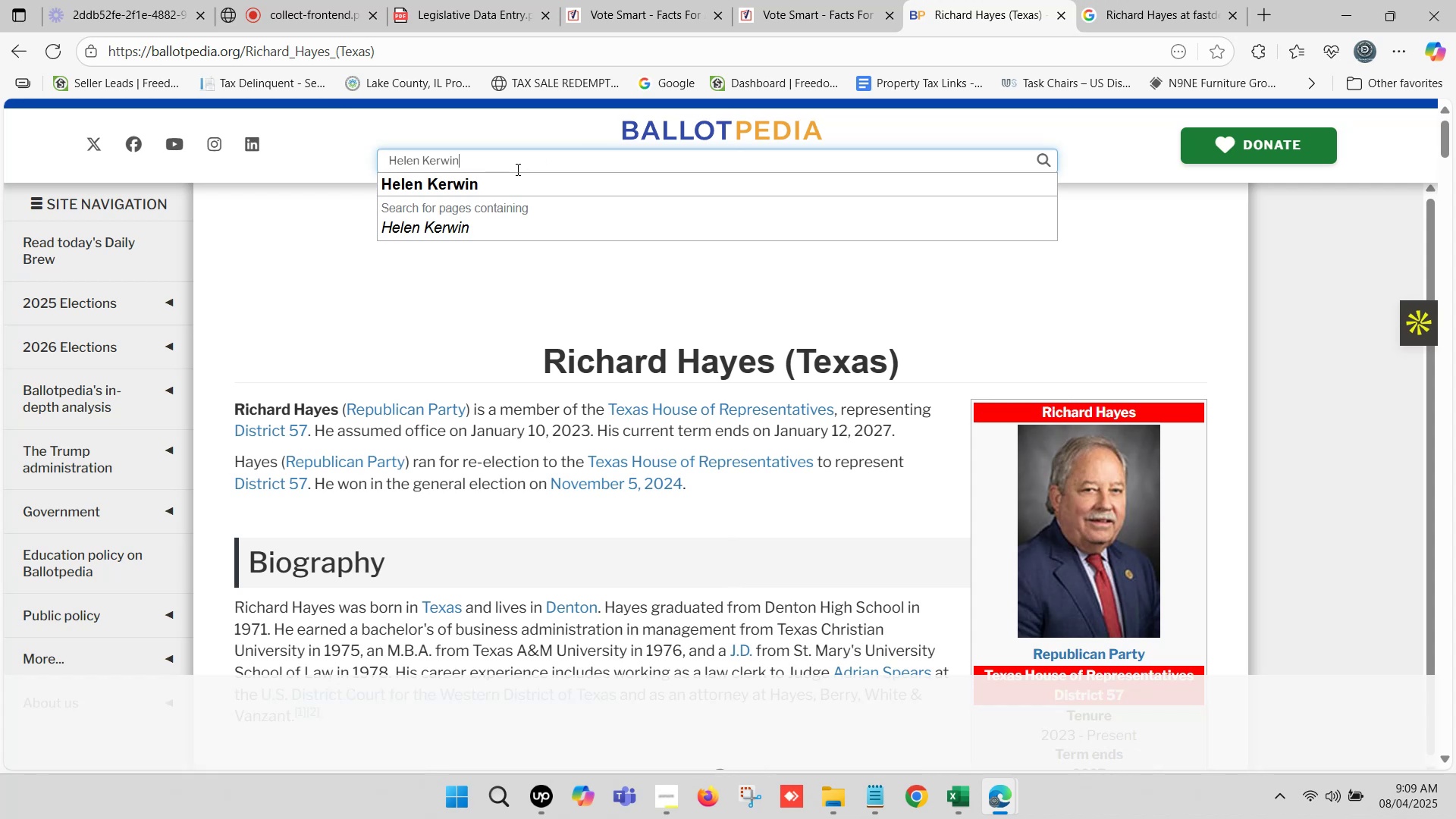 
left_click([482, 186])
 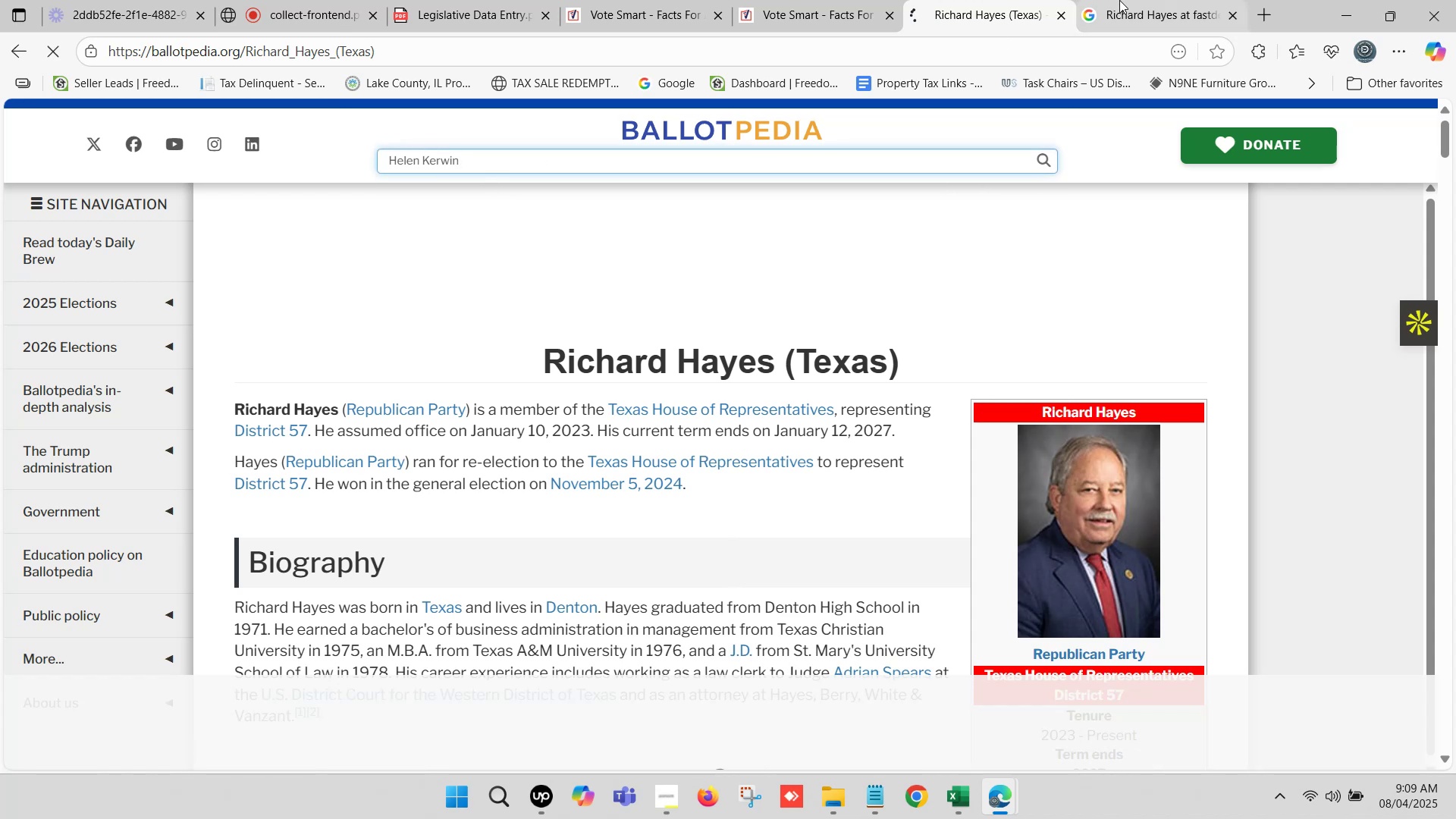 
left_click([1132, 0])
 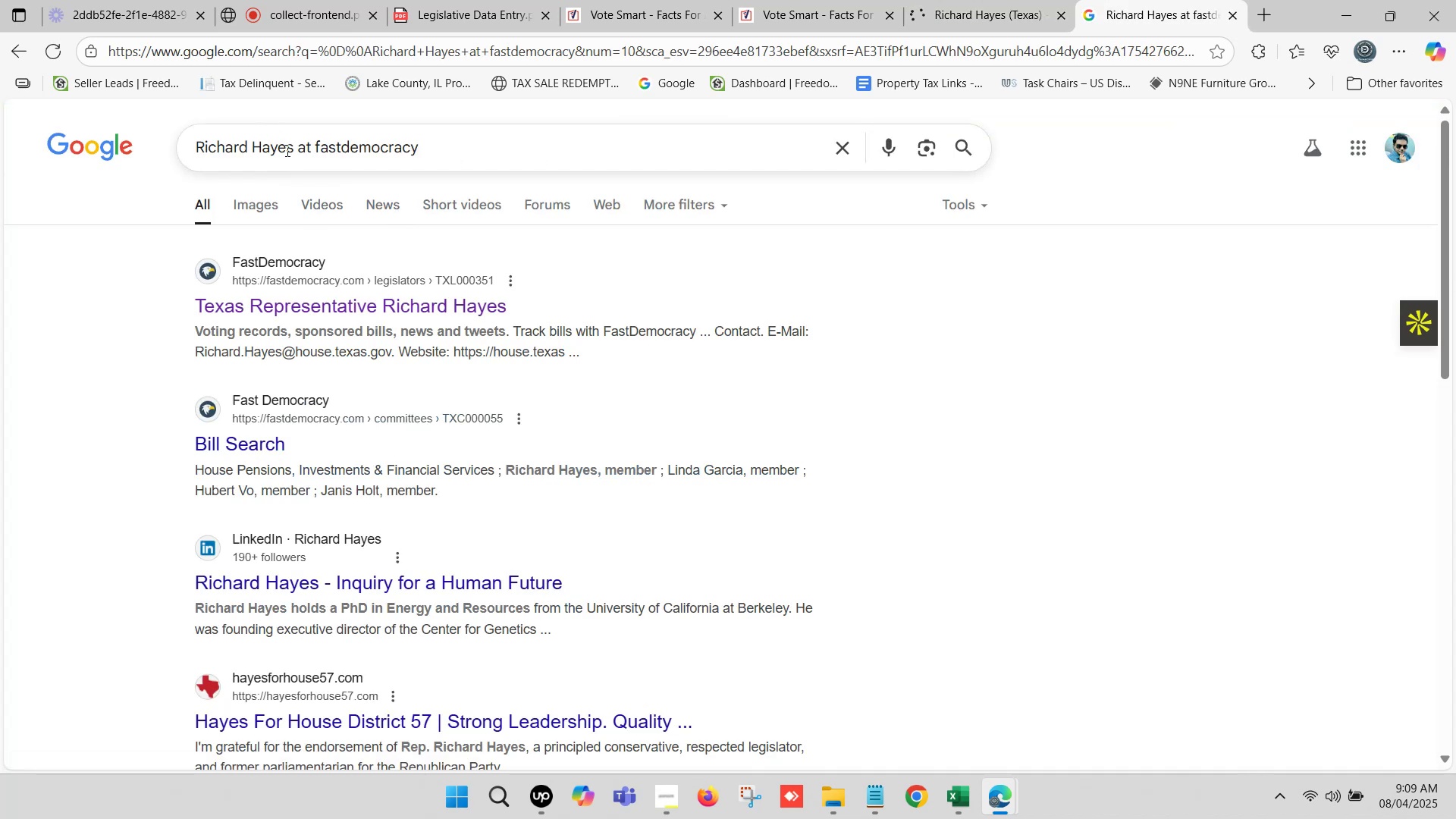 
left_click_drag(start_coordinate=[291, 144], to_coordinate=[24, 152])
 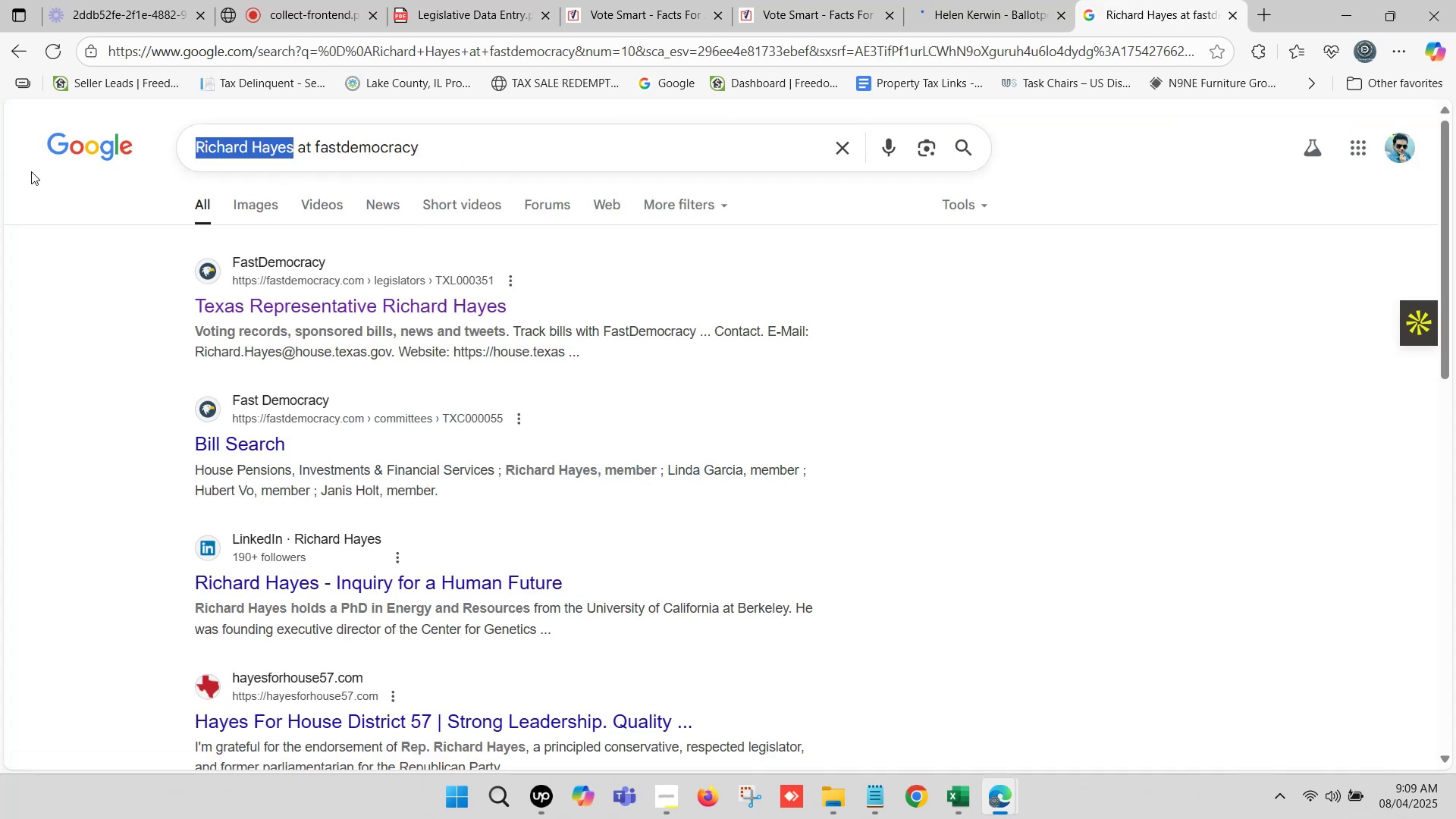 
key(Control+V)
 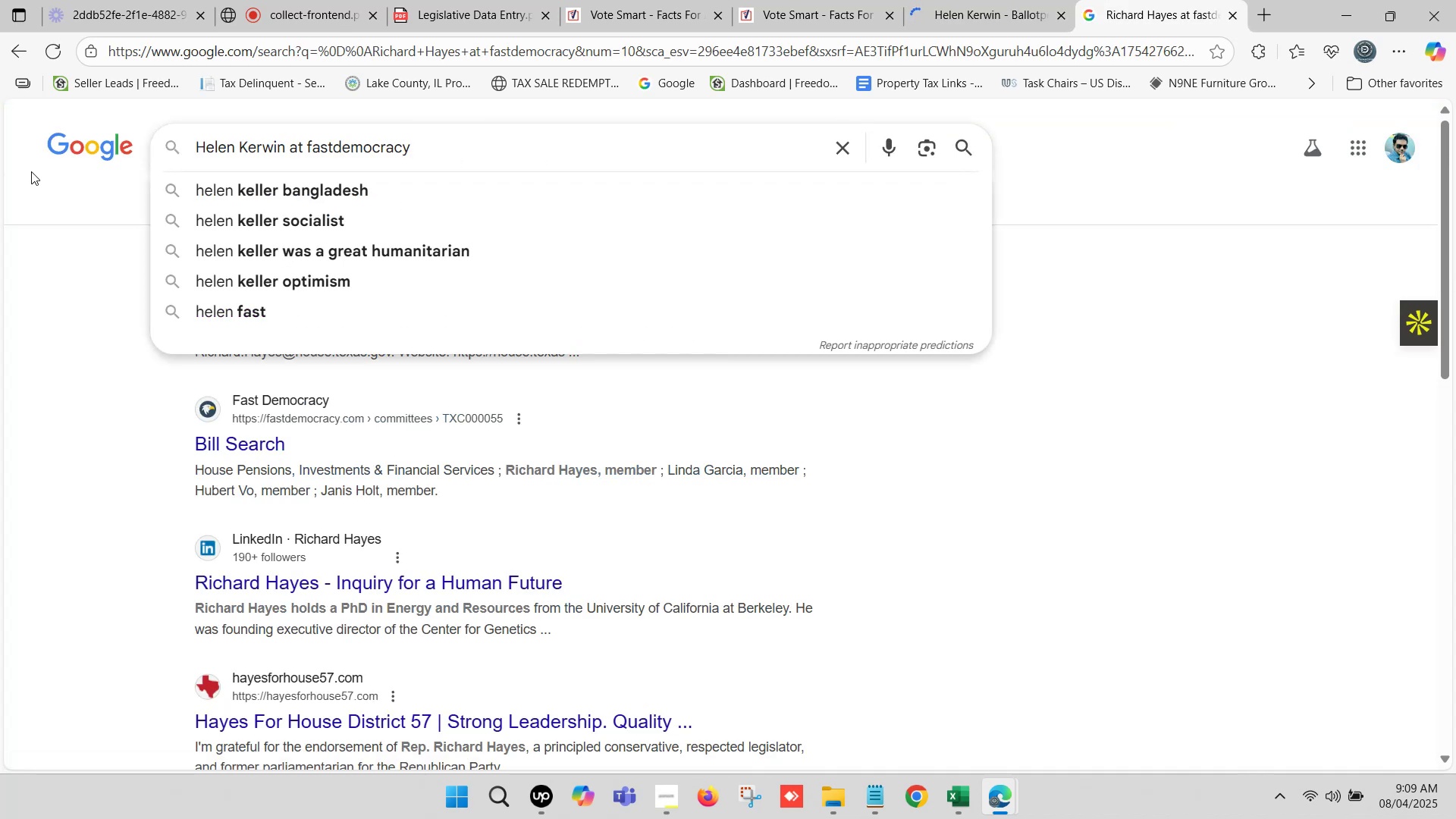 
key(Enter)
 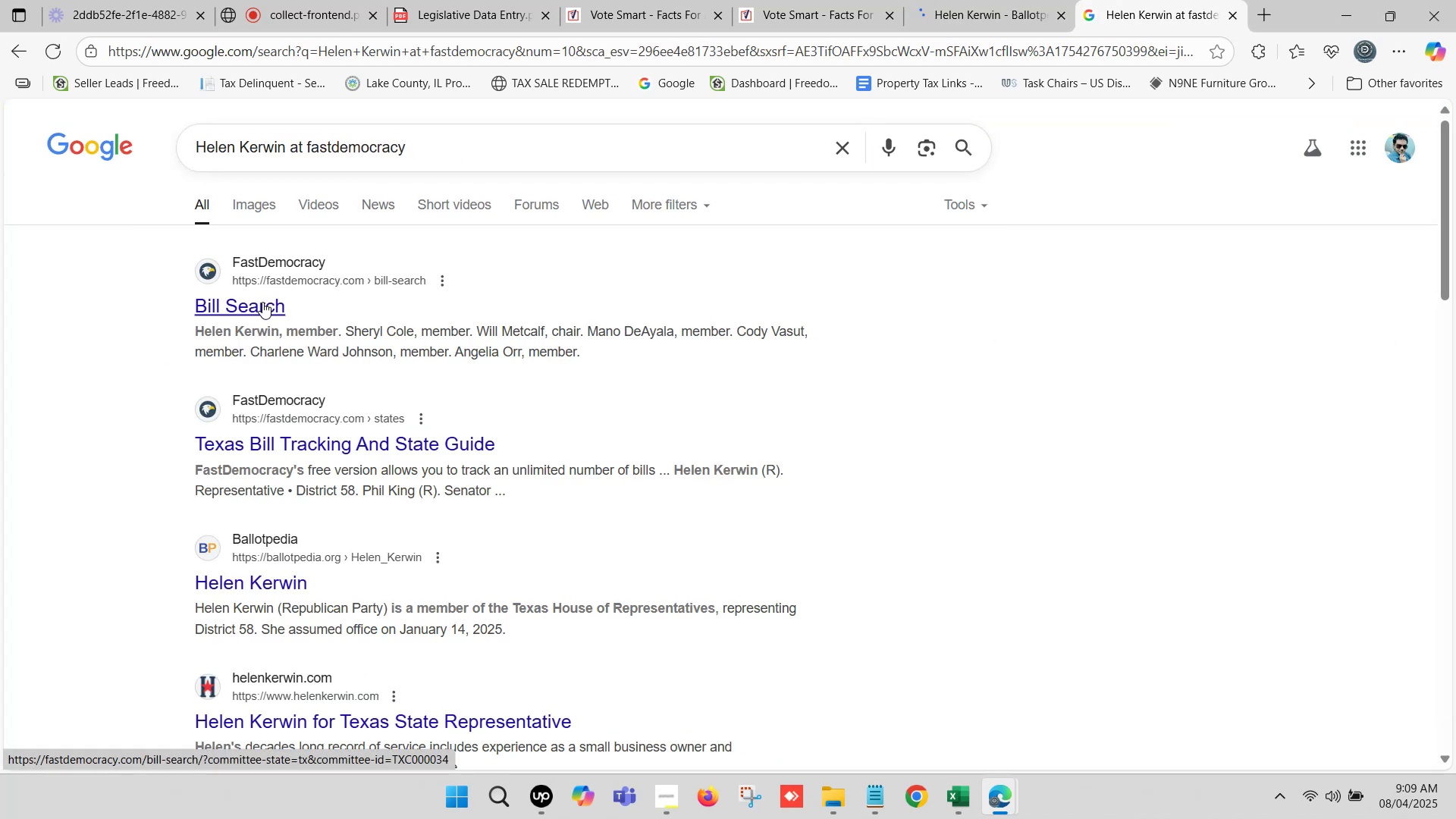 
right_click([262, 304])
 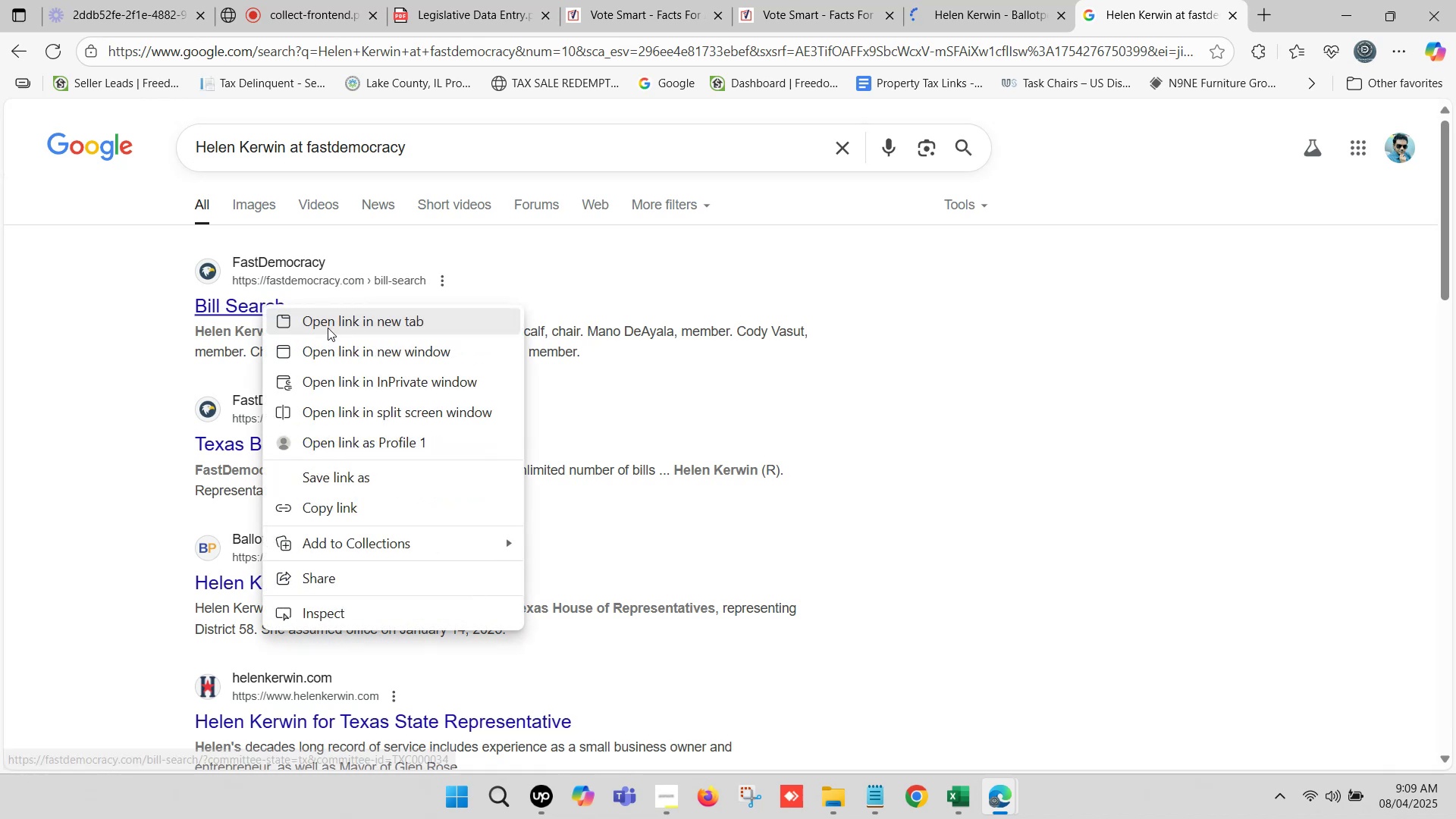 
left_click([331, 322])
 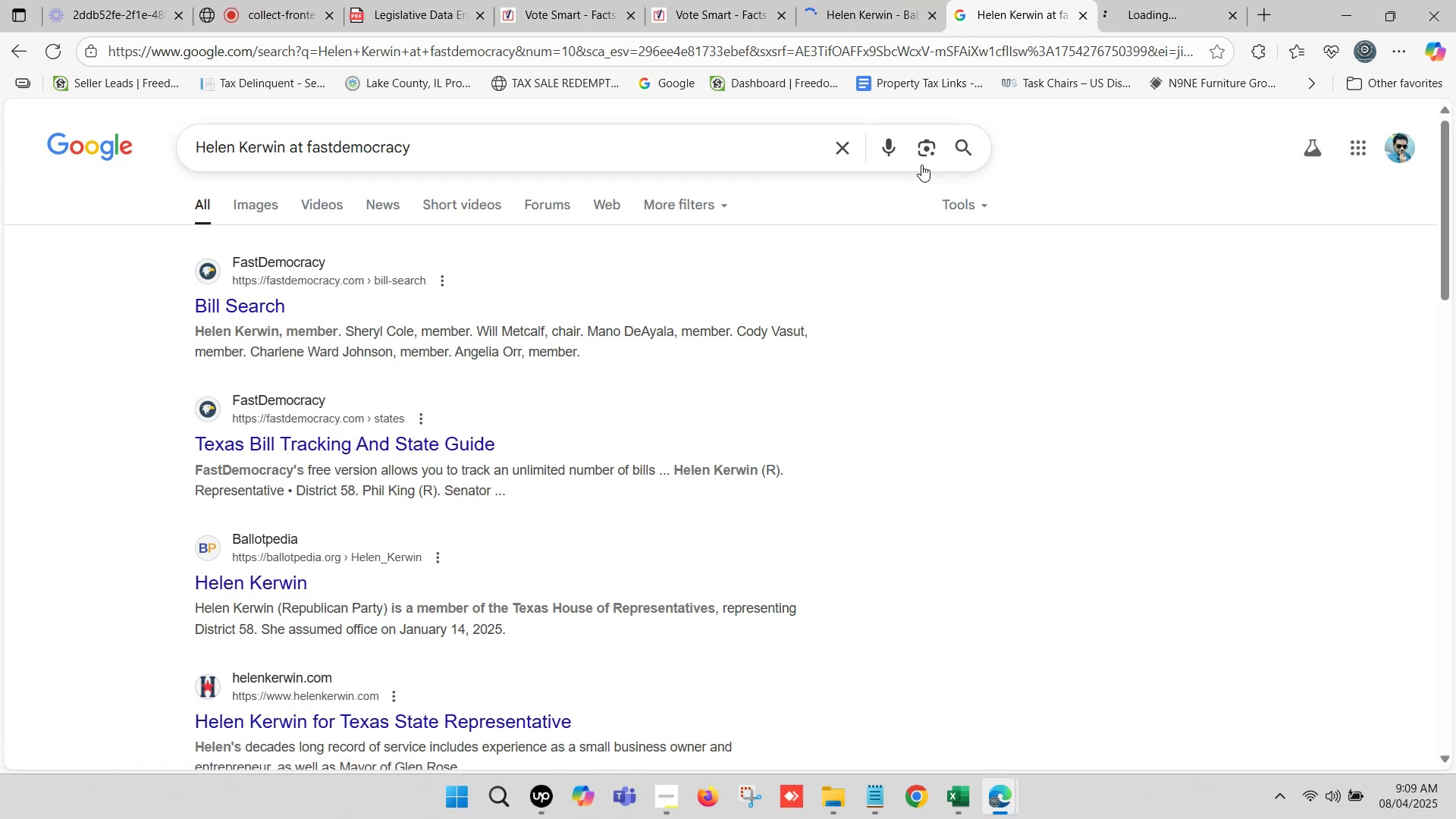 
mouse_move([923, 119])
 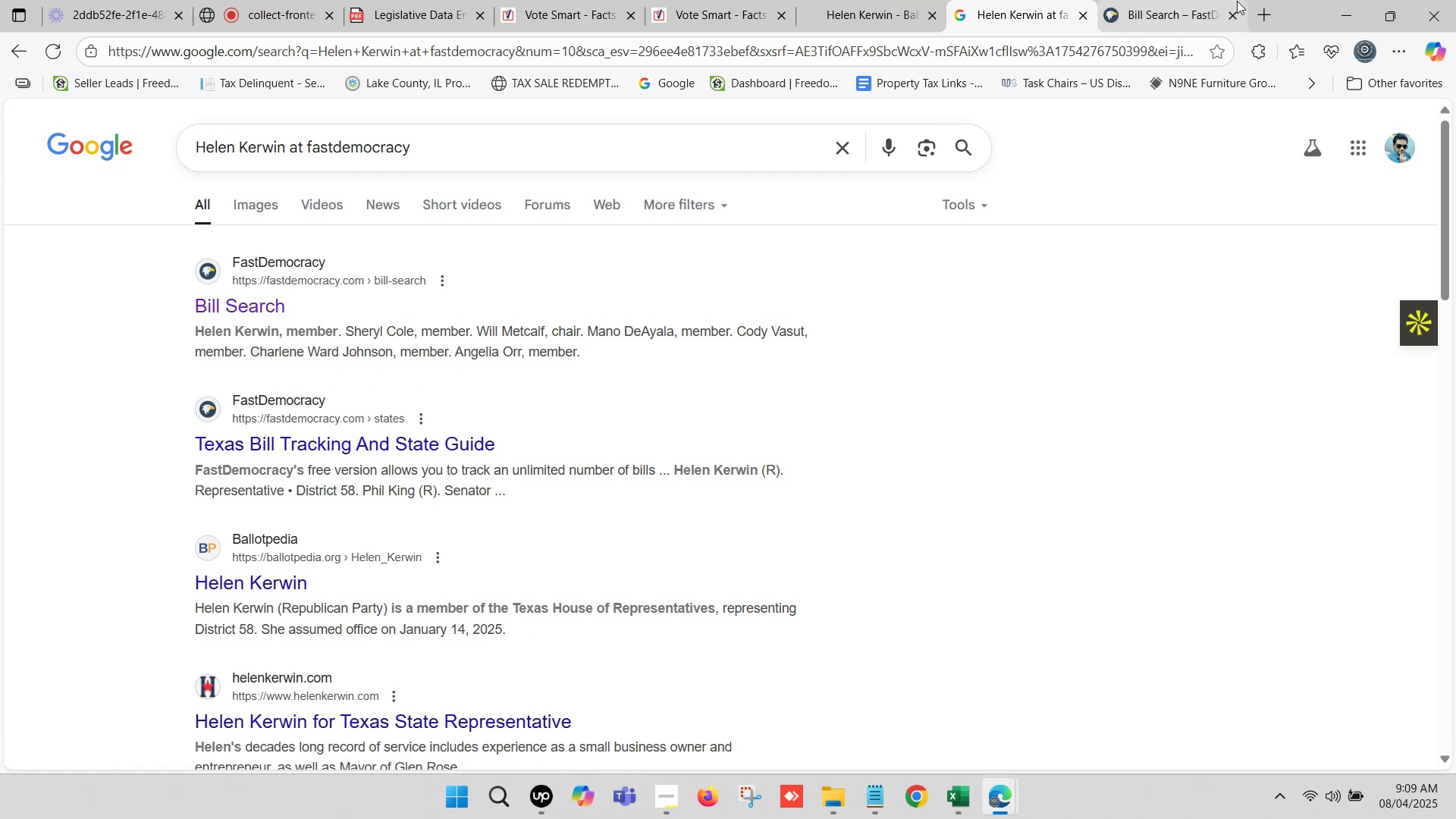 
left_click([1189, 0])
 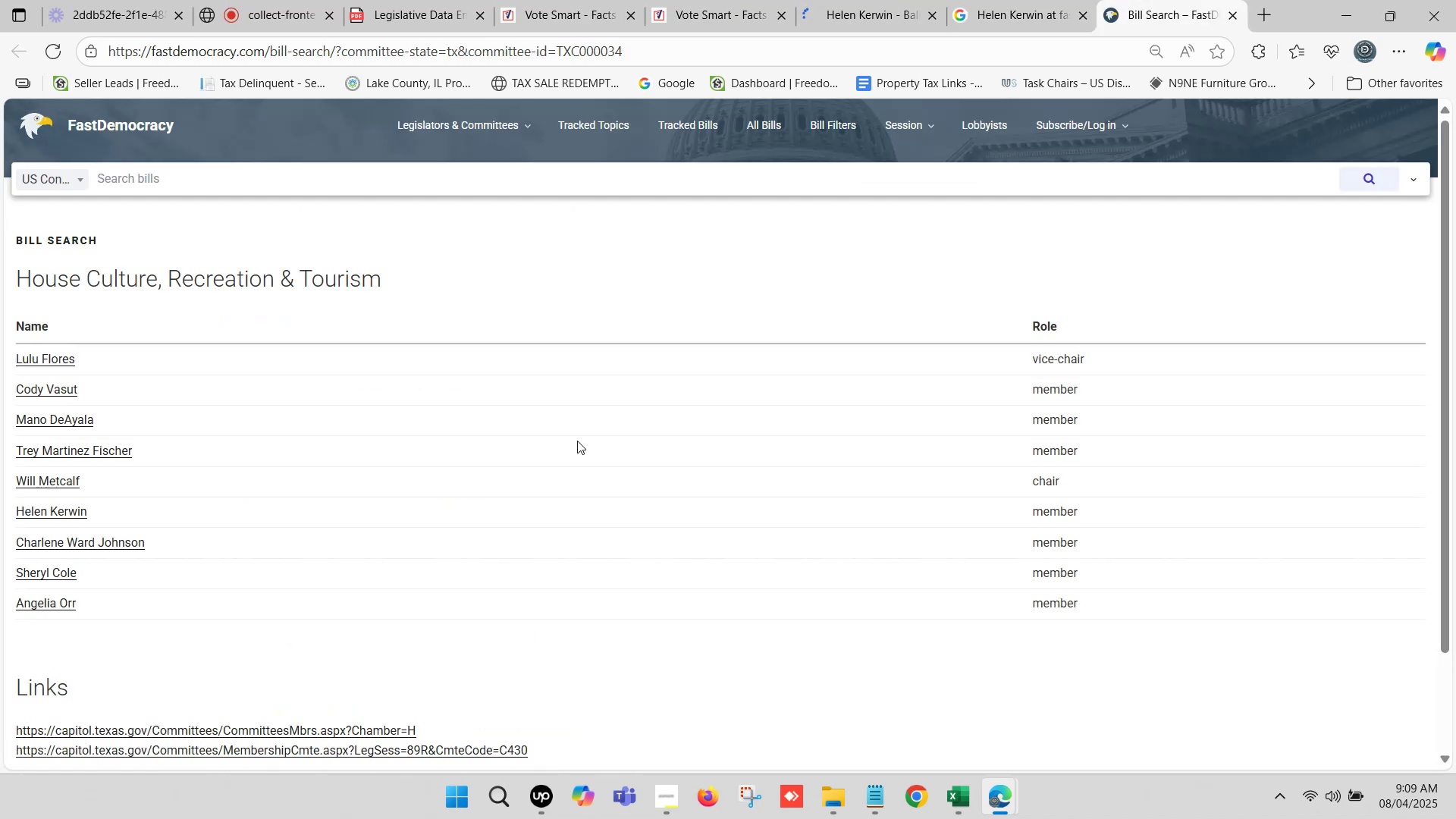 
scroll: coordinate [177, 491], scroll_direction: down, amount: 2.0
 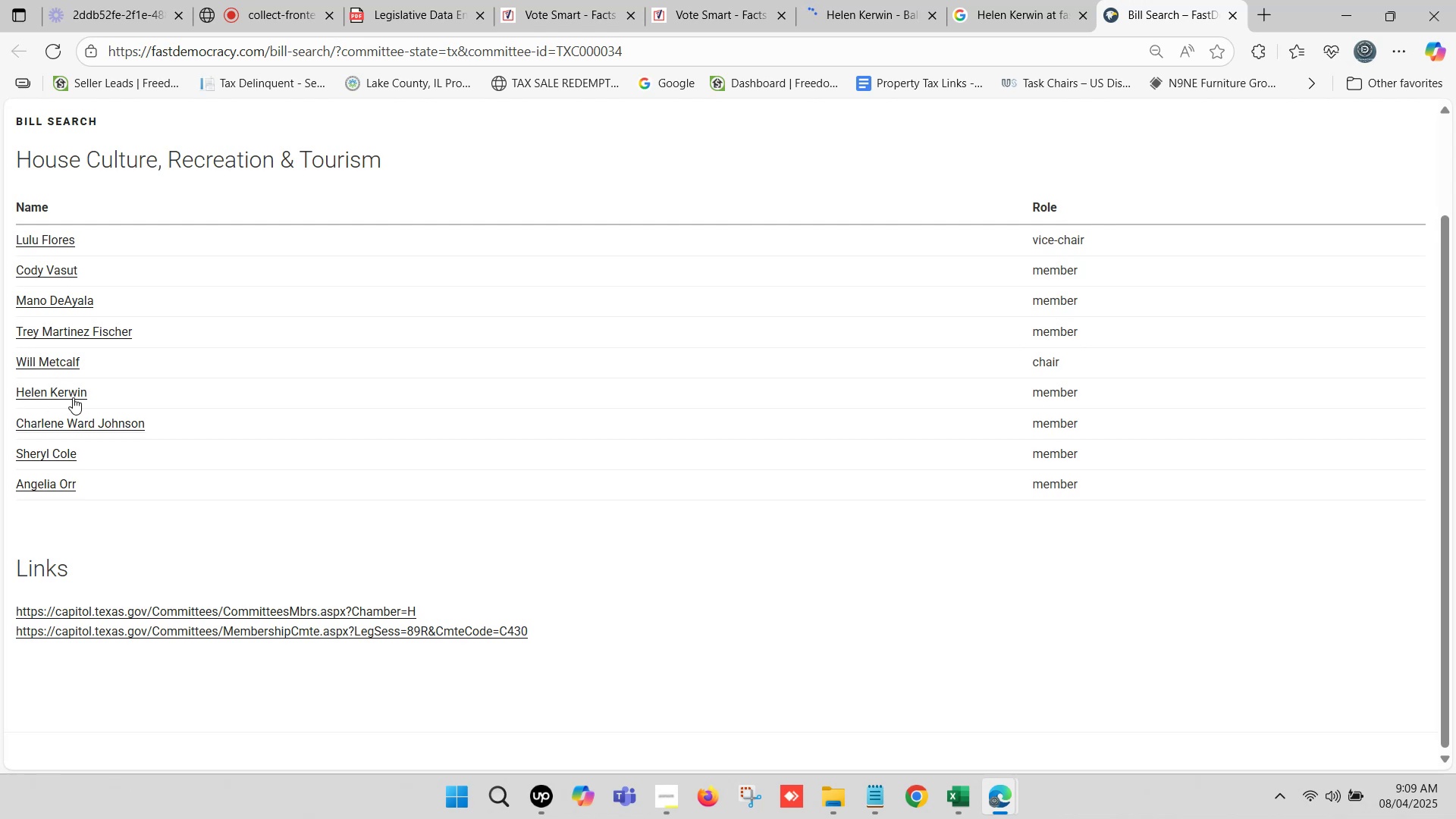 
left_click([69, 396])
 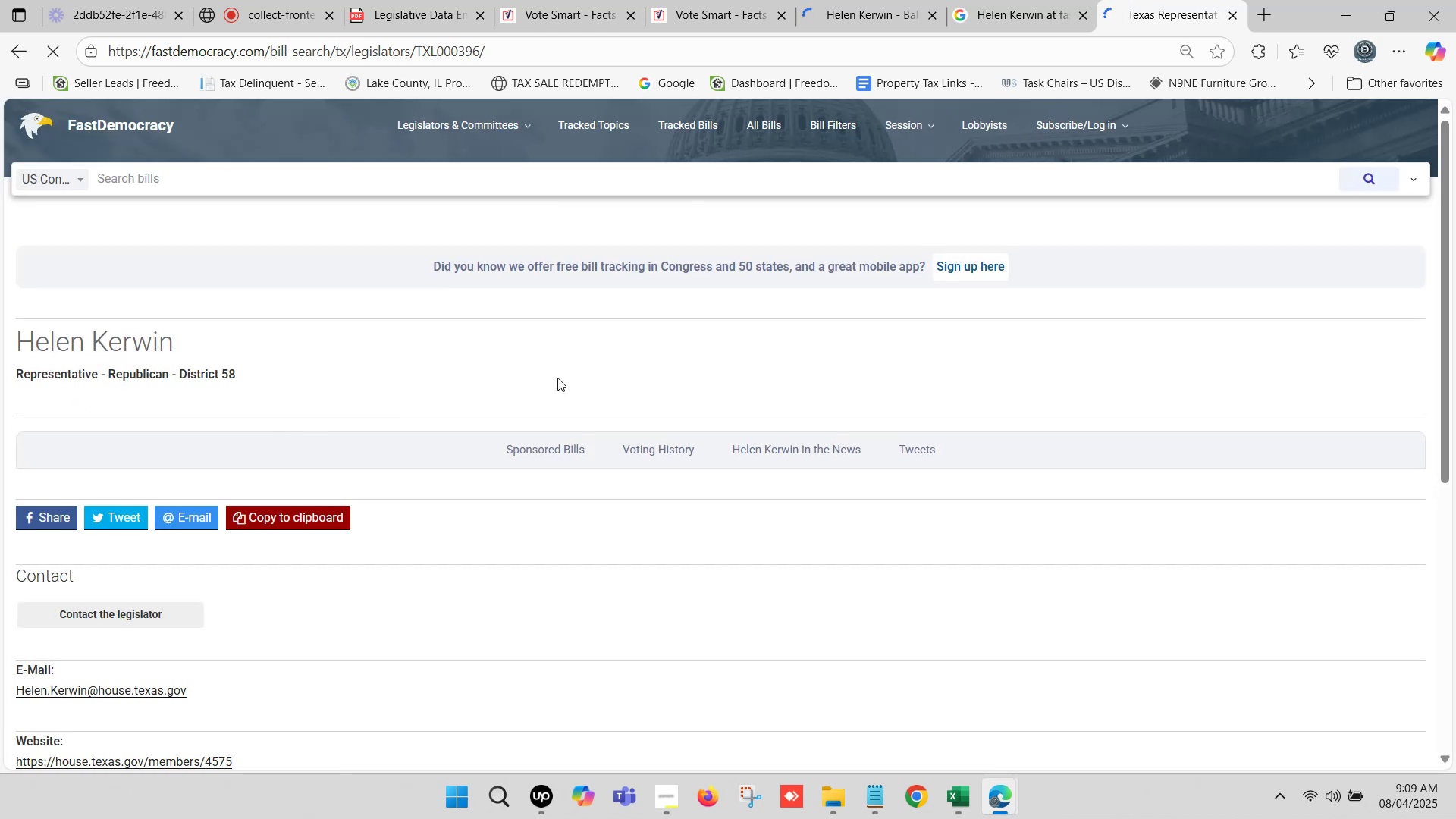 
scroll: coordinate [560, 454], scroll_direction: down, amount: 1.0
 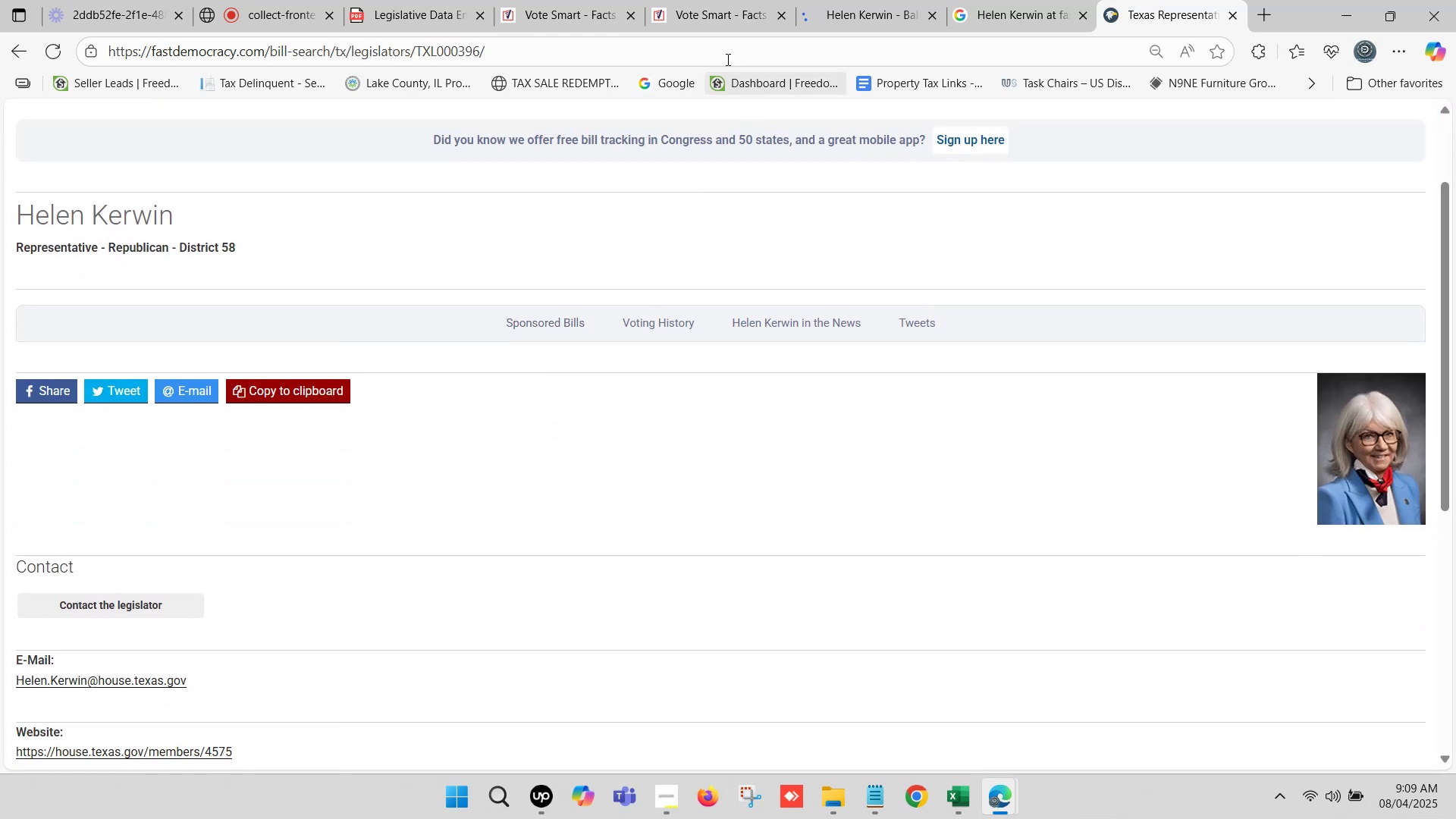 
left_click([702, 0])
 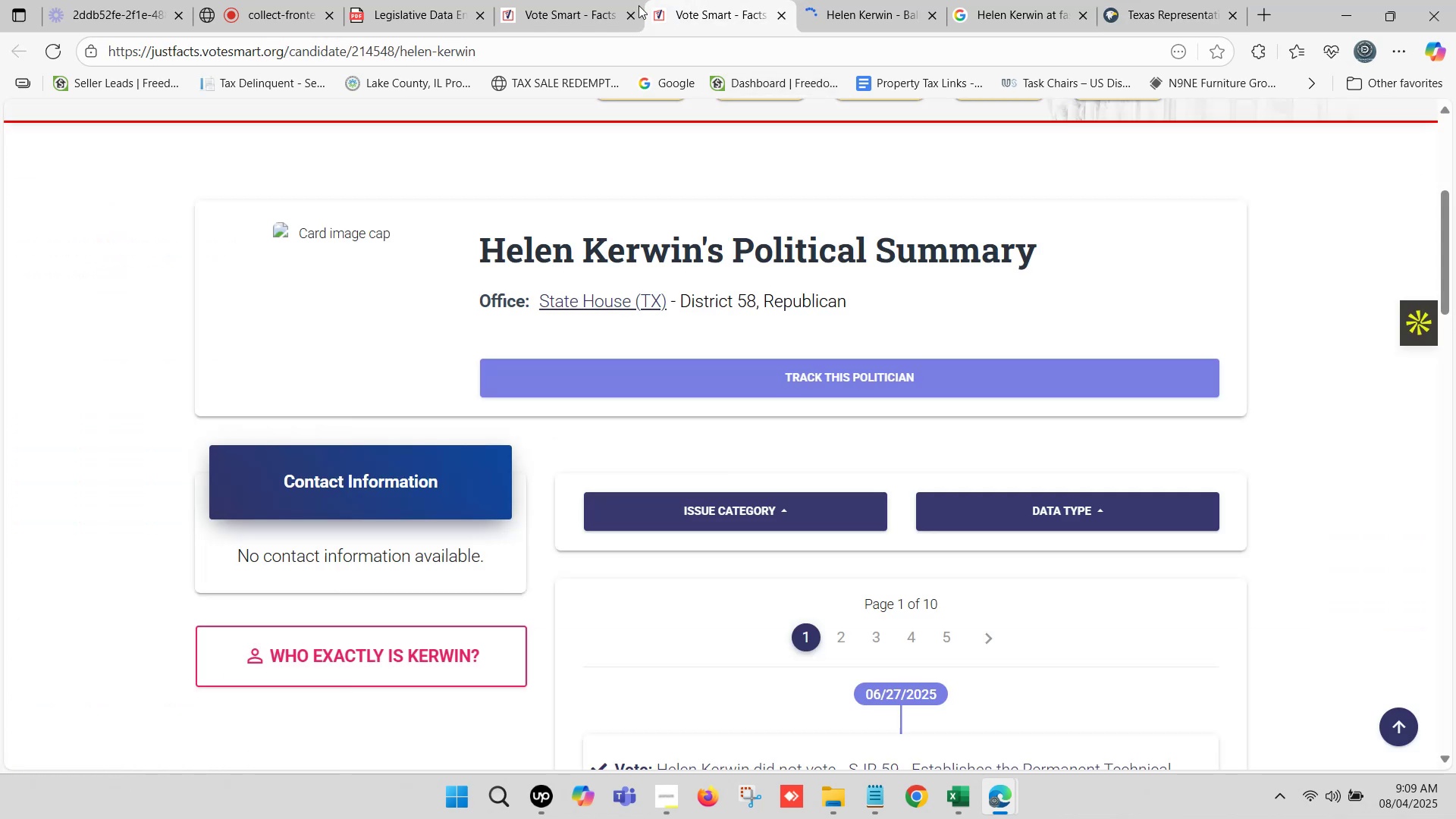 
mouse_move([578, 23])
 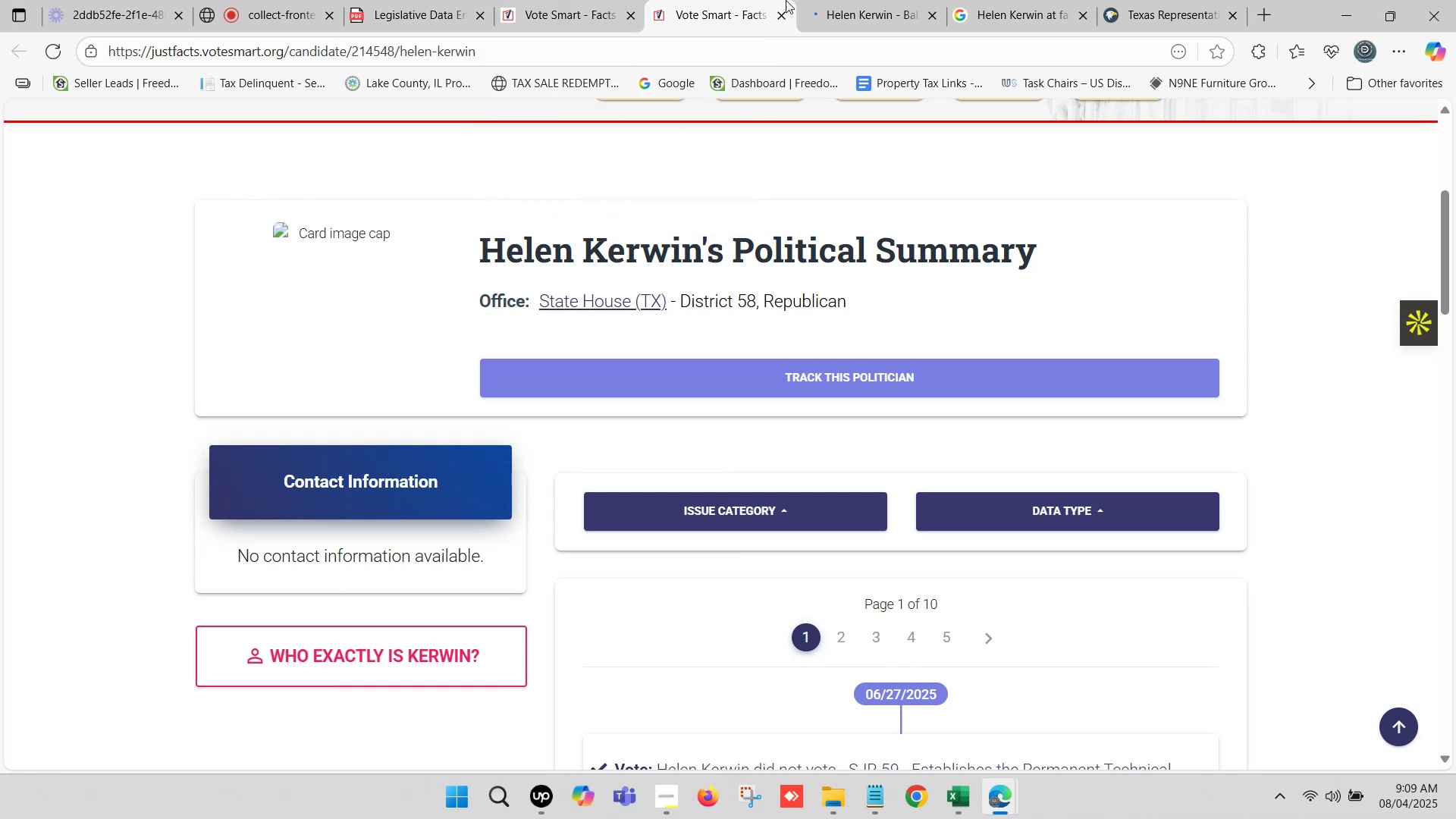 
left_click([854, 0])
 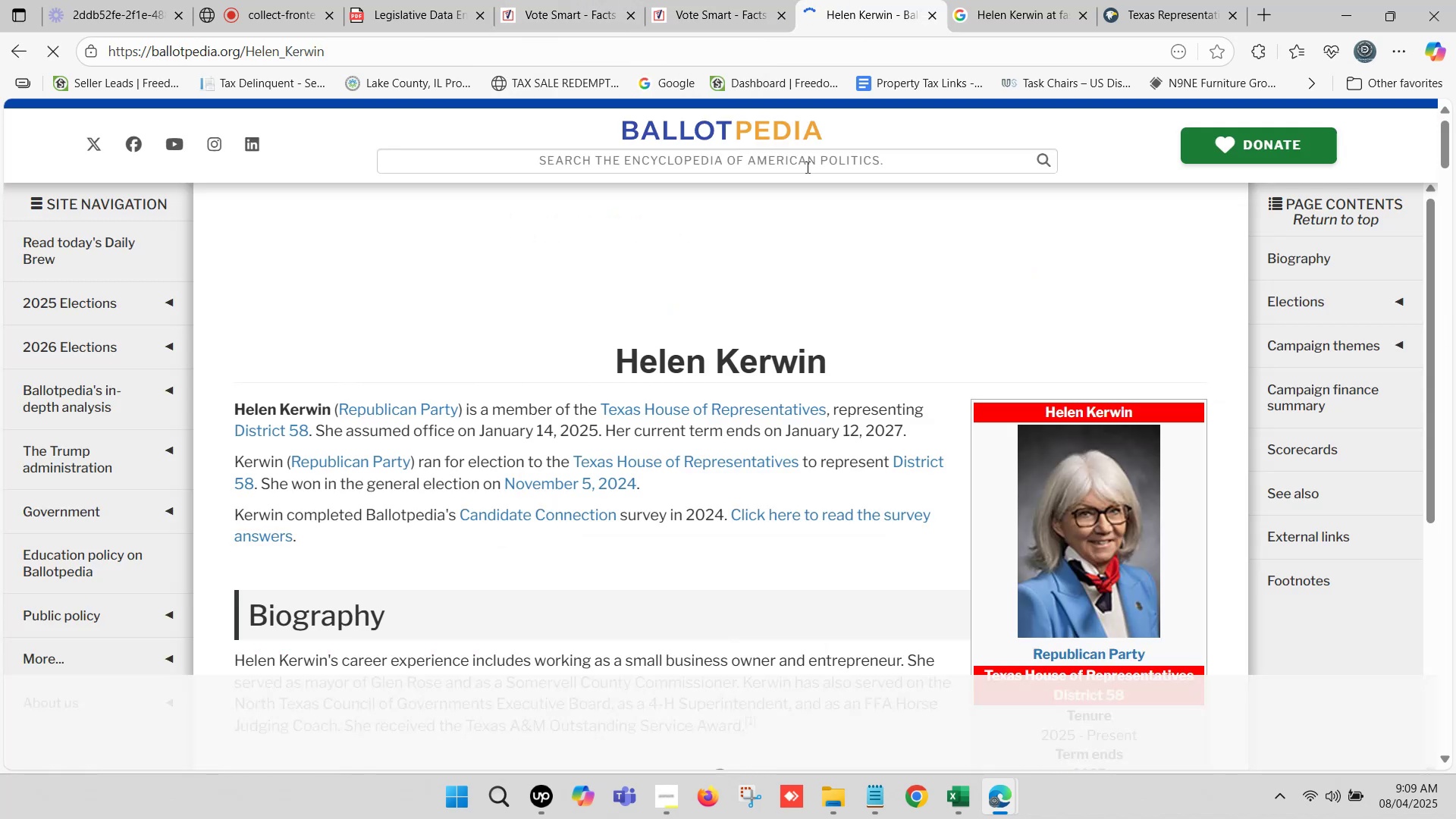 
scroll: coordinate [820, 257], scroll_direction: down, amount: 5.0
 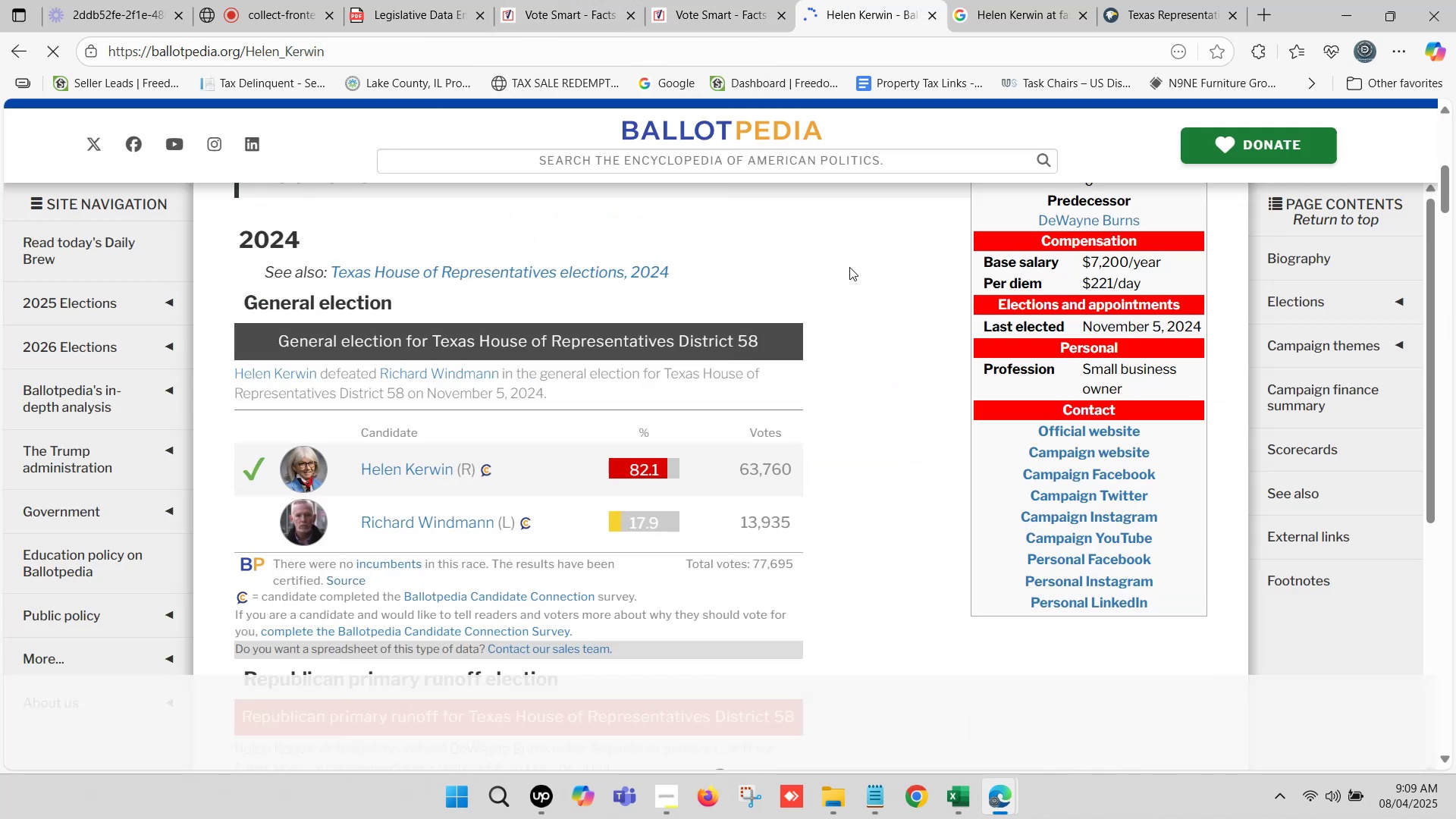 
hold_key(key=ControlLeft, duration=0.91)
left_click([1074, 430])
 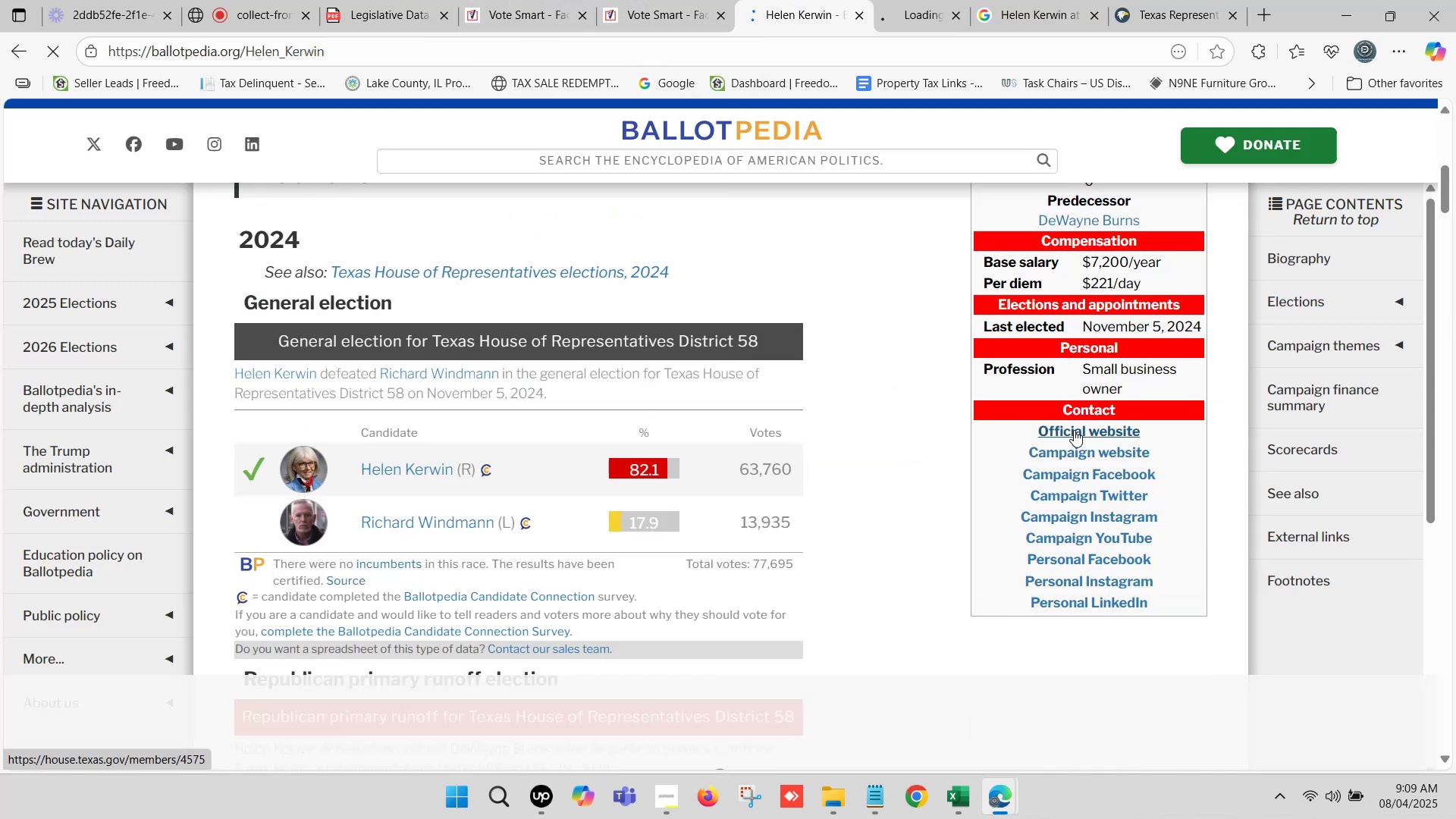 
hold_key(key=ControlLeft, duration=1.51)
left_click([1084, 452])
 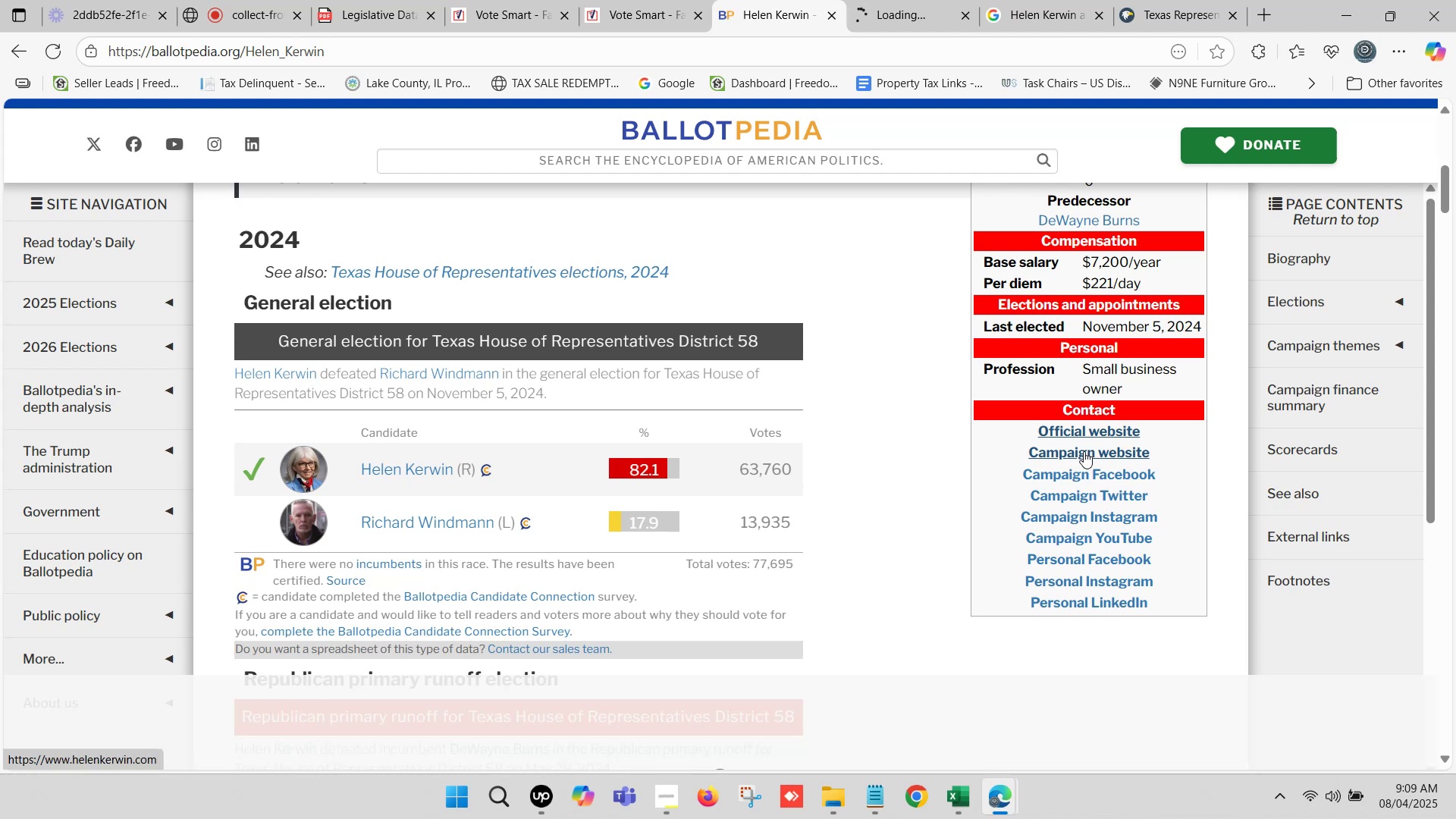 
key(Control+ControlLeft)
 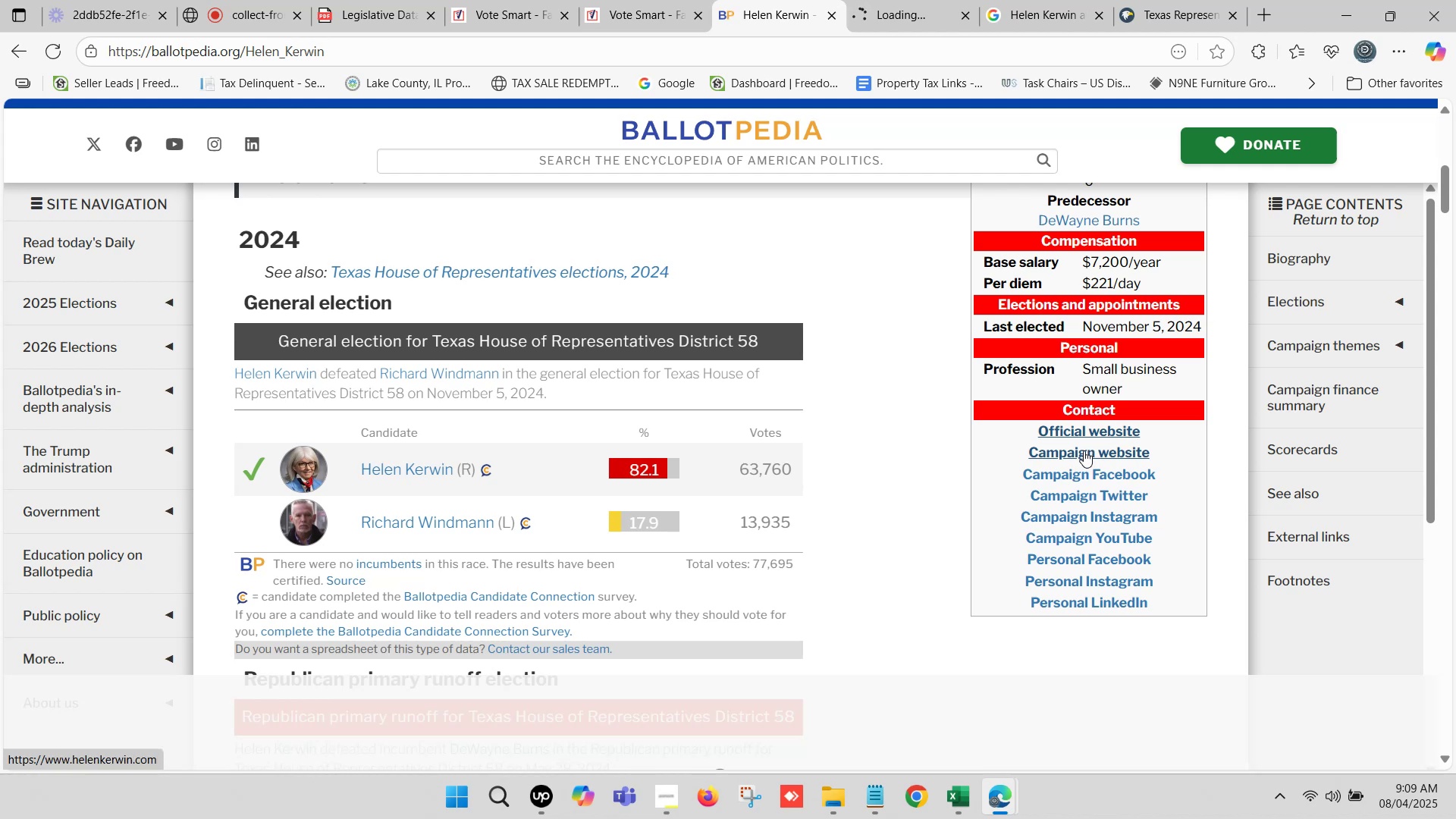 
key(Control+ControlLeft)
 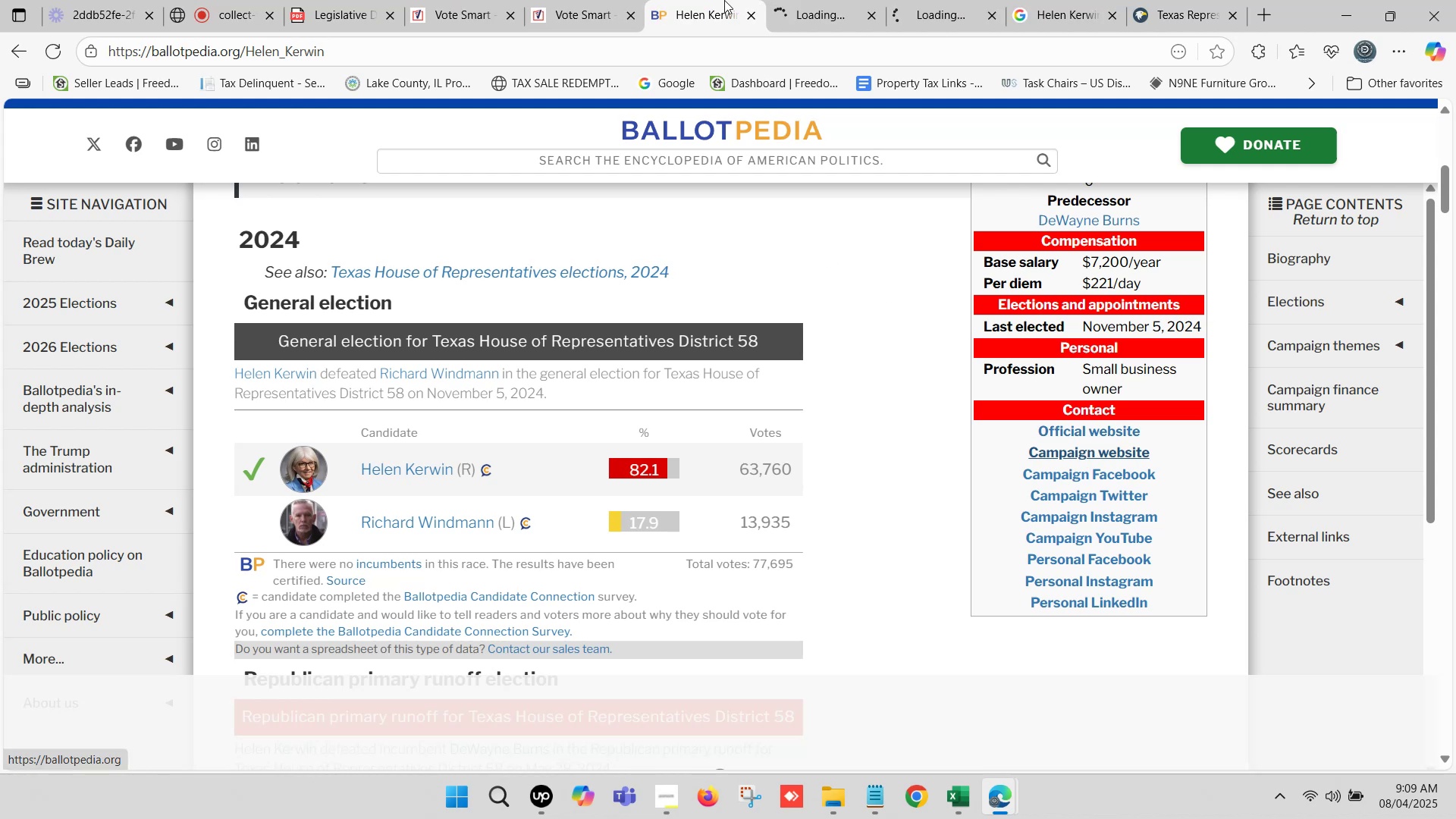 
scroll: coordinate [450, 488], scroll_direction: up, amount: 8.0
 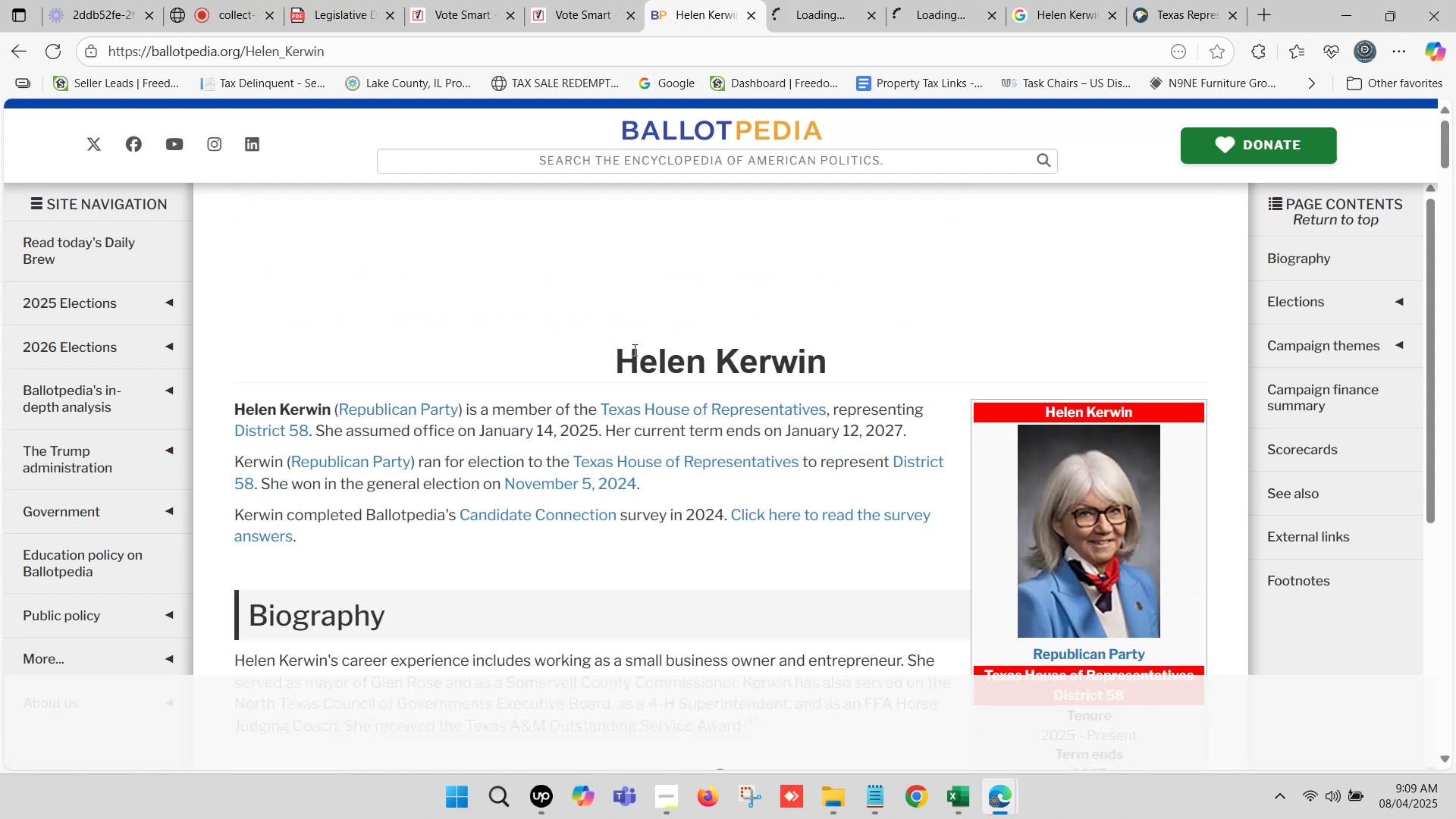 
left_click_drag(start_coordinate=[620, 343], to_coordinate=[834, 343])
 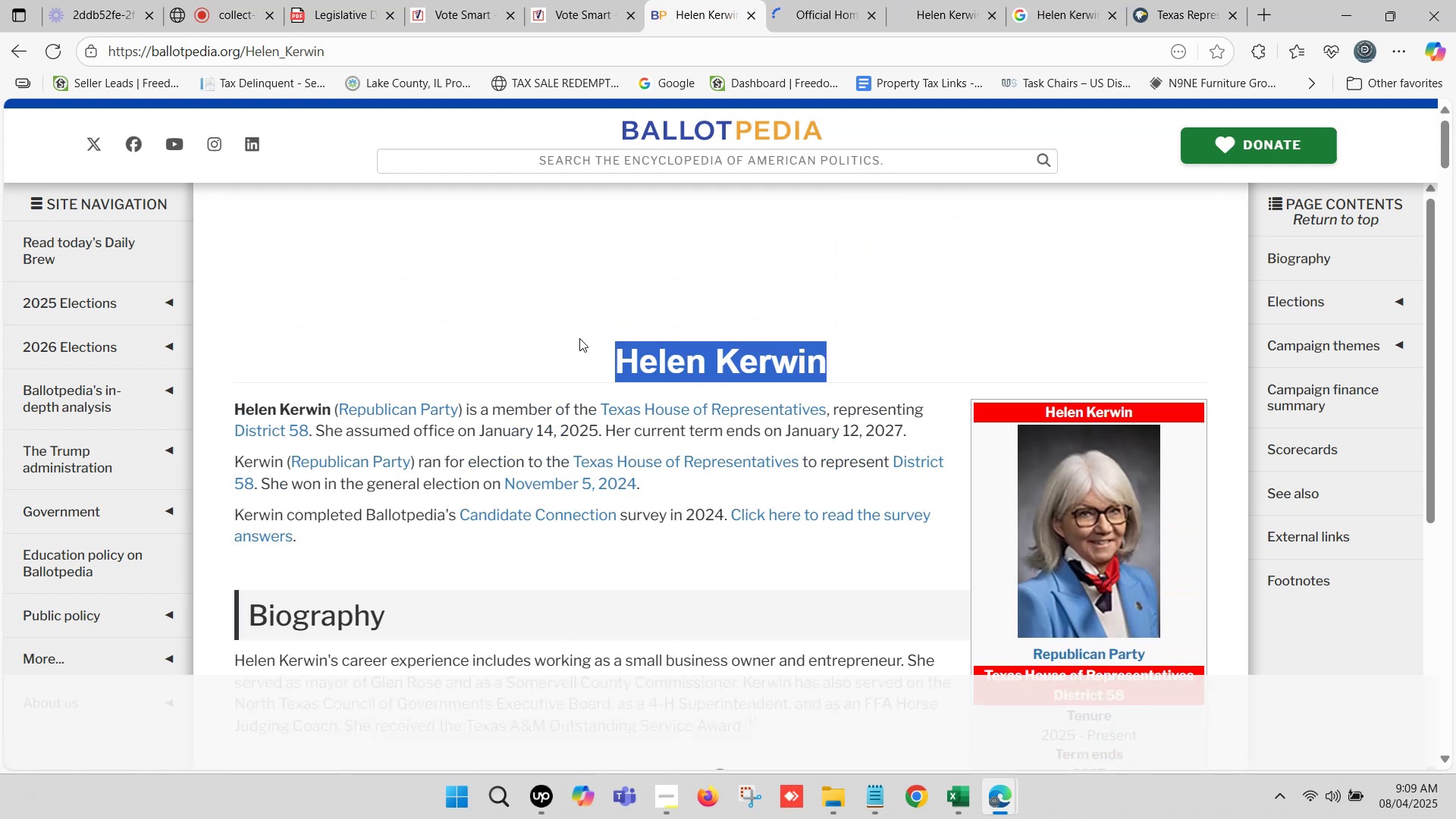 
left_click([579, 338])
 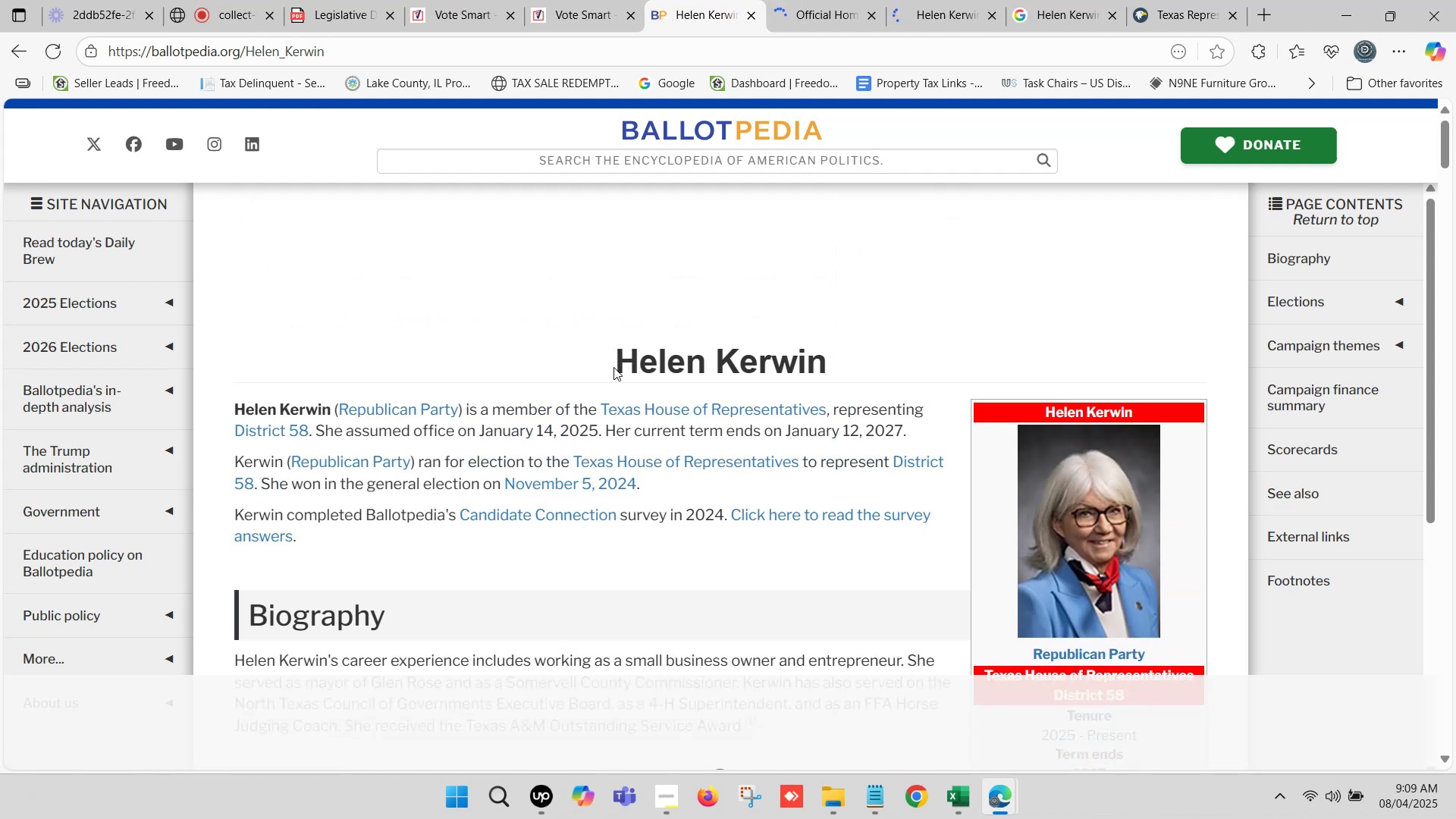 
left_click_drag(start_coordinate=[626, 362], to_coordinate=[724, 363])
 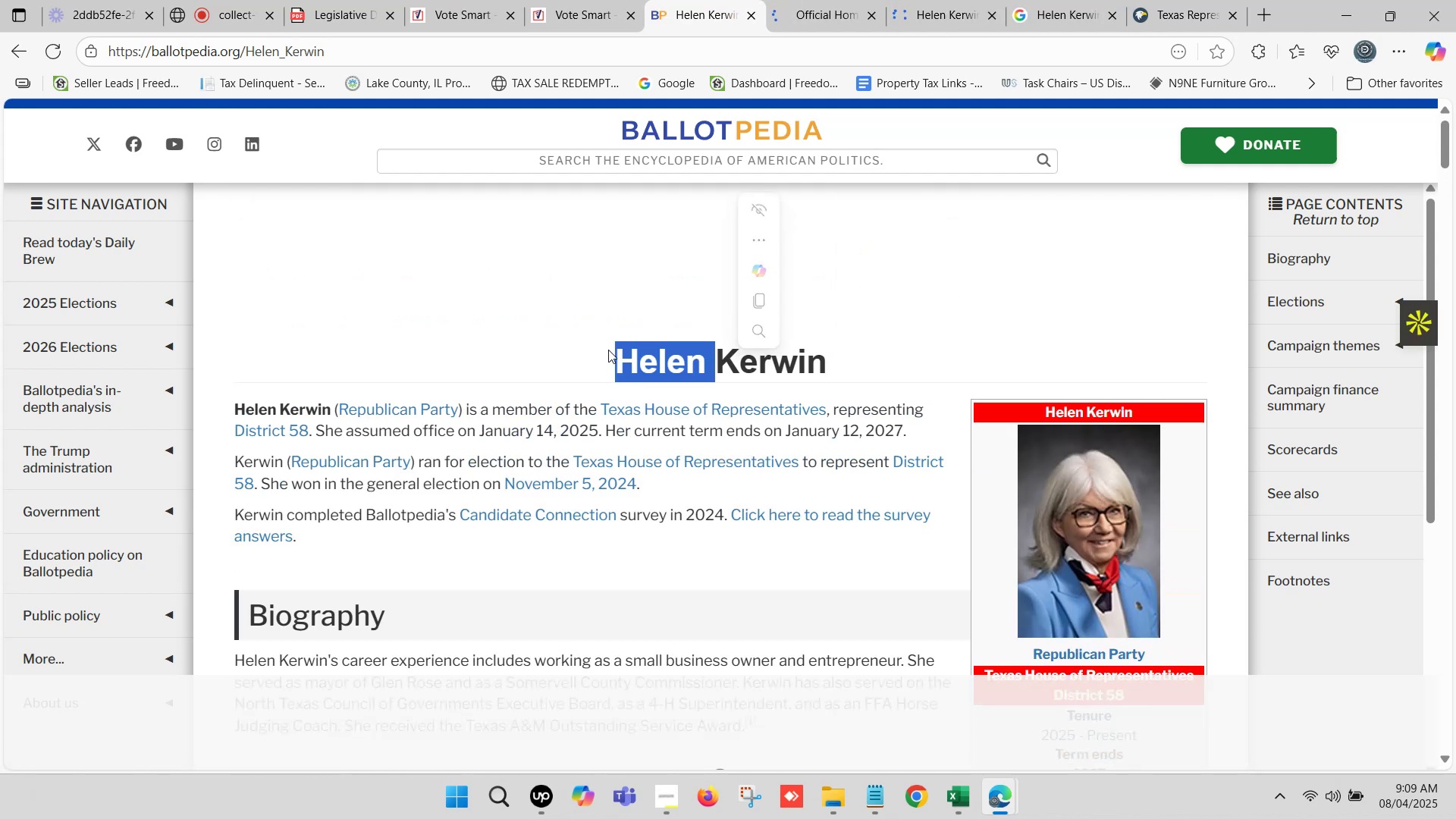 
left_click([608, 350])
 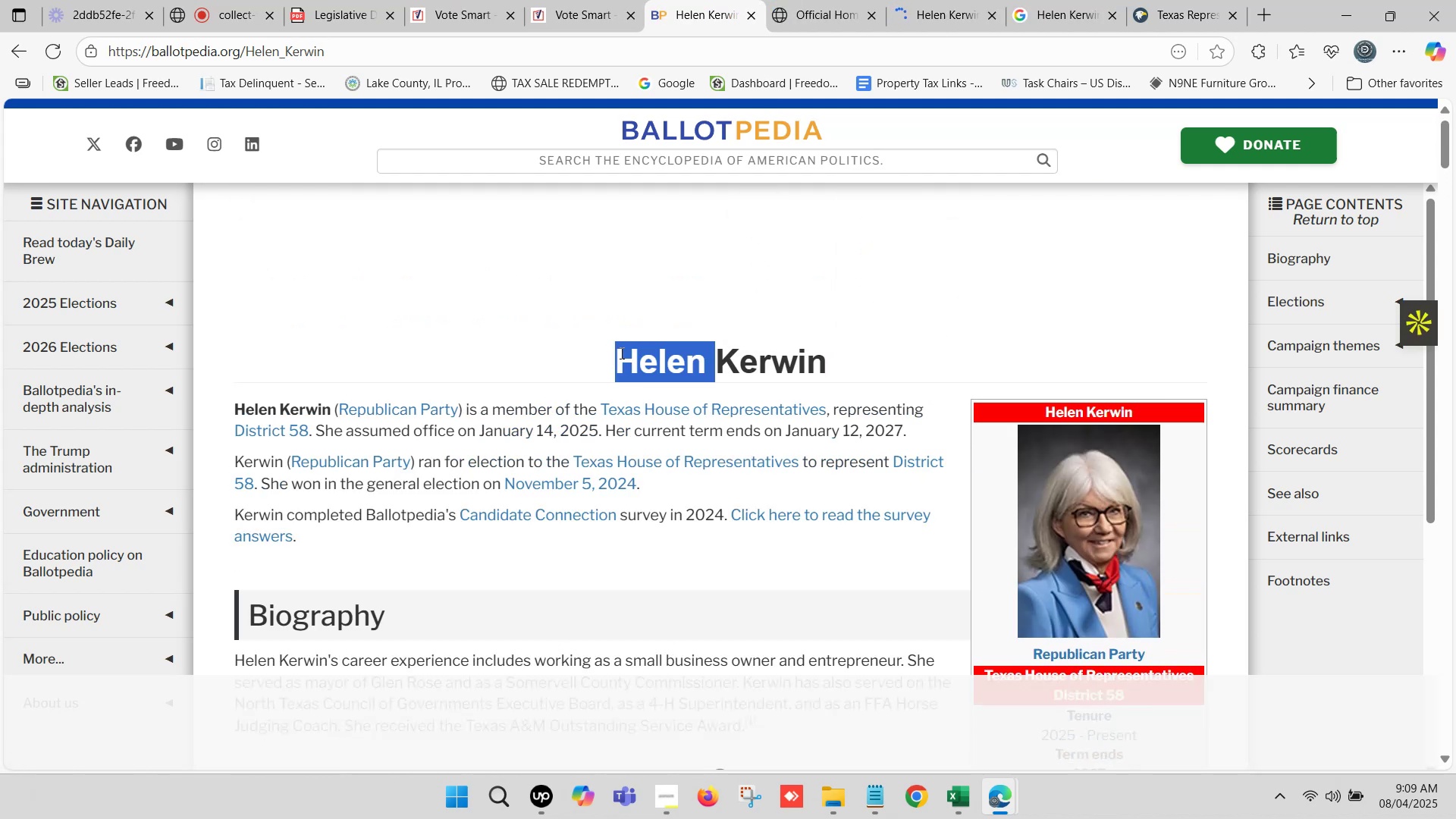 
left_click([620, 353])
 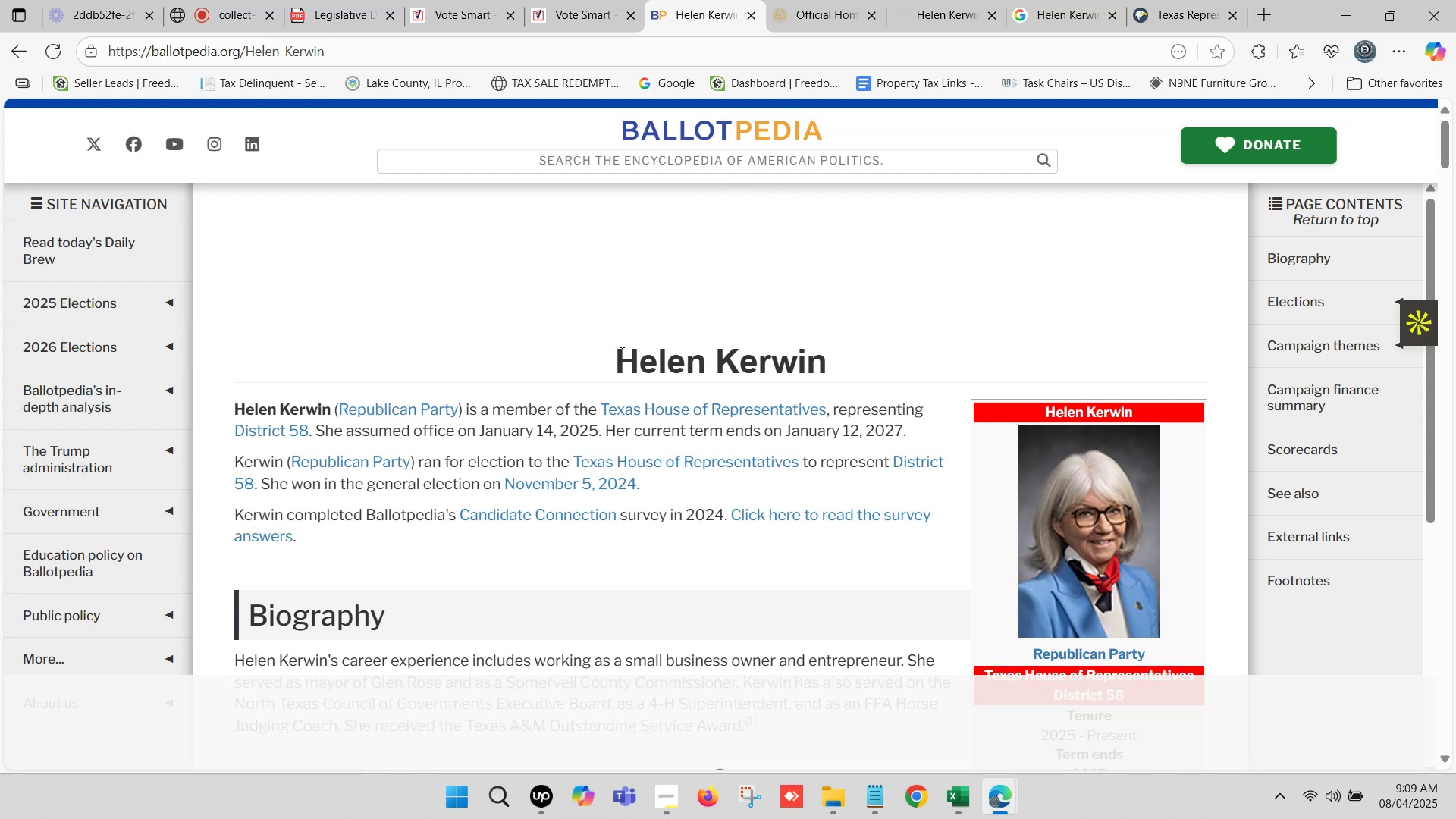 
left_click_drag(start_coordinate=[620, 353], to_coordinate=[771, 350])
 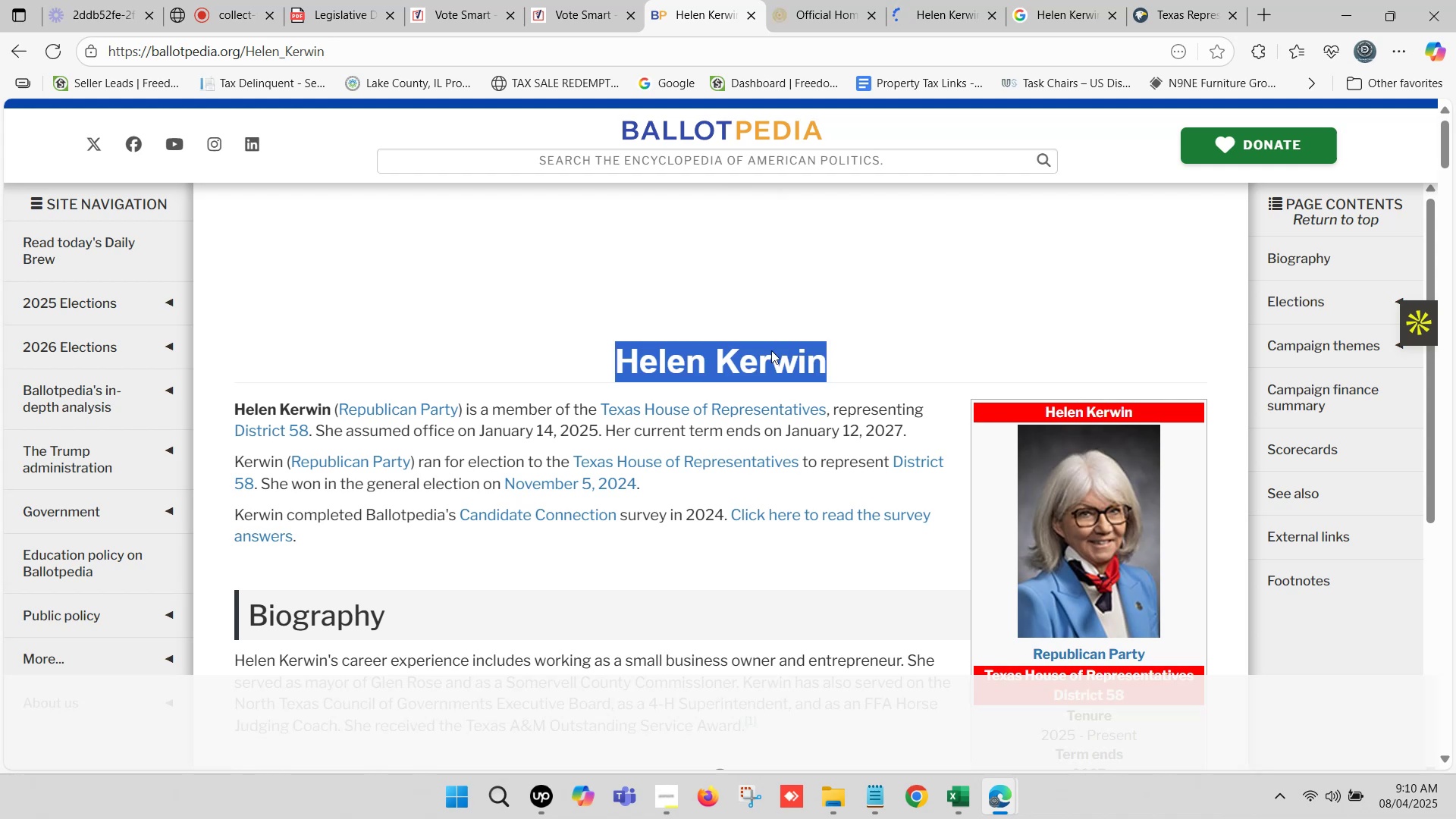 
key(Control+C)
 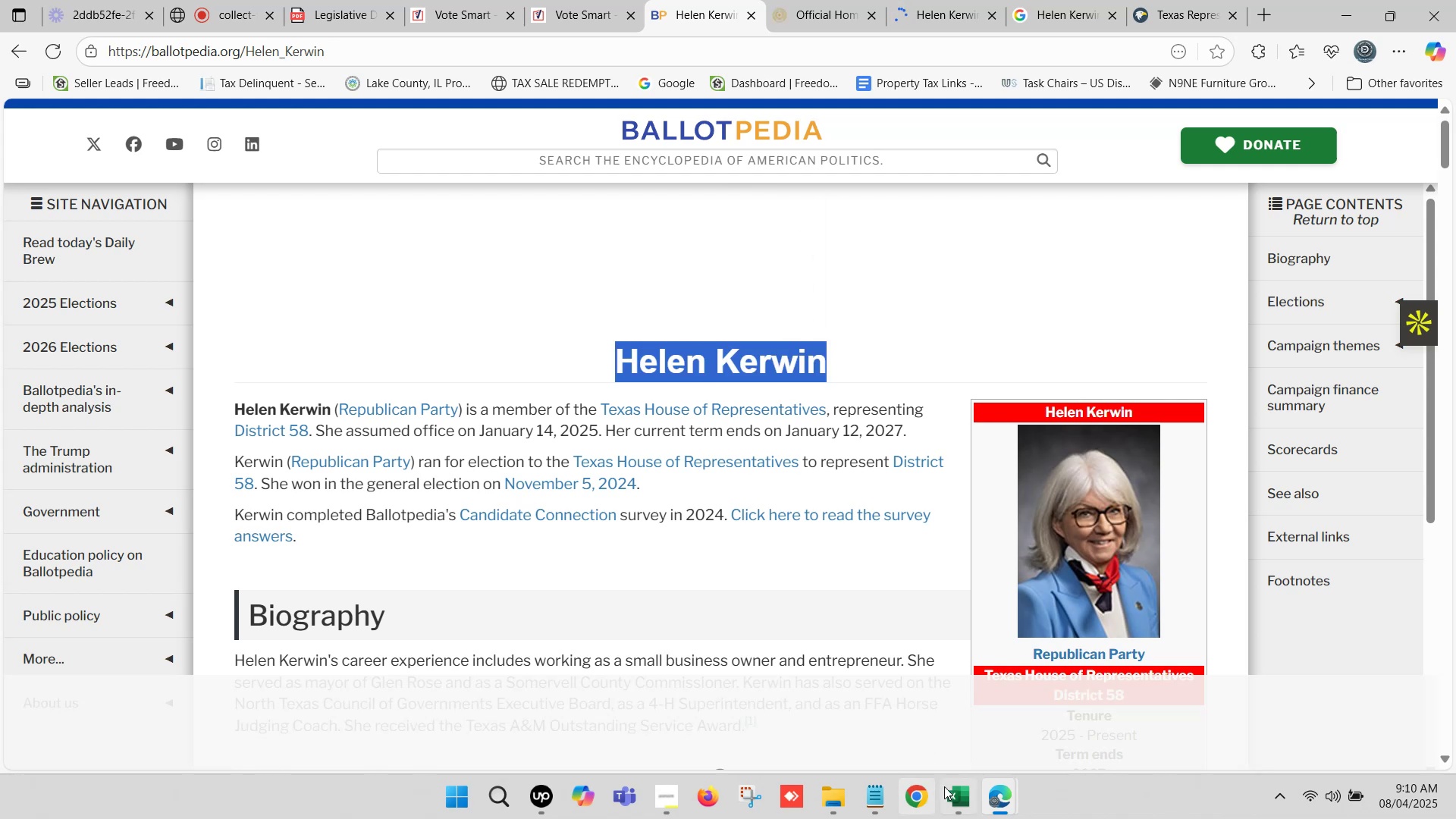 
left_click([947, 789])
 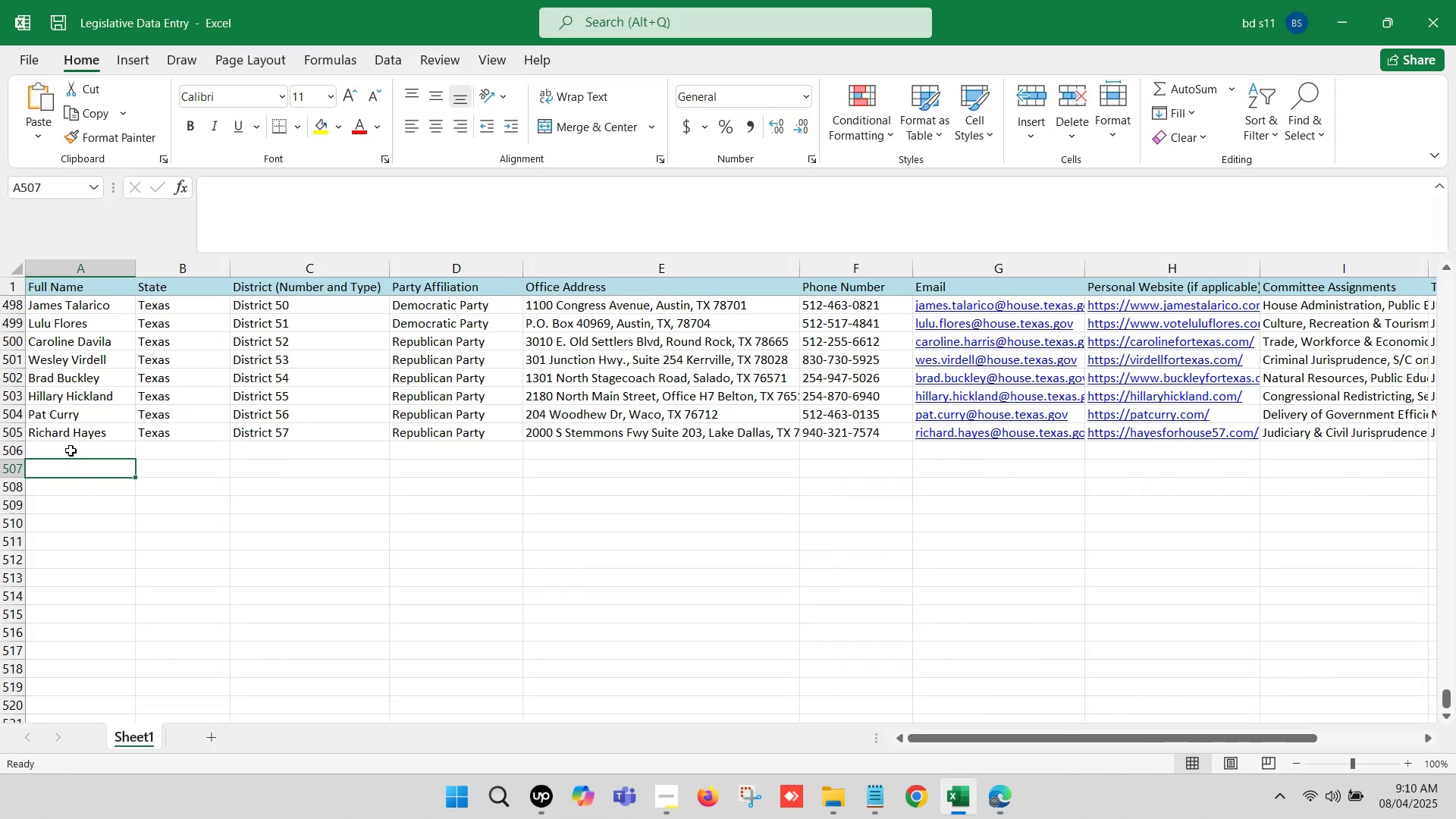 
double_click([71, 447])
 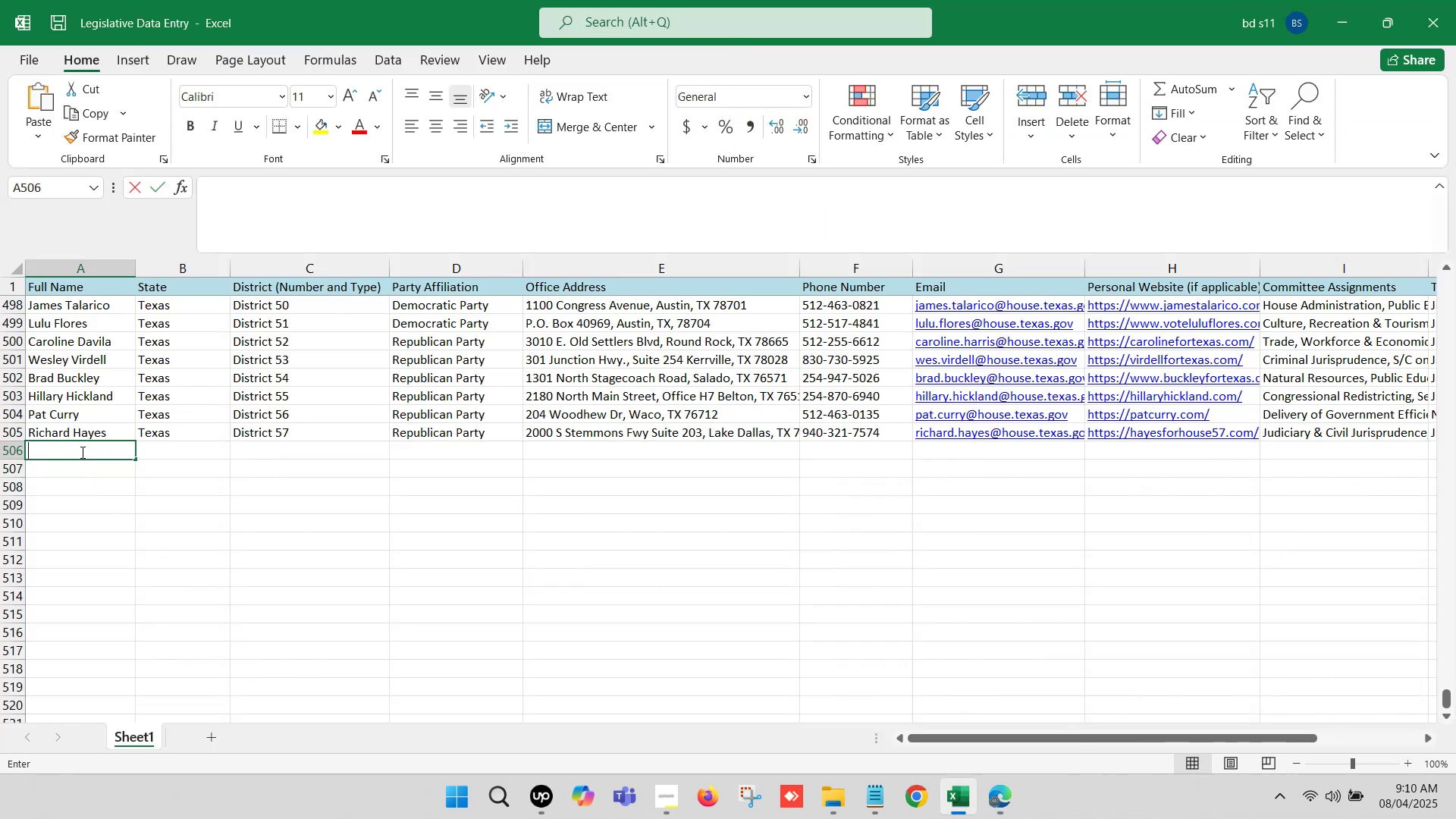 
key(Control+V)
 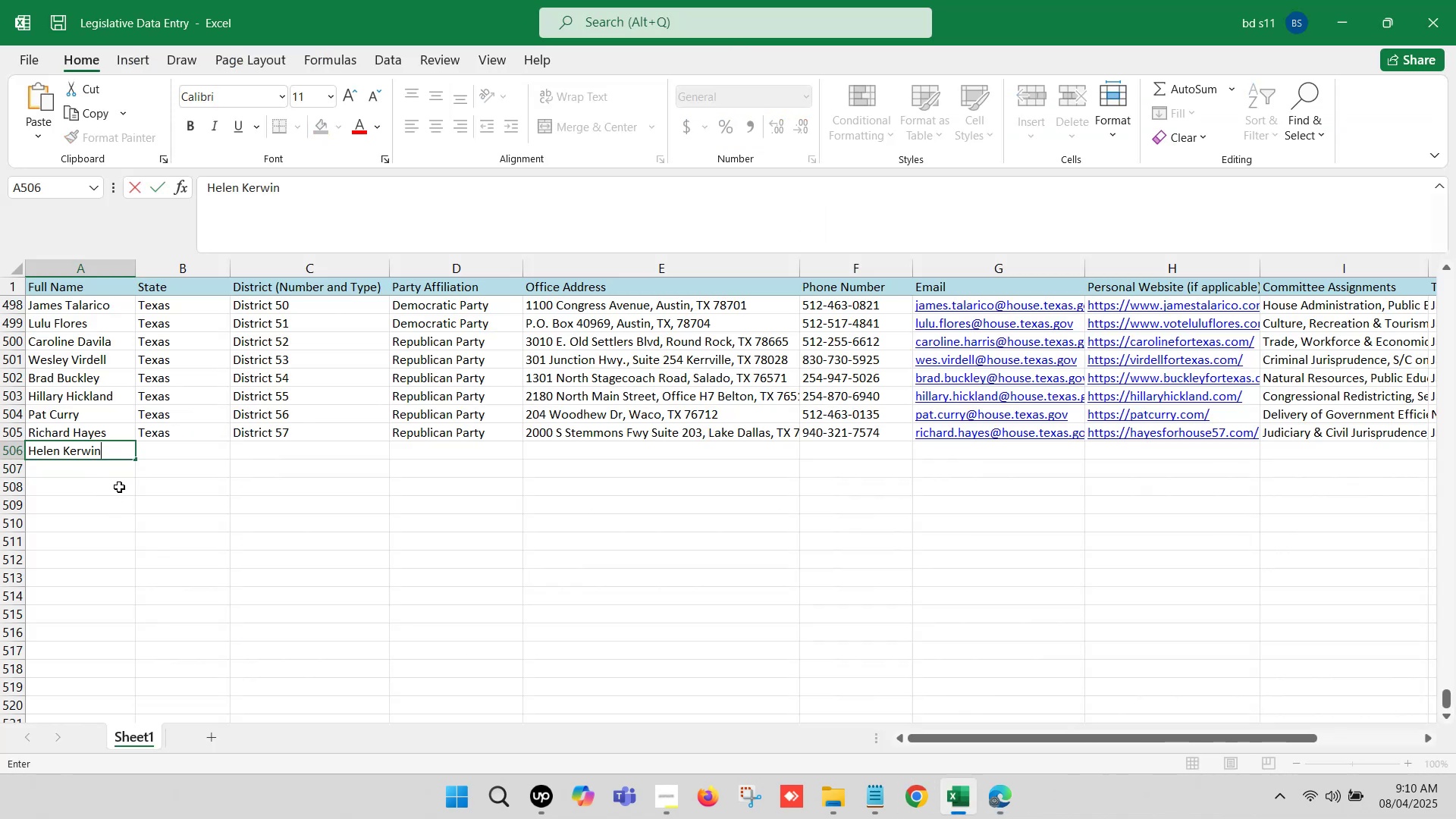 
left_click([159, 504])
 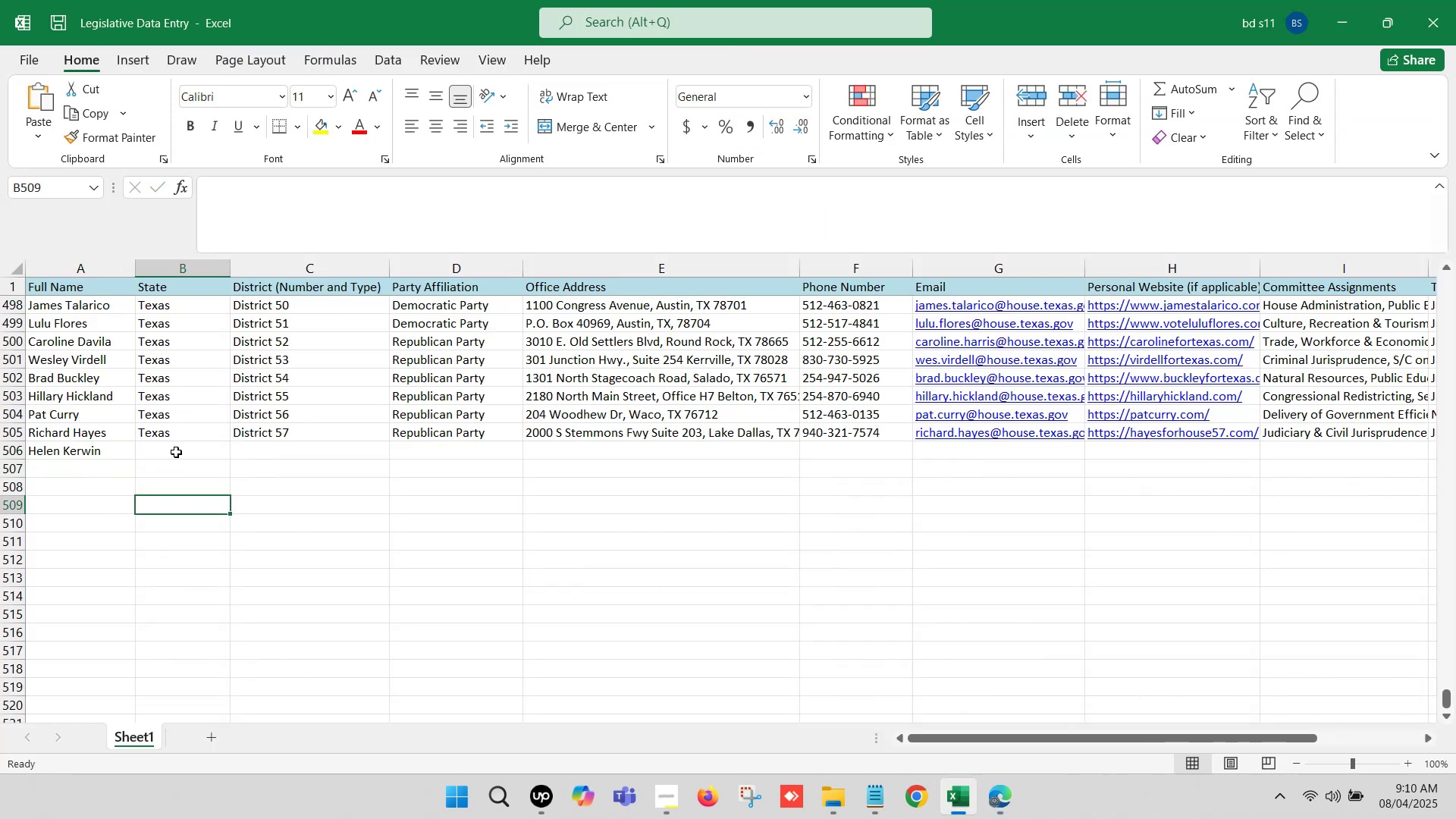 
left_click([177, 451])
 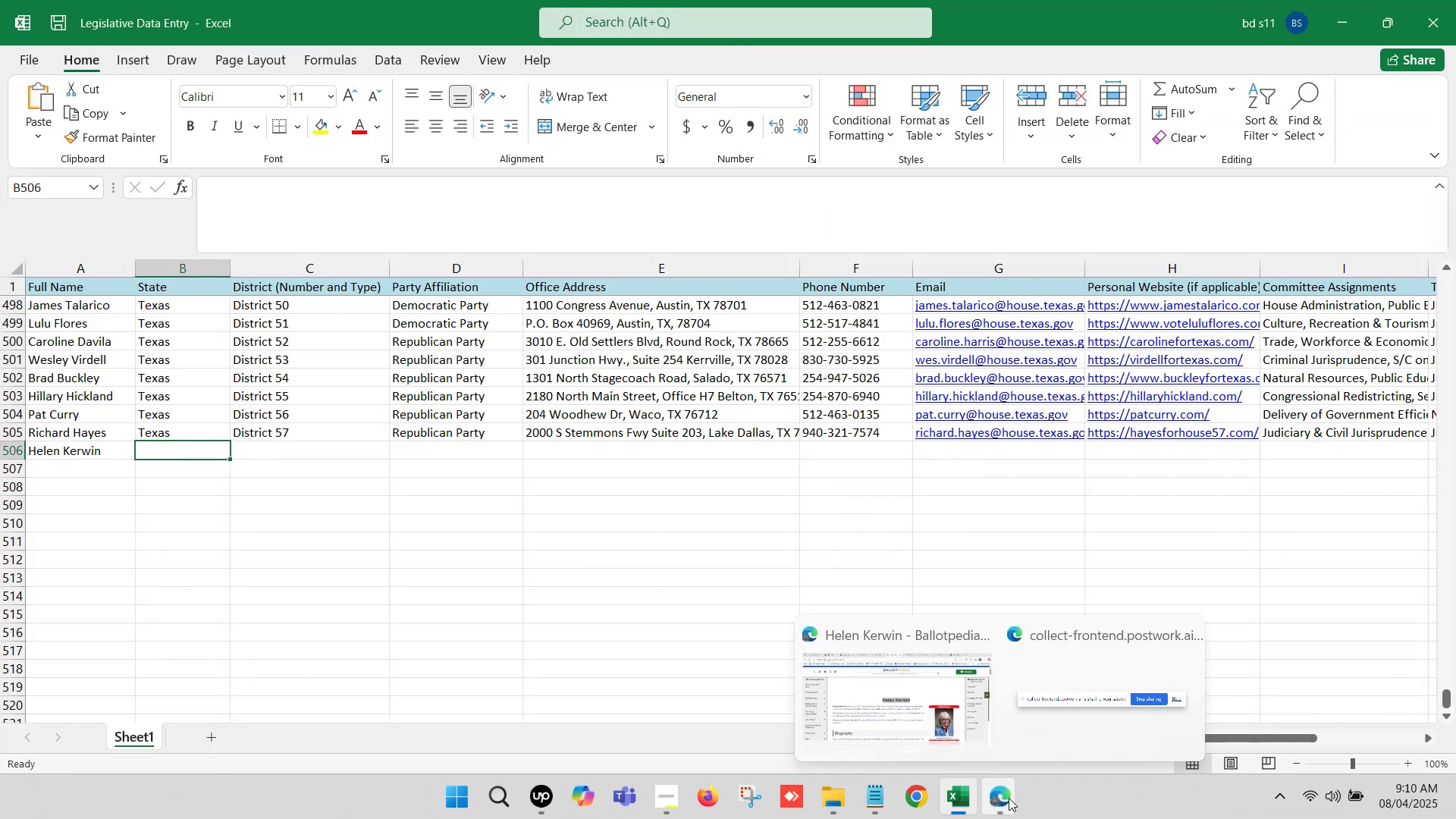 
left_click([908, 712])
 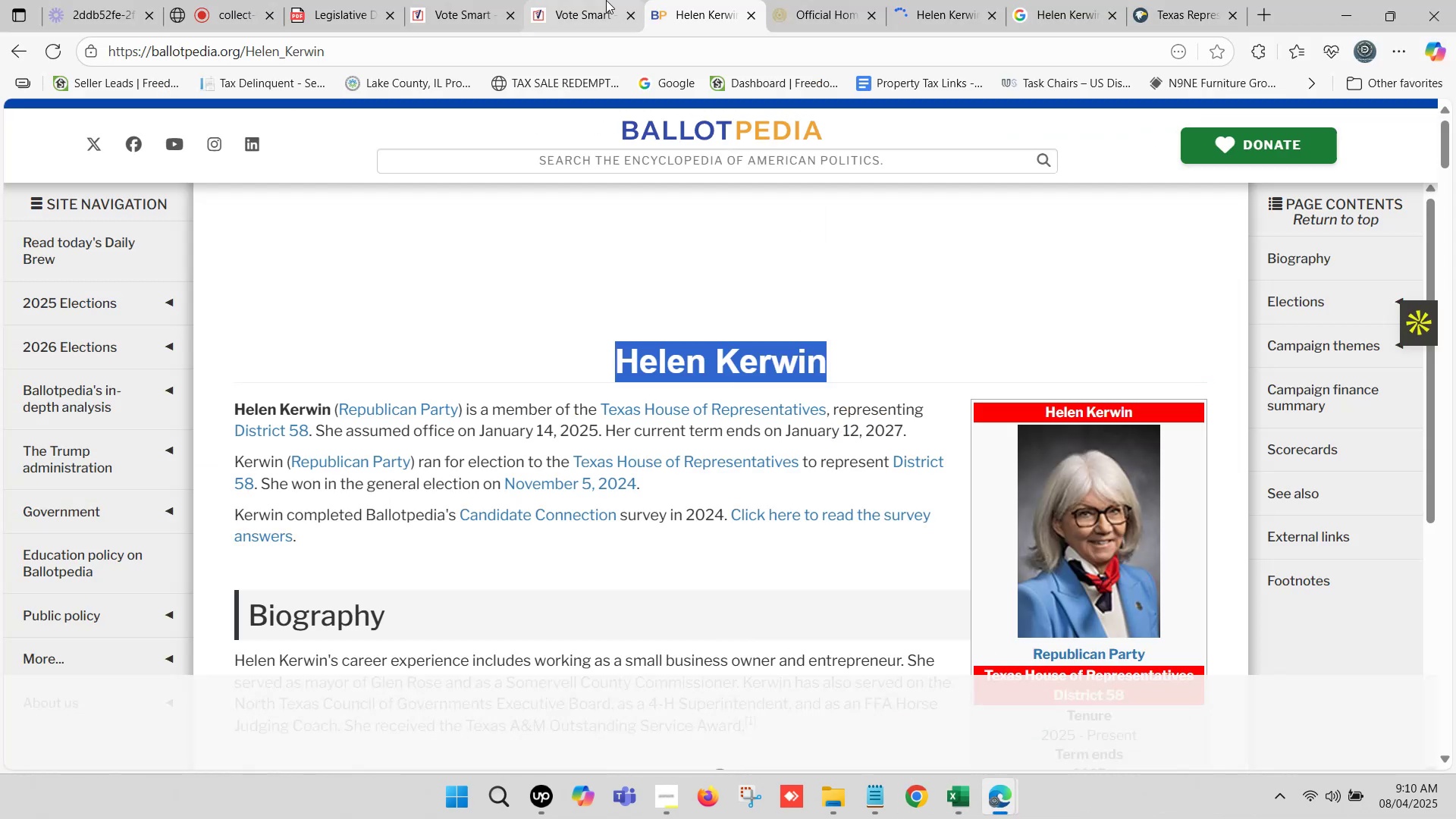 
left_click([604, 0])
 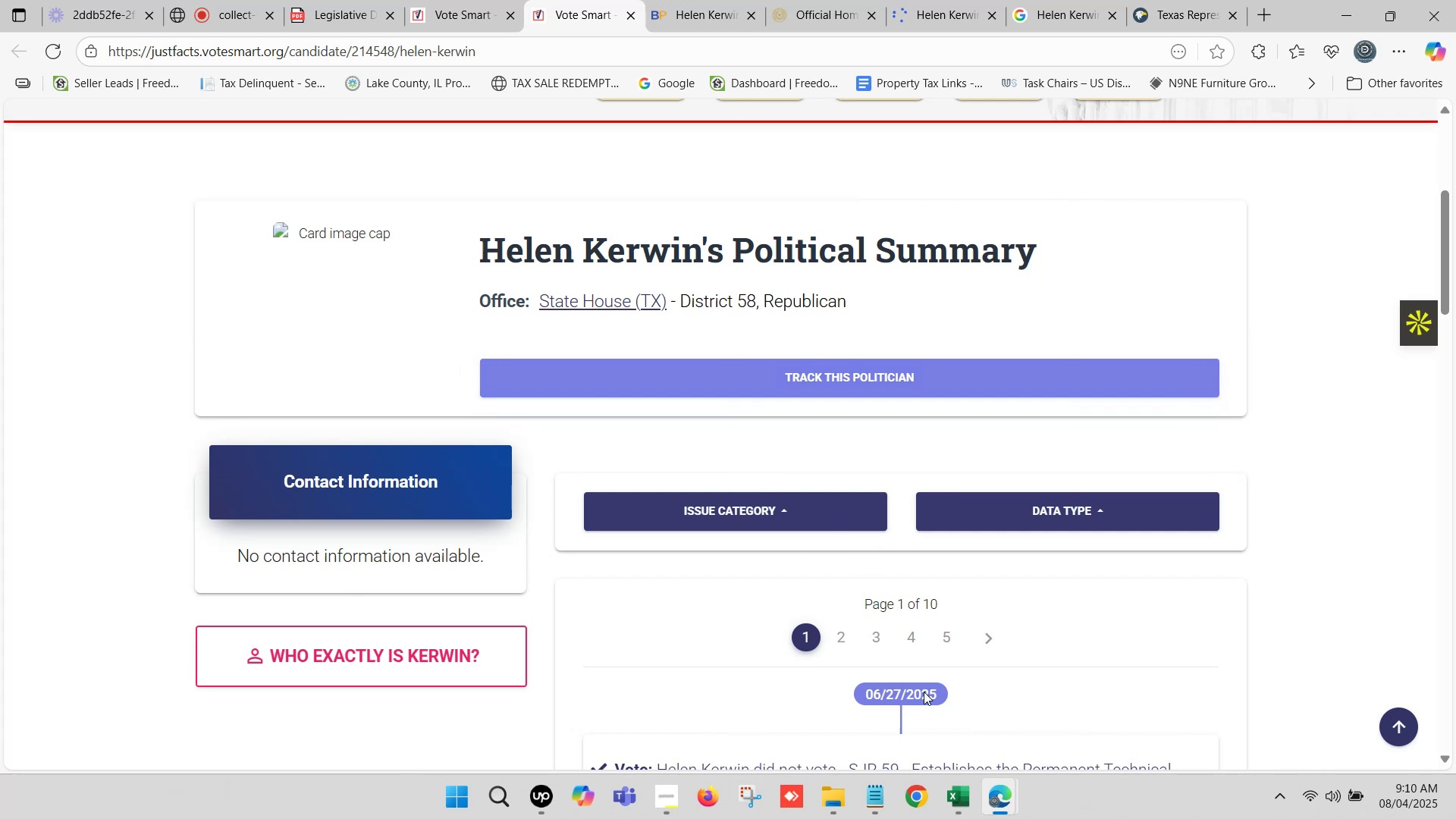 
left_click([954, 787])
 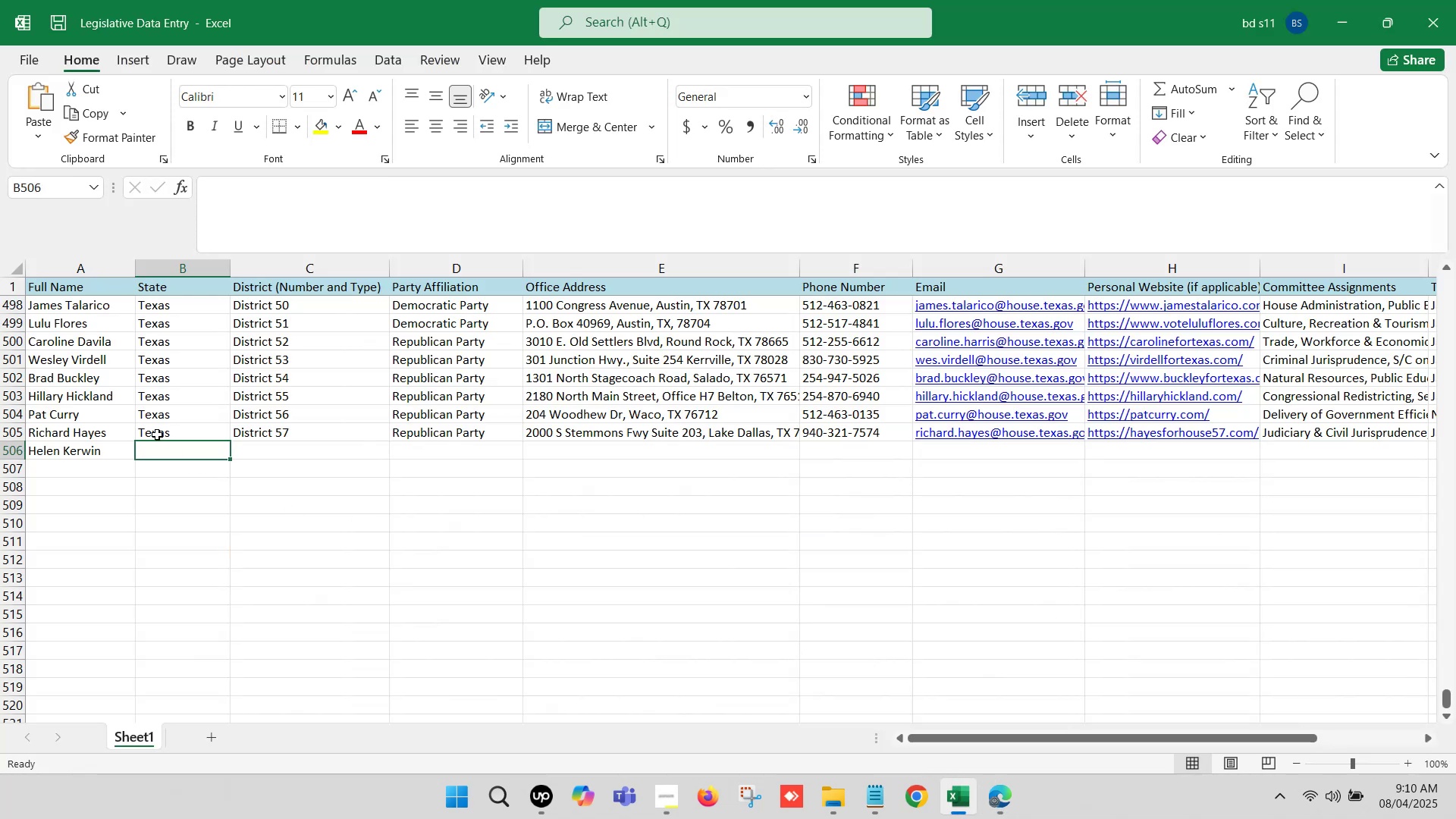 
left_click_drag(start_coordinate=[169, 429], to_coordinate=[417, 436])
 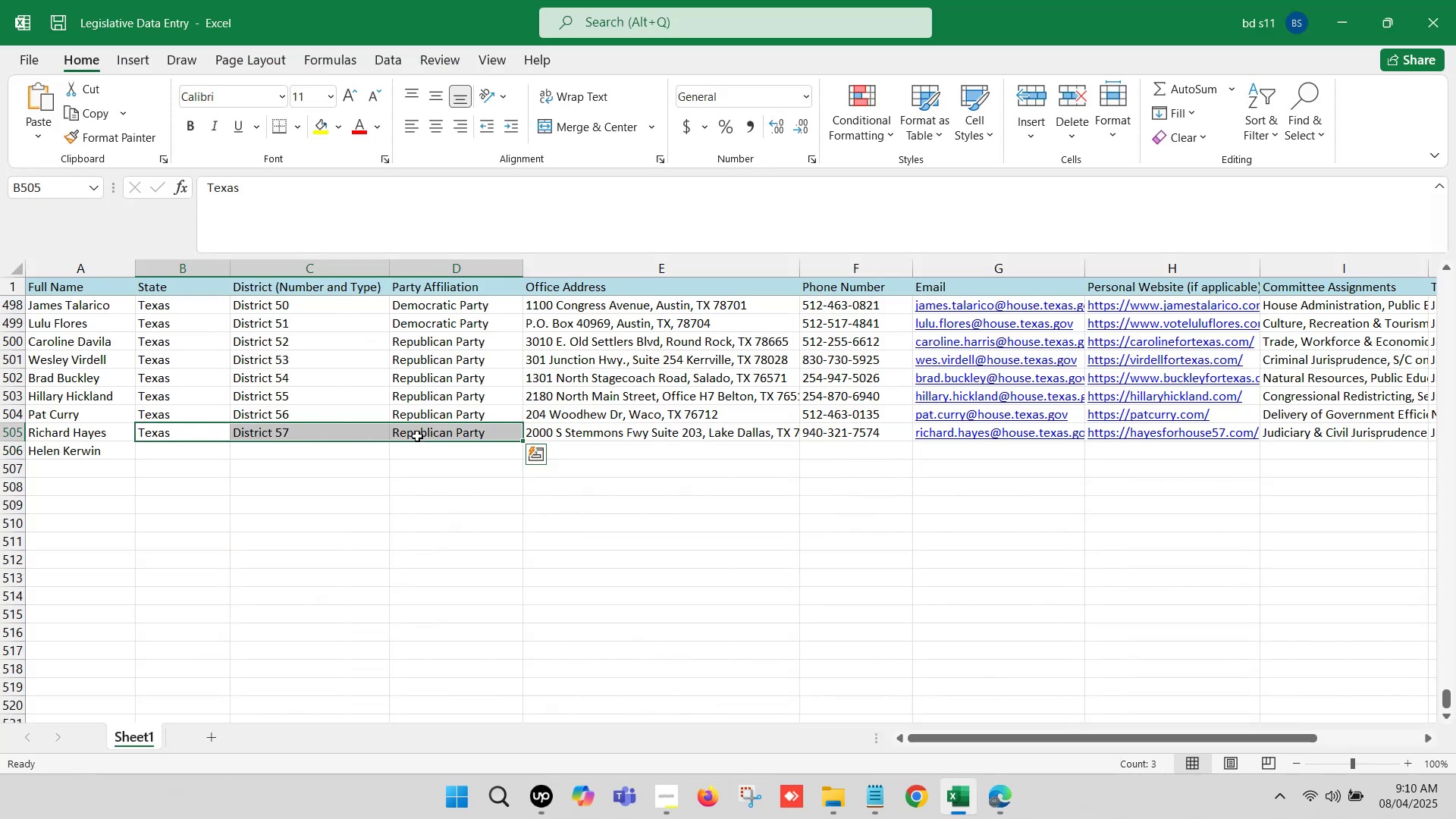 
key(Control+C)
 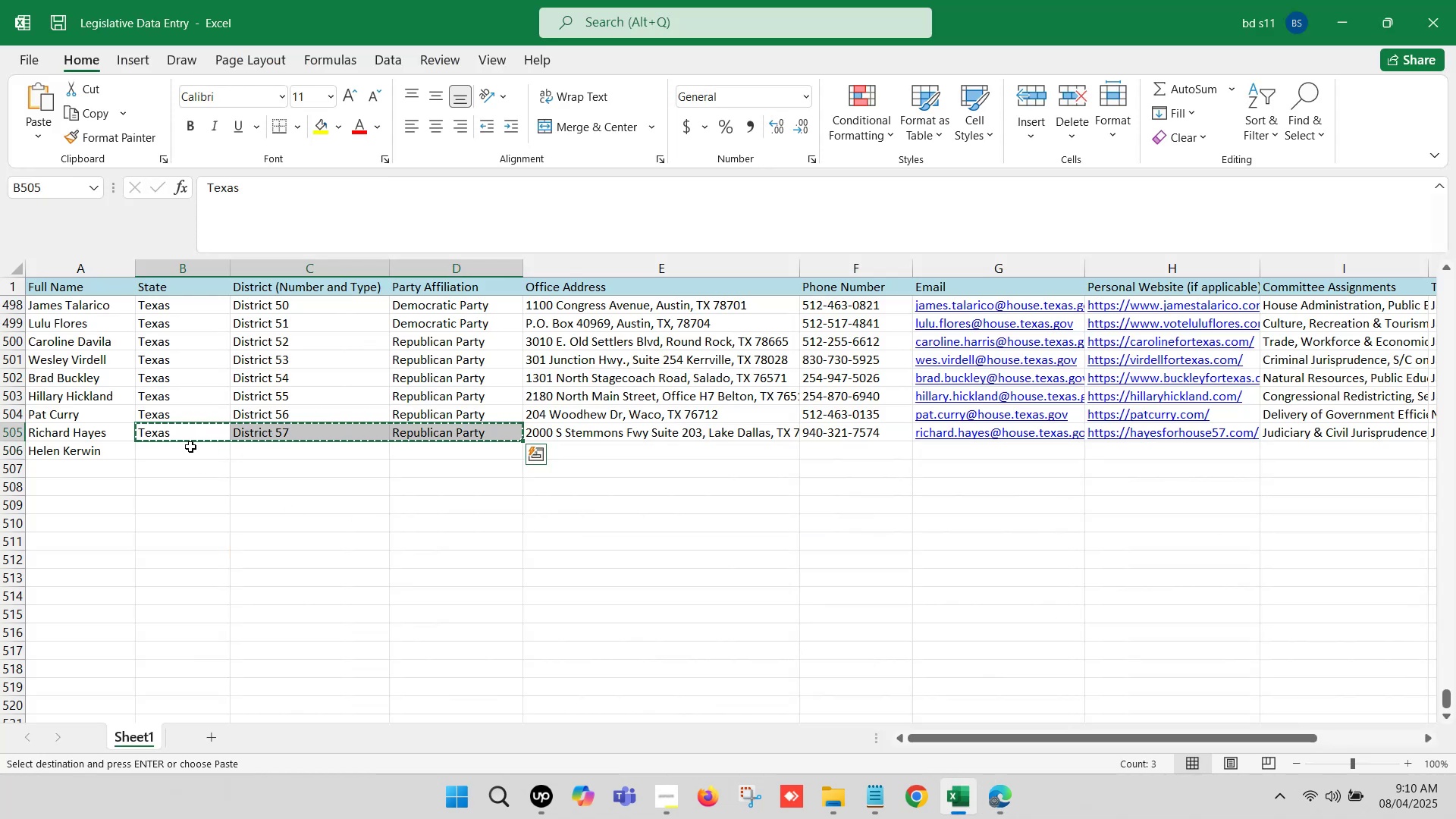 
left_click([190, 447])
 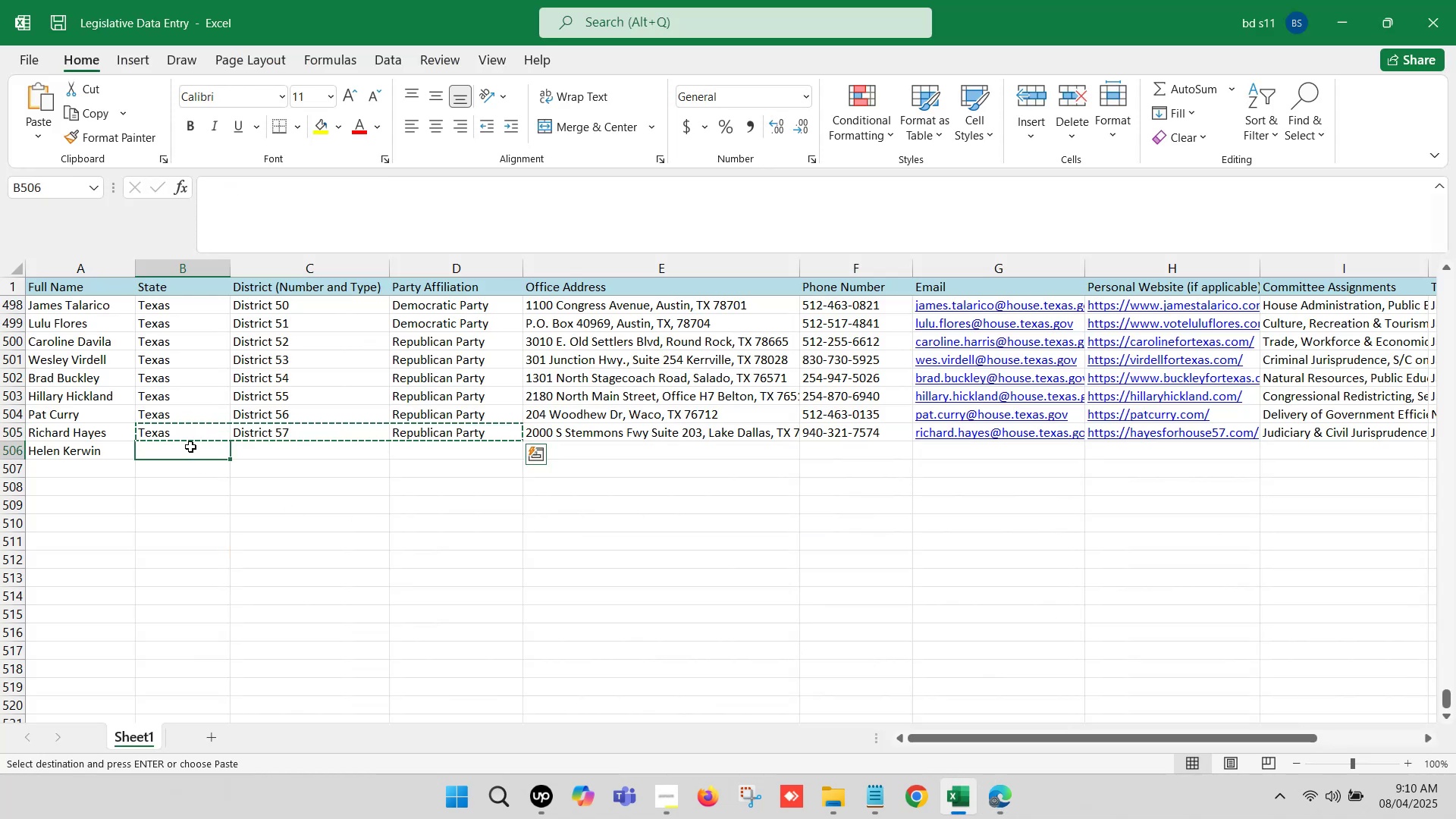 
key(Control+V)
 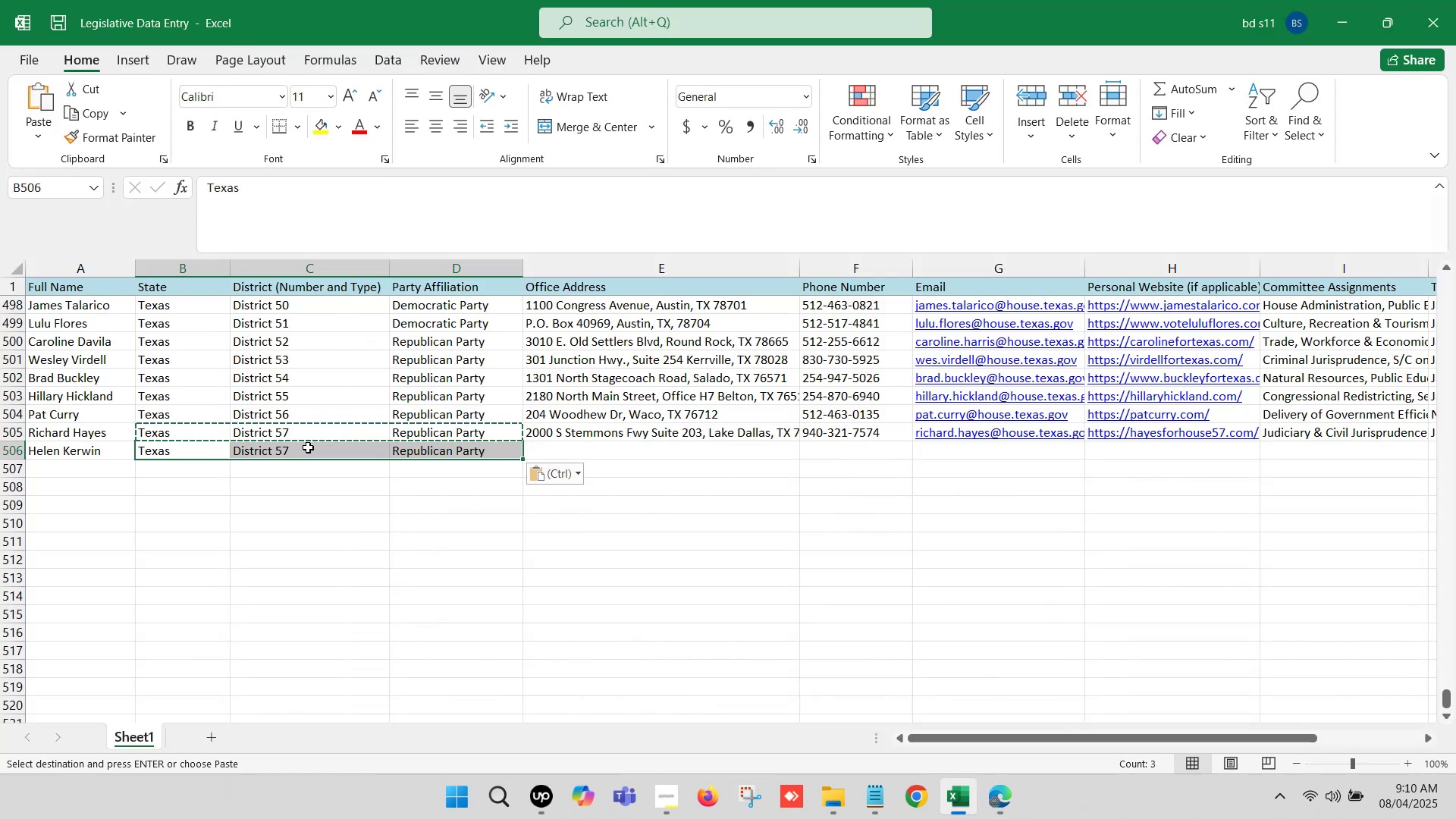 
double_click([308, 447])
 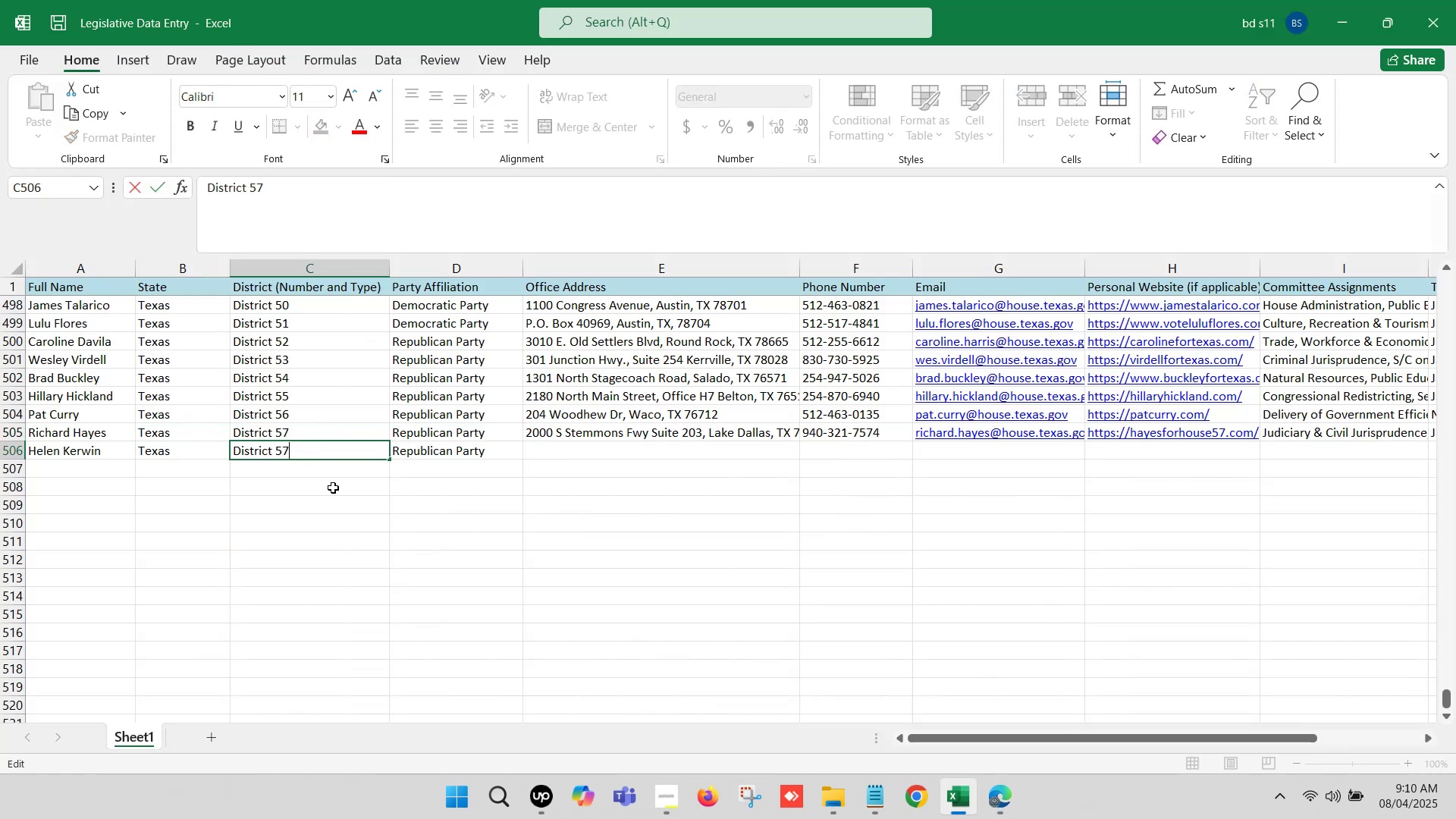 
key(Backspace)
 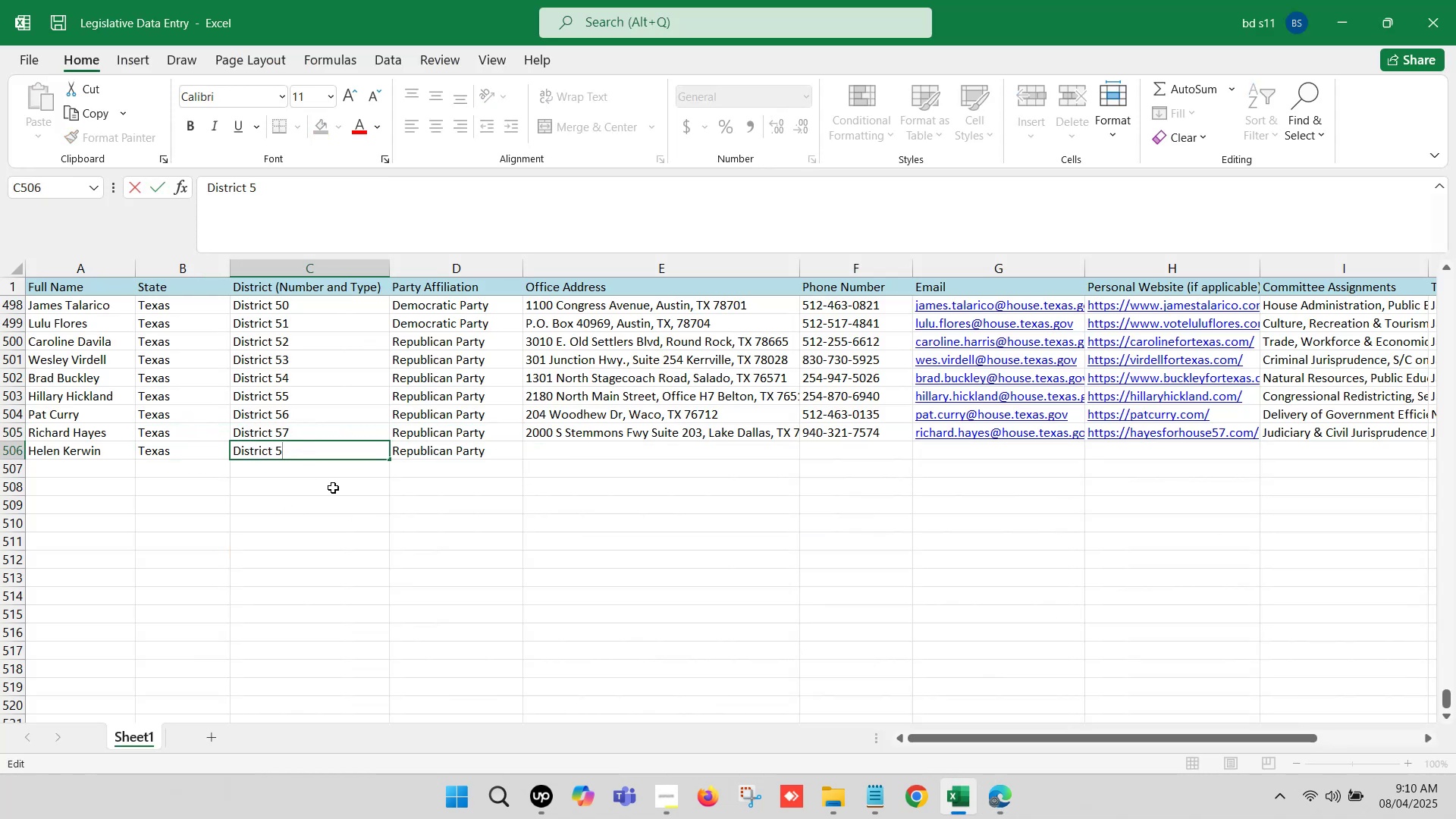 
key(8)
 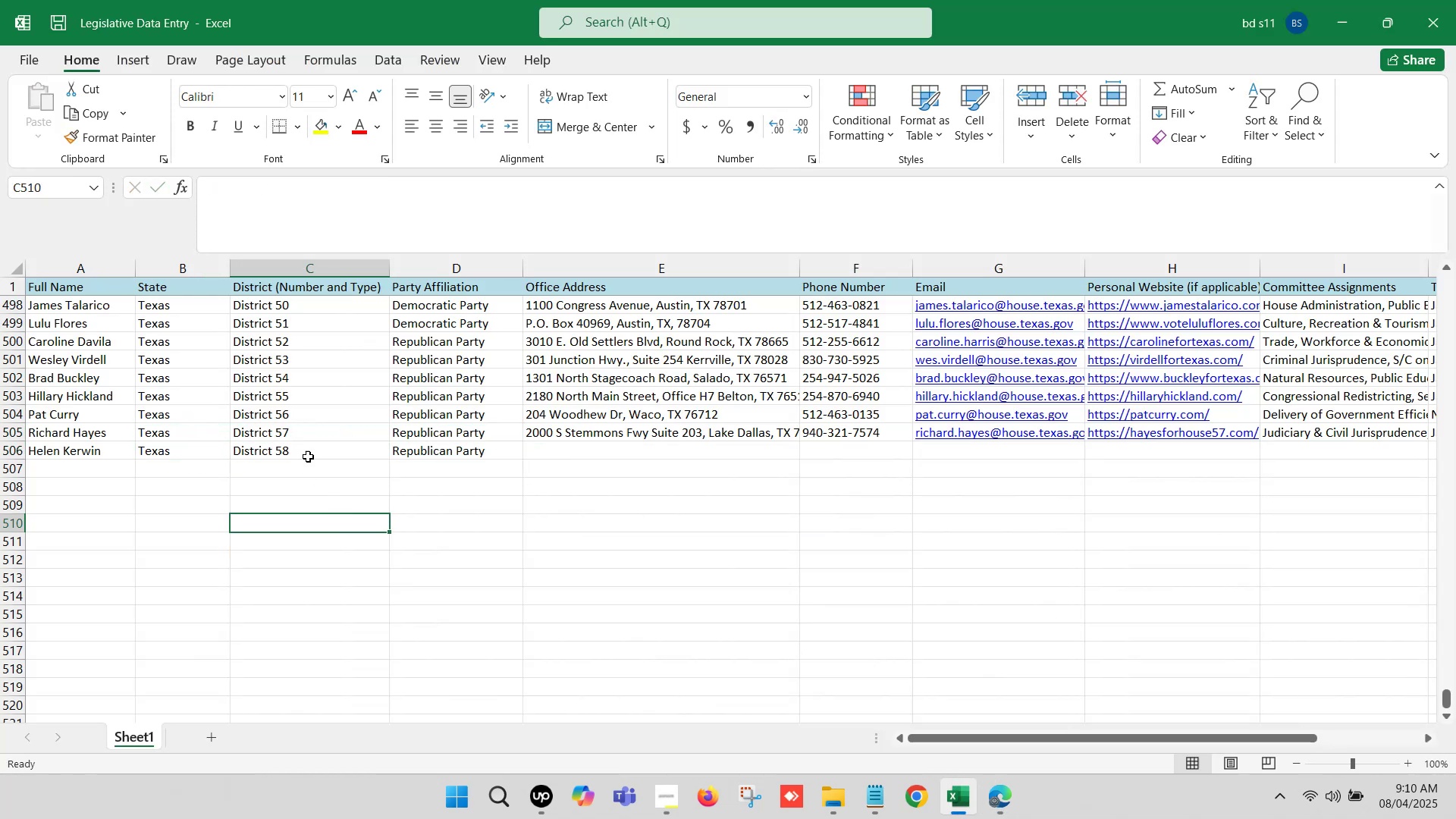 
scroll: coordinate [309, 438], scroll_direction: down, amount: 1.0
 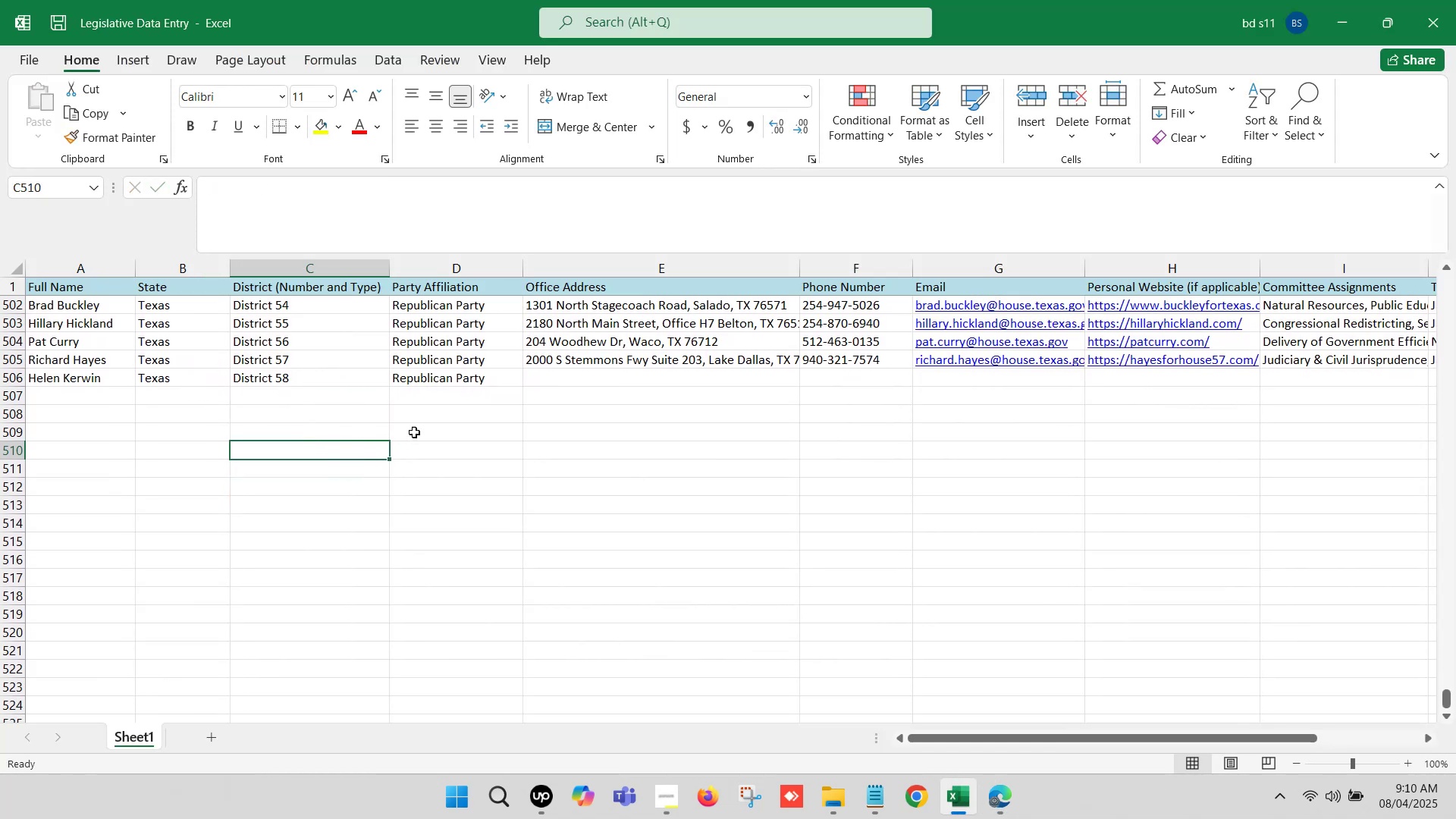 
key(Control+S)
 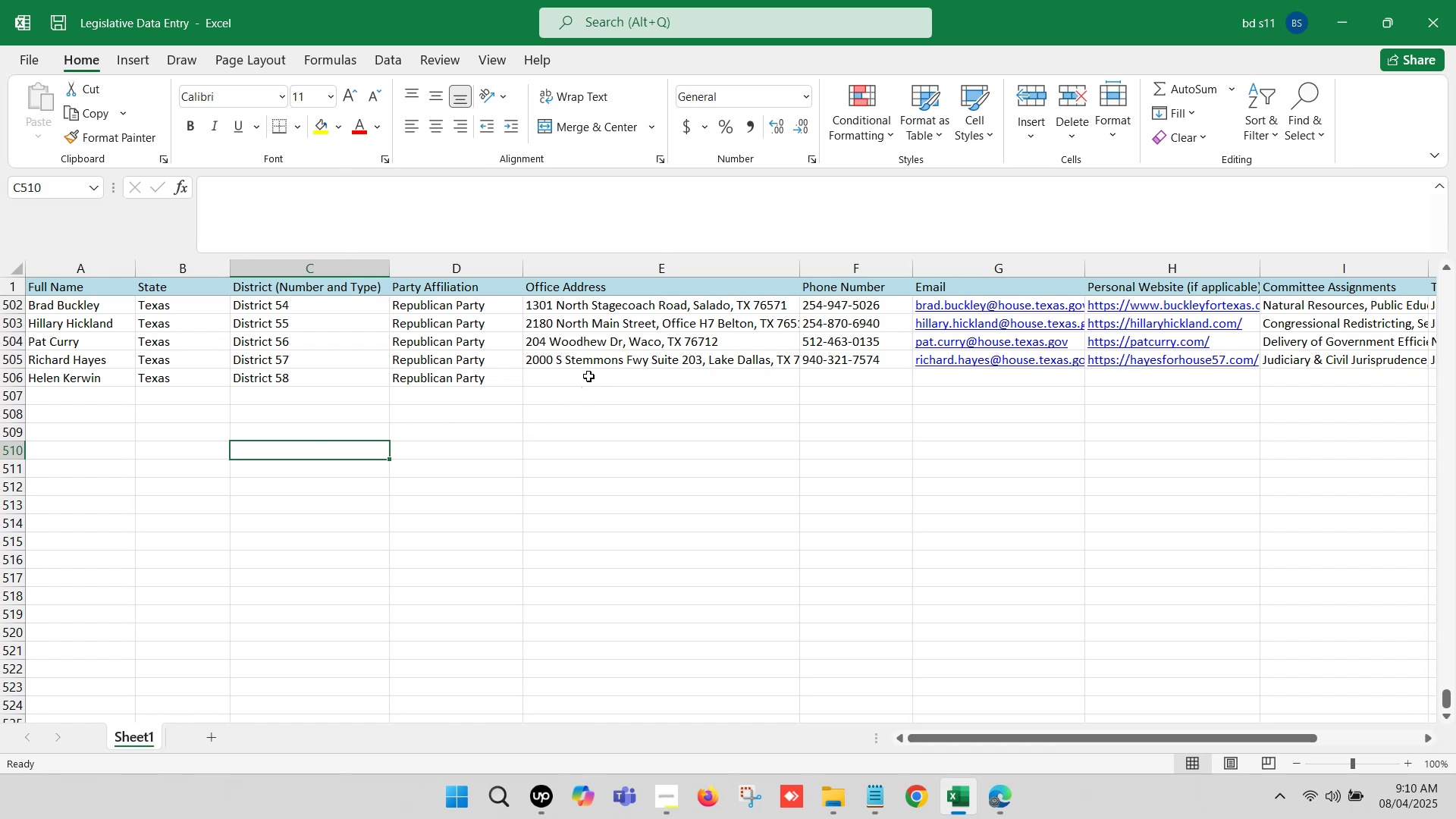 
left_click([586, 376])
 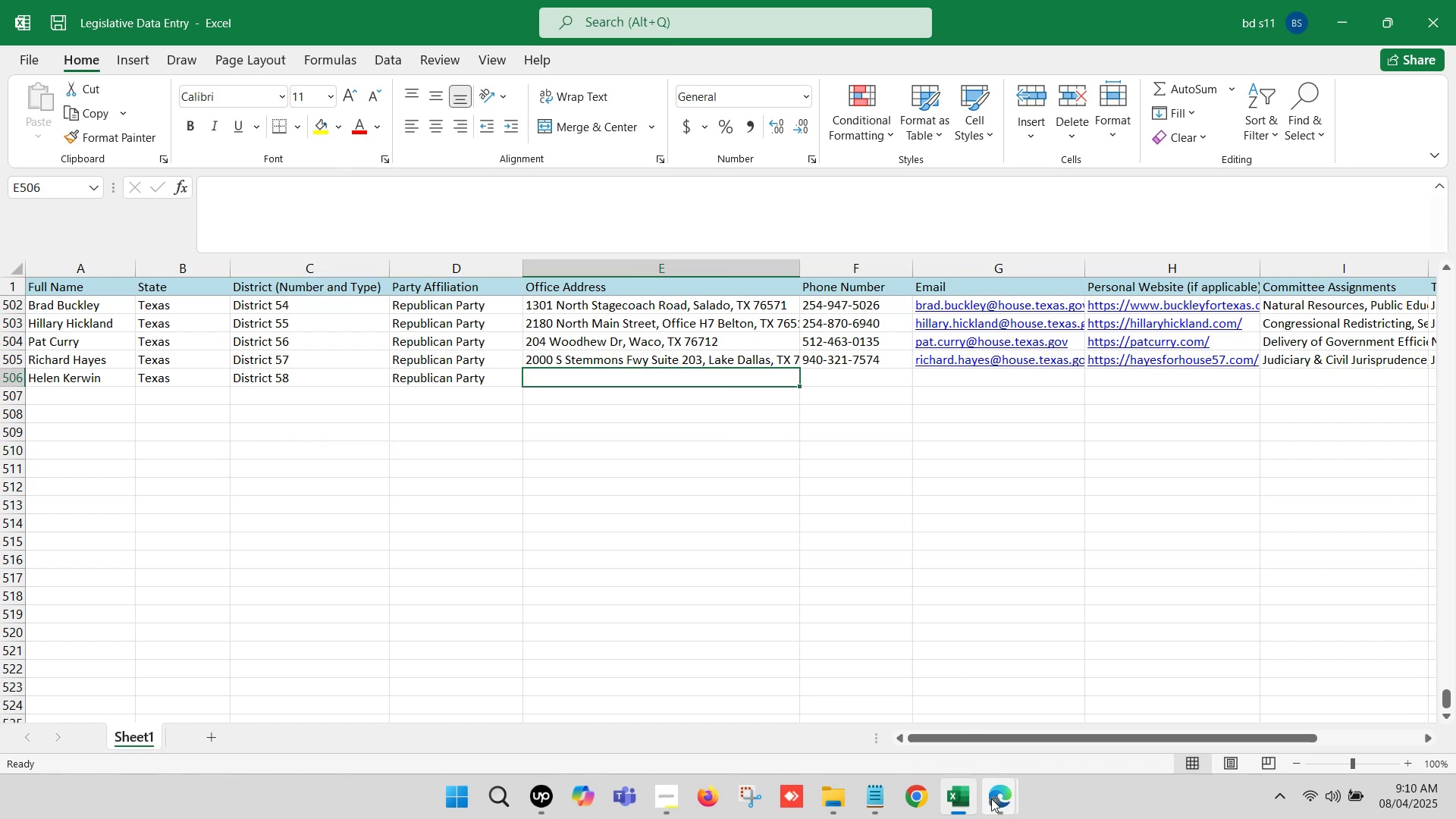 
left_click([993, 802])
 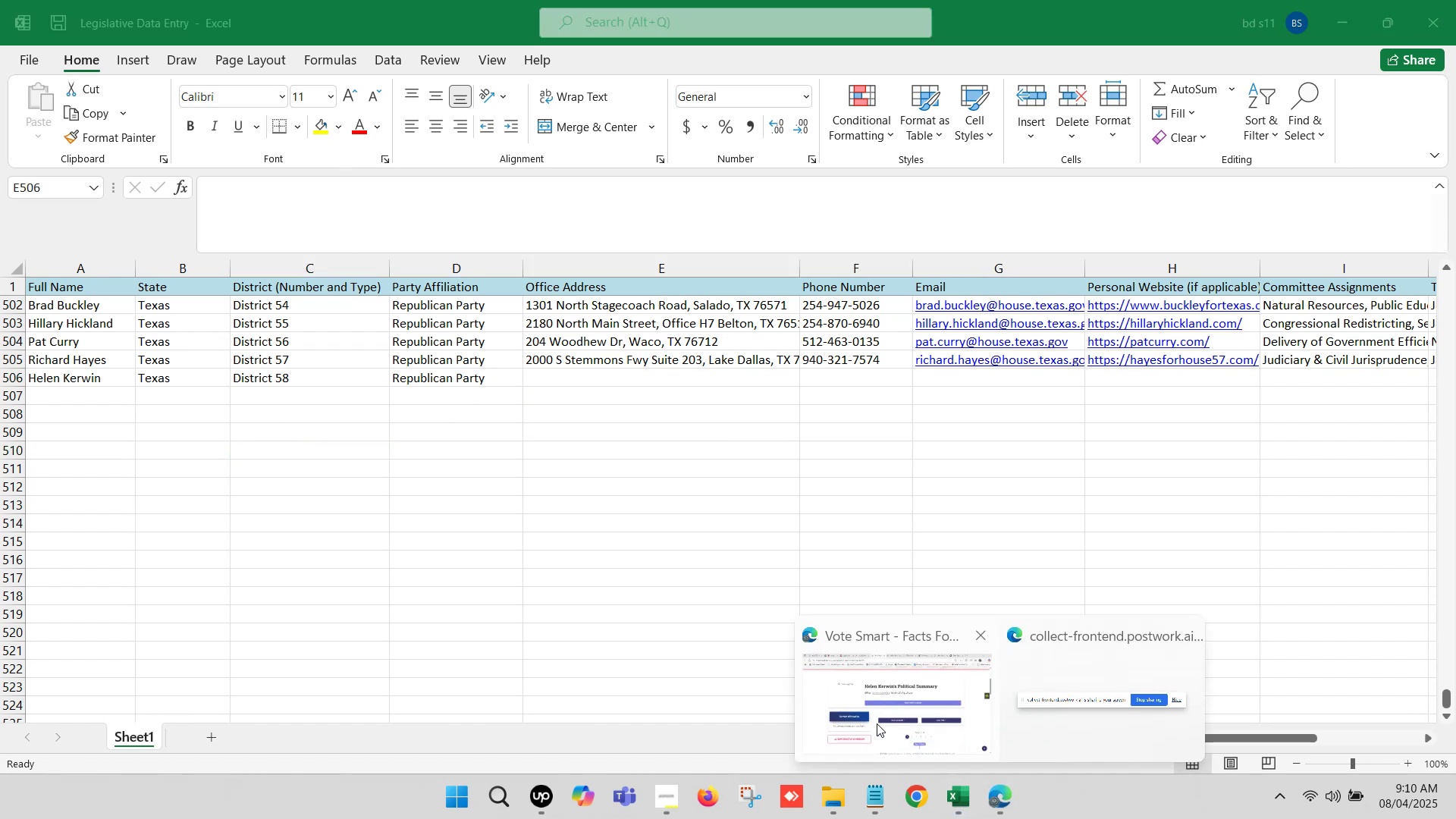 
left_click([870, 718])
 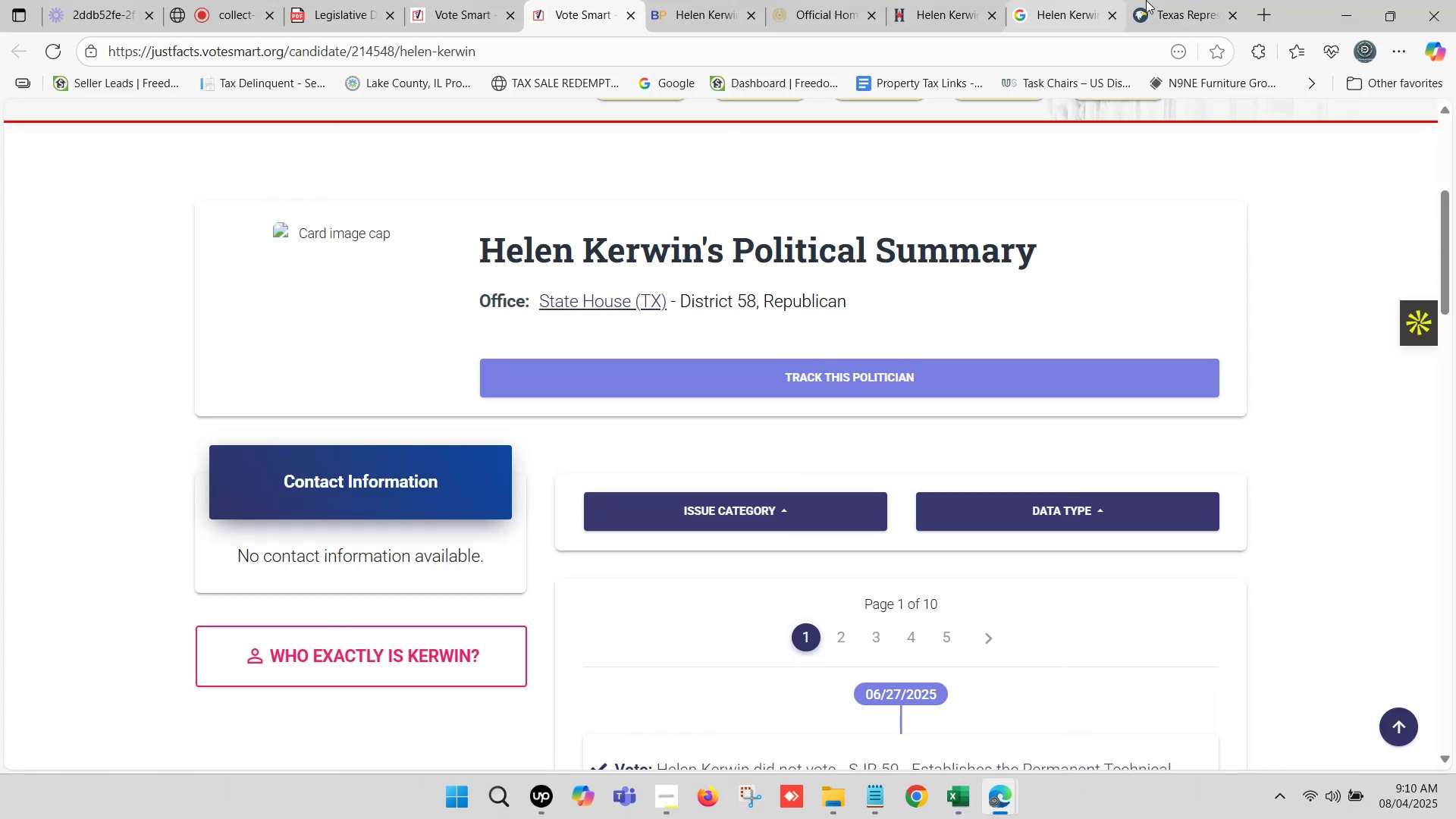 
left_click([1179, 0])
 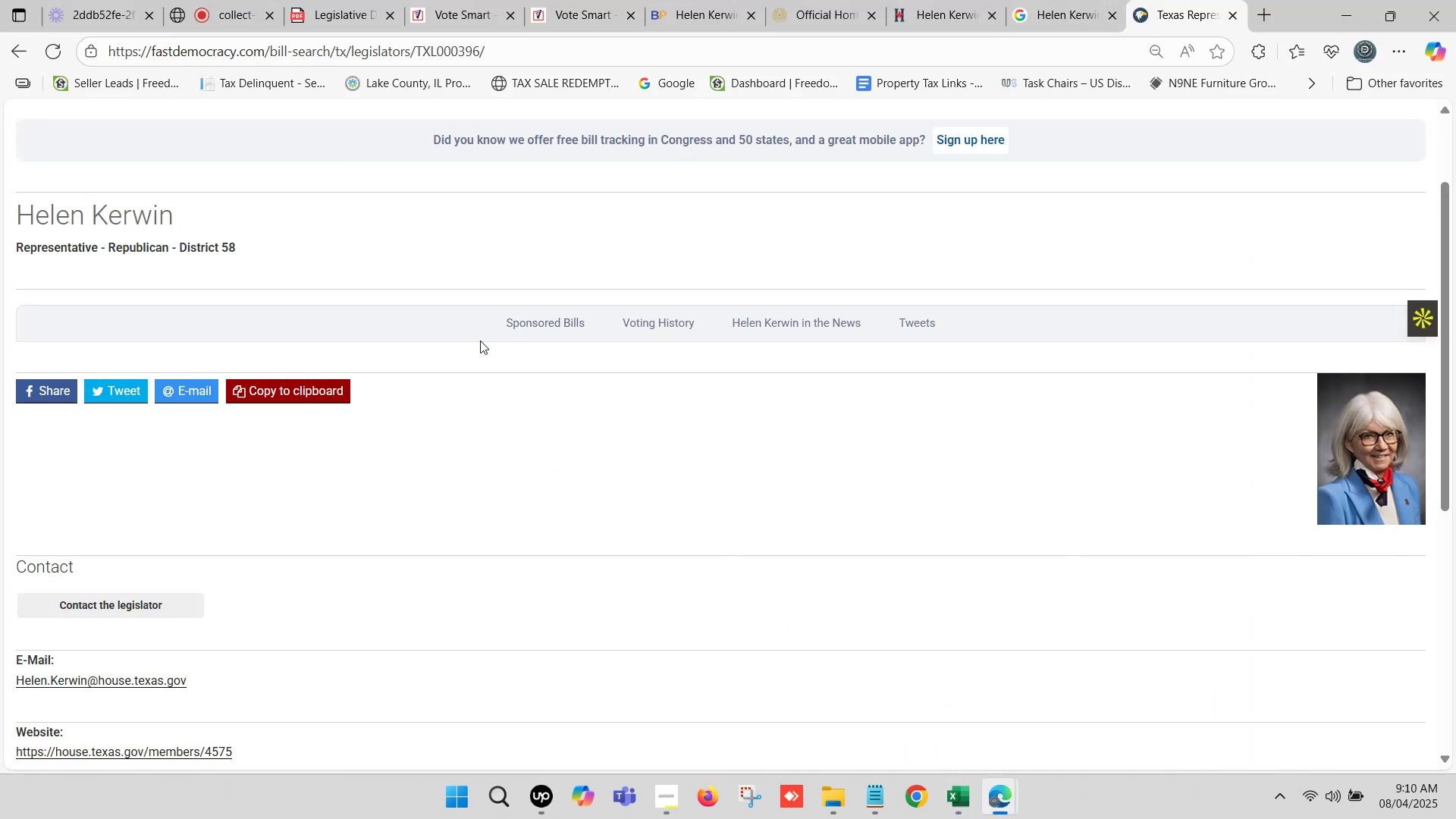 
scroll: coordinate [203, 408], scroll_direction: down, amount: 4.0
 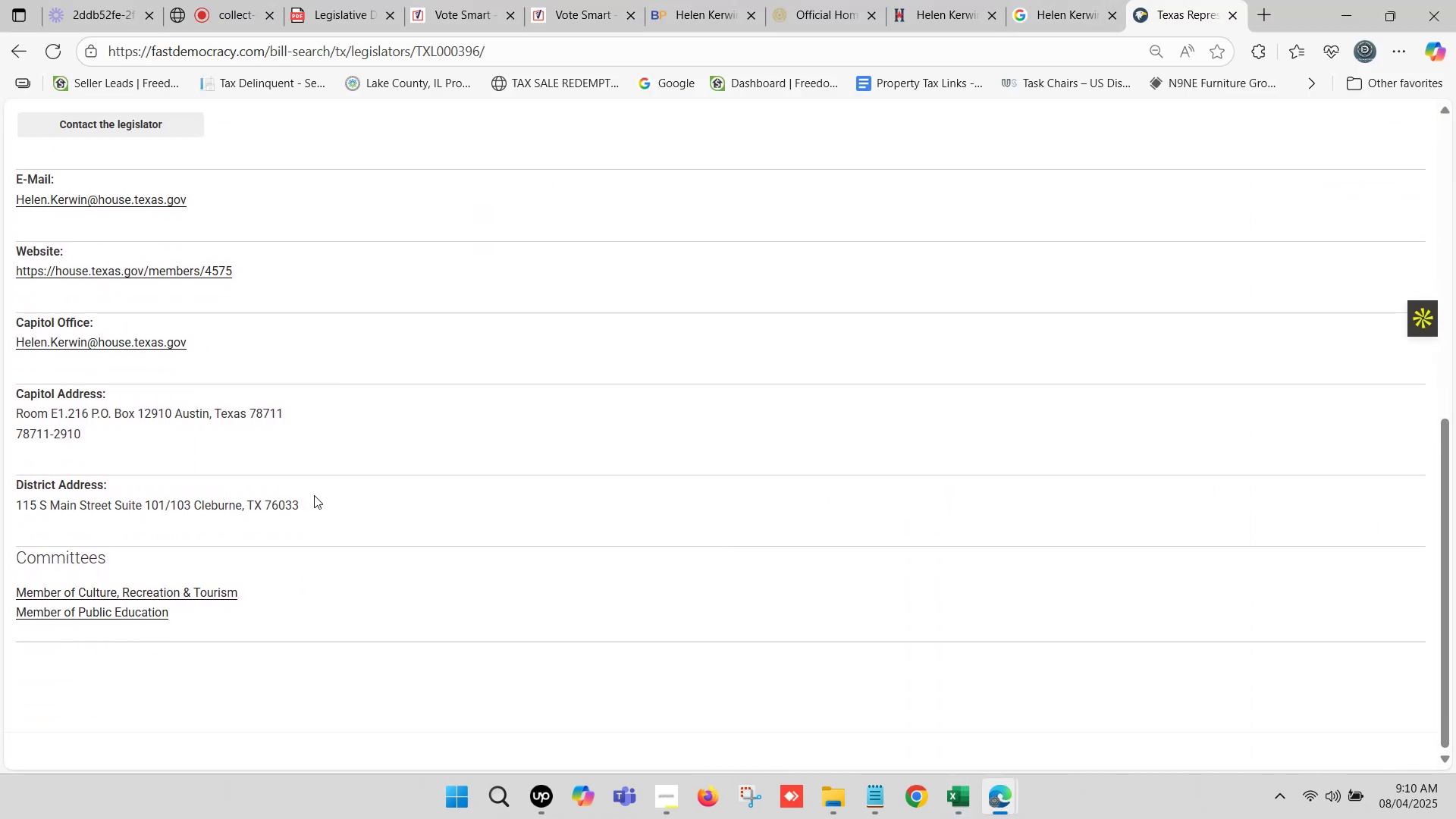 
left_click_drag(start_coordinate=[315, 502], to_coordinate=[12, 504])
 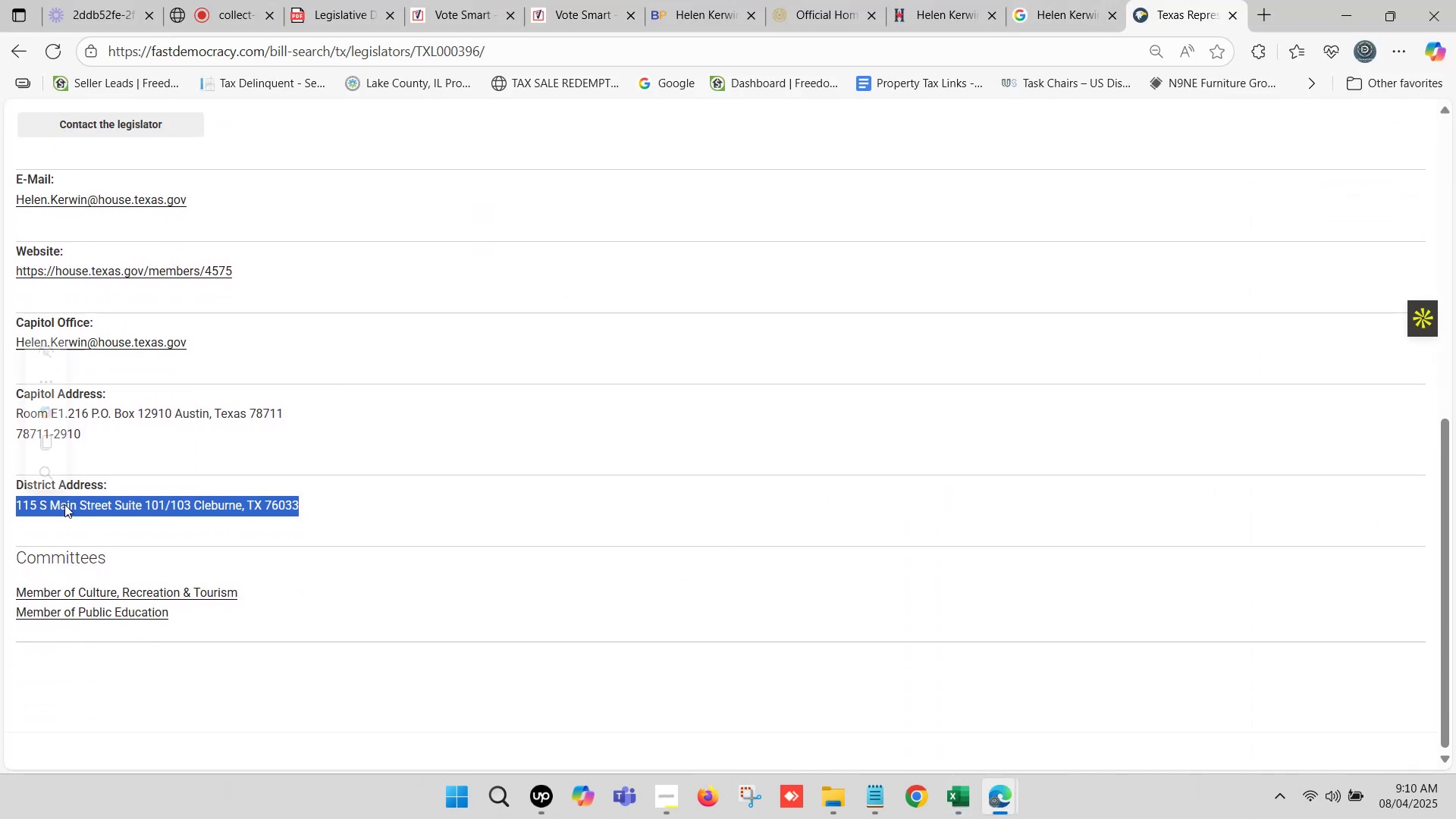 
key(Control+C)
 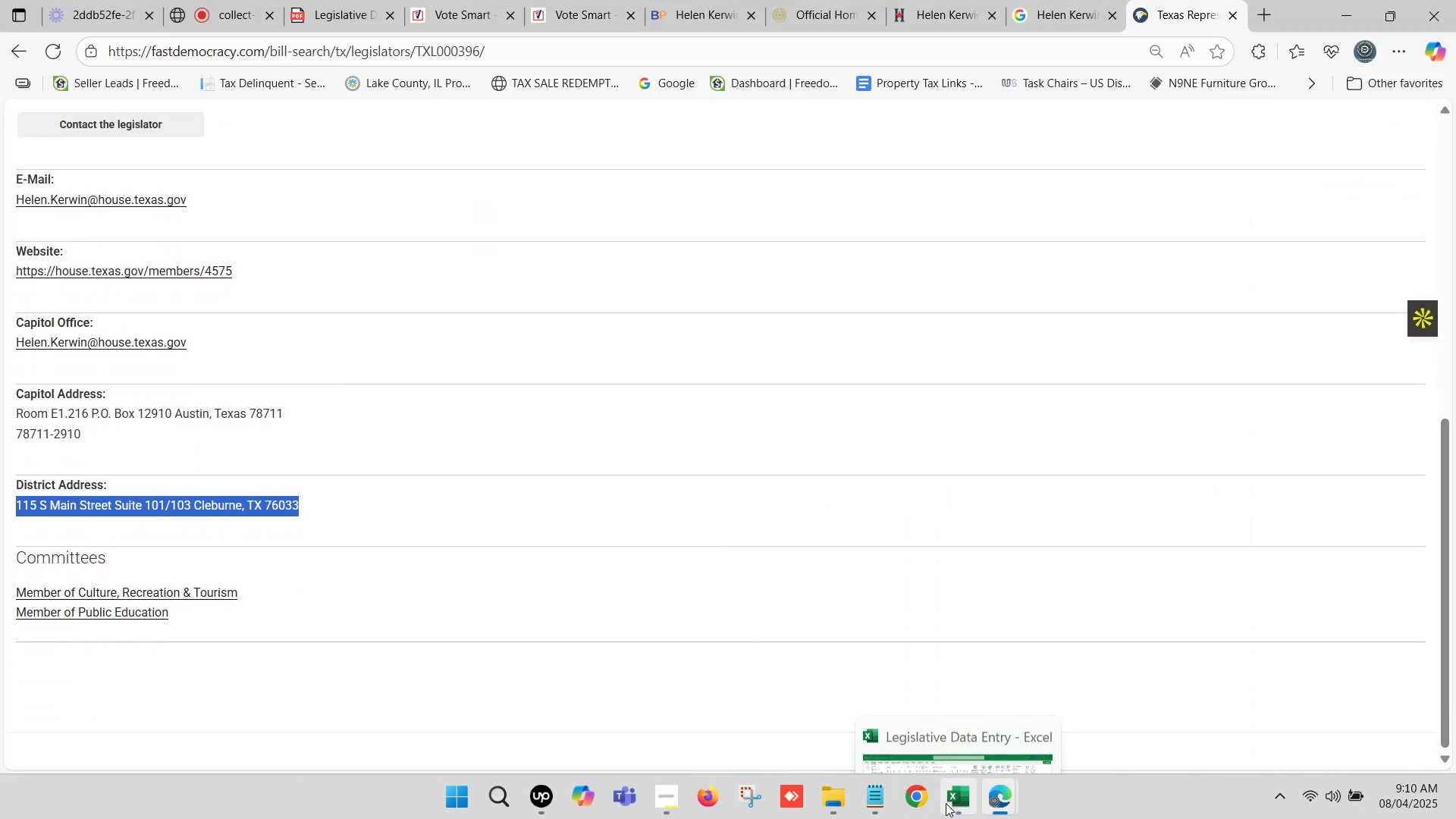 
left_click([946, 803])
 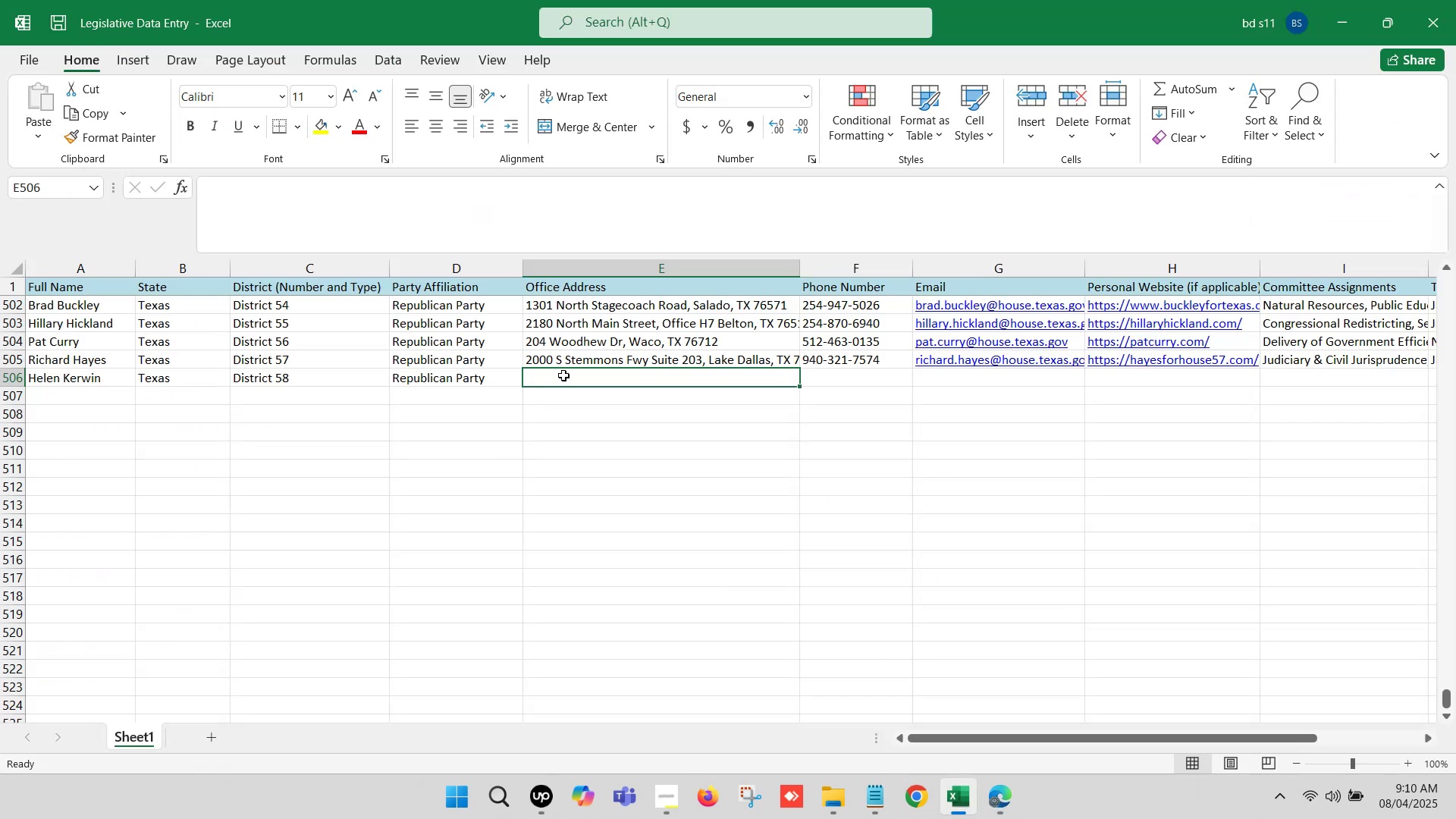 
double_click([563, 375])
 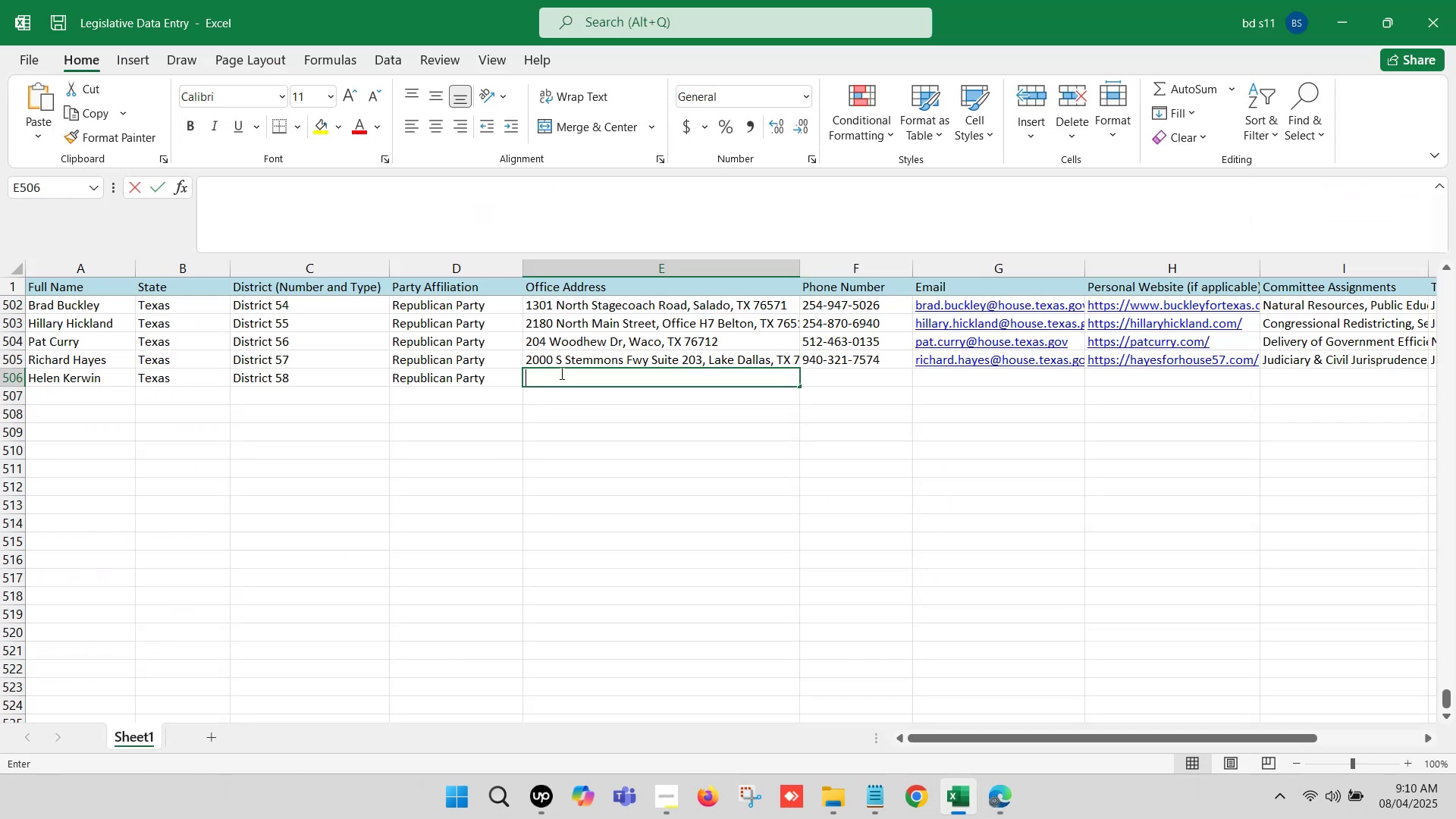 
key(Control+ControlLeft)
 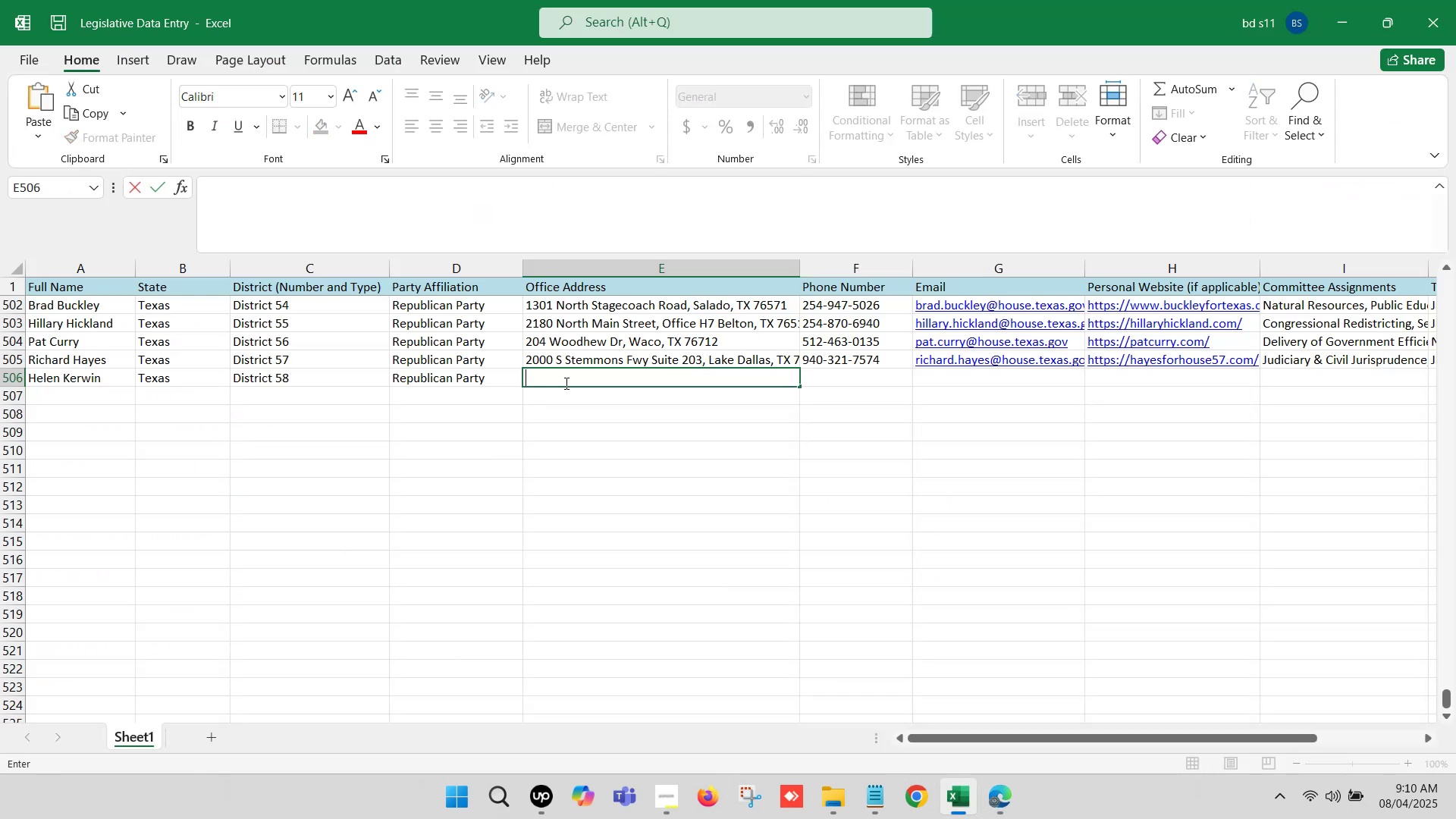 
key(Control+V)
 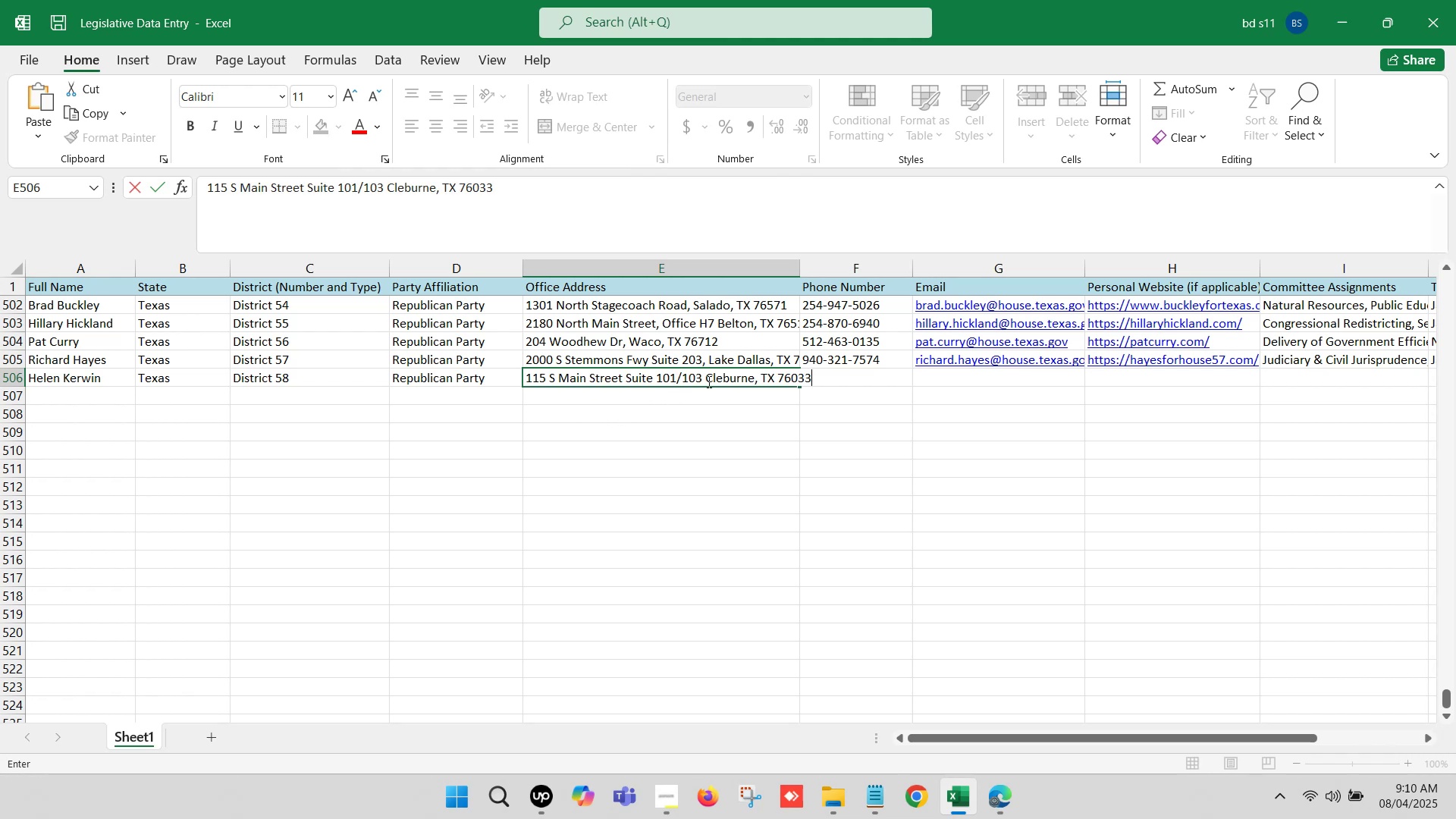 
left_click_drag(start_coordinate=[701, 378], to_coordinate=[702, 383])
 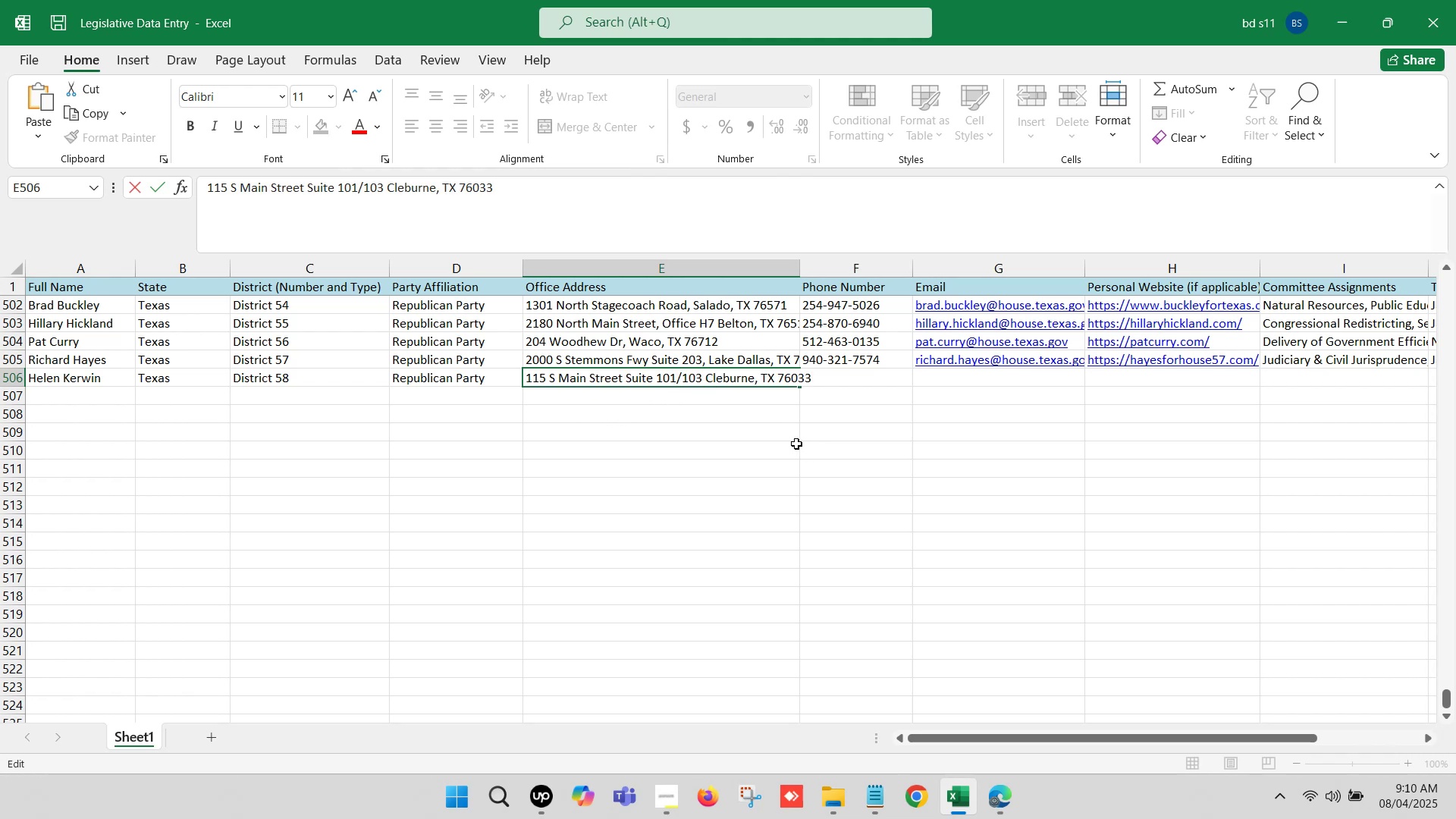 
key(Comma)
 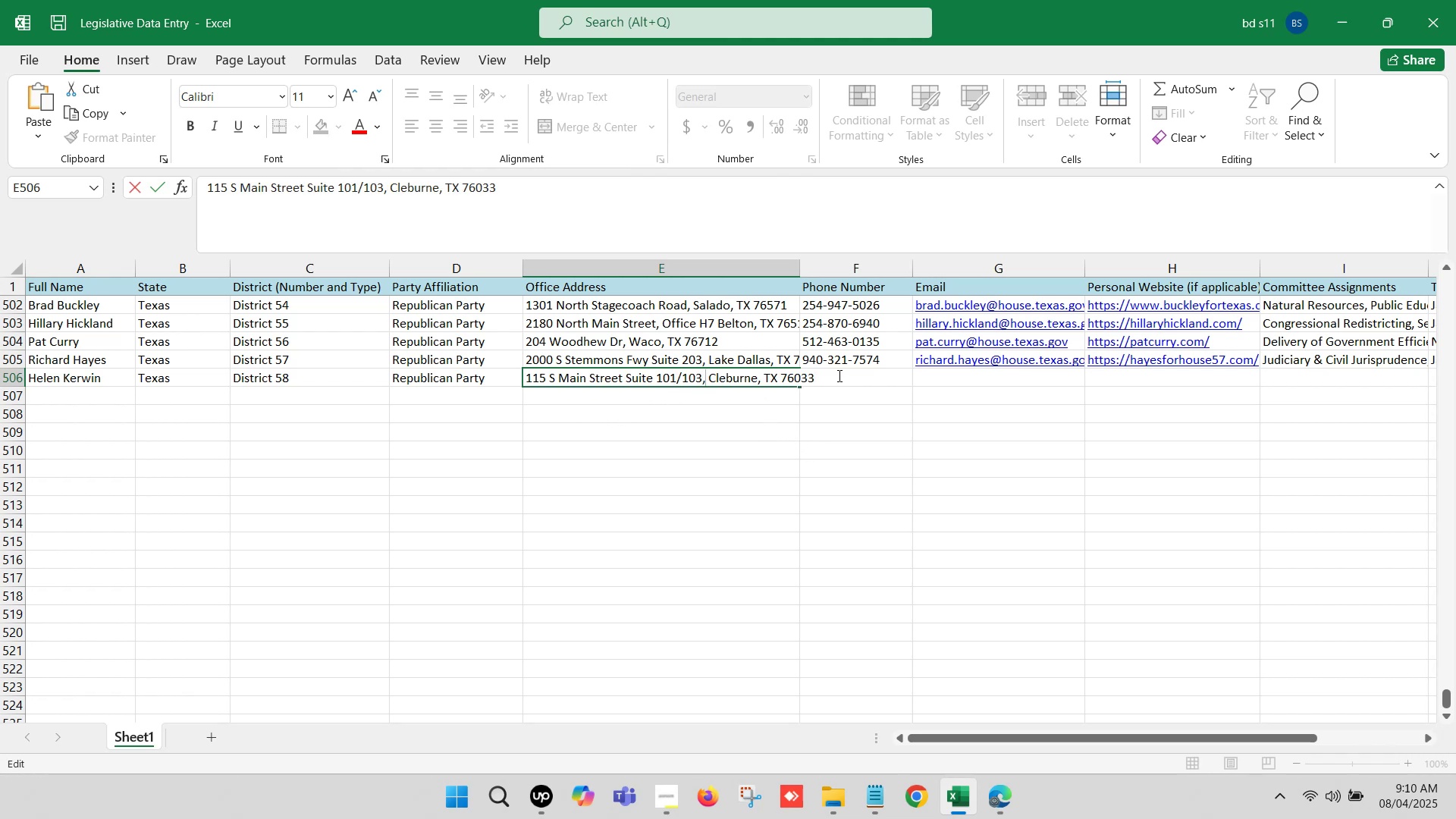 
left_click([838, 373])
 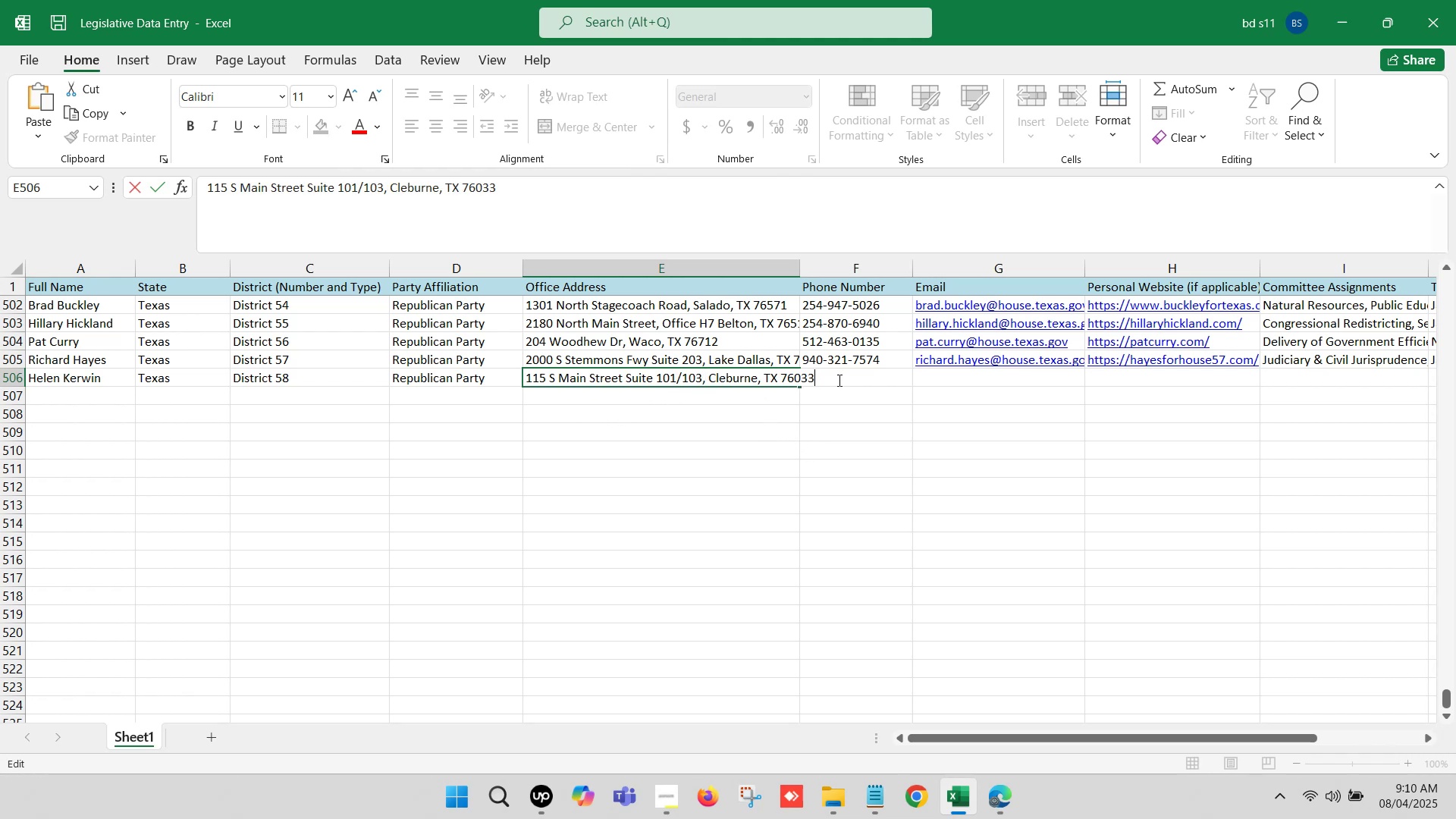 
left_click([824, 438])
 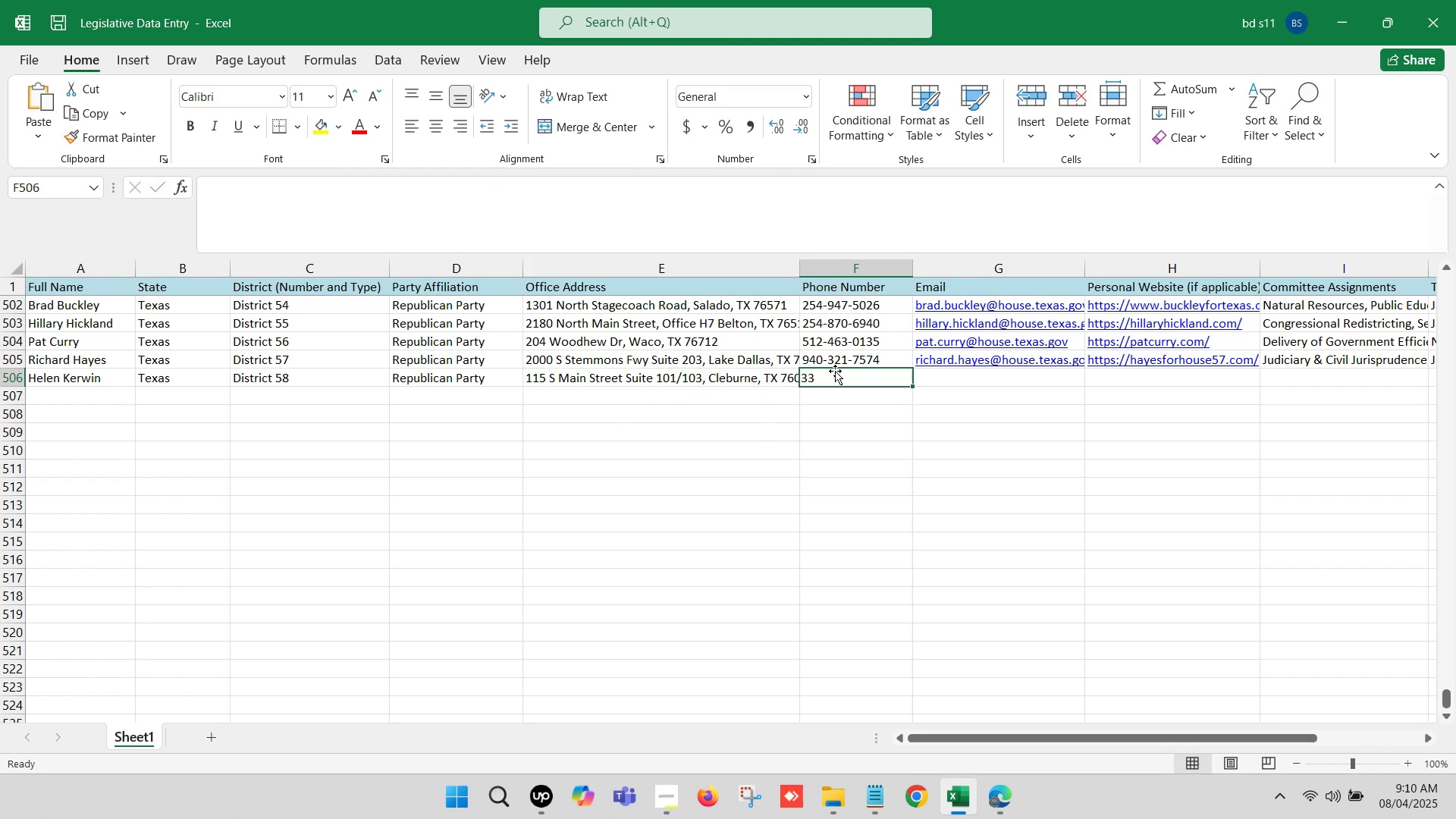 
key(Control+S)
 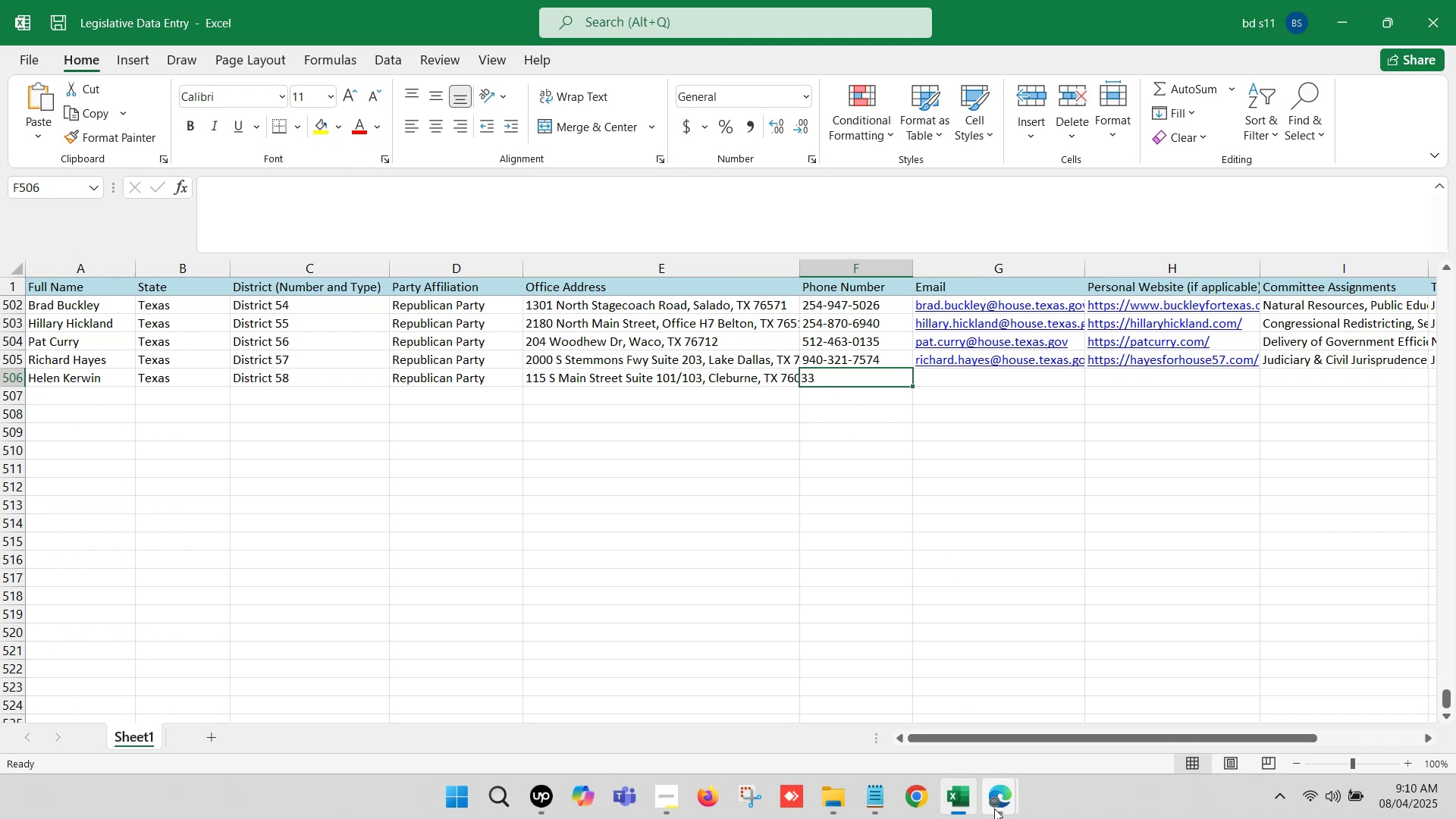 
left_click([900, 711])
 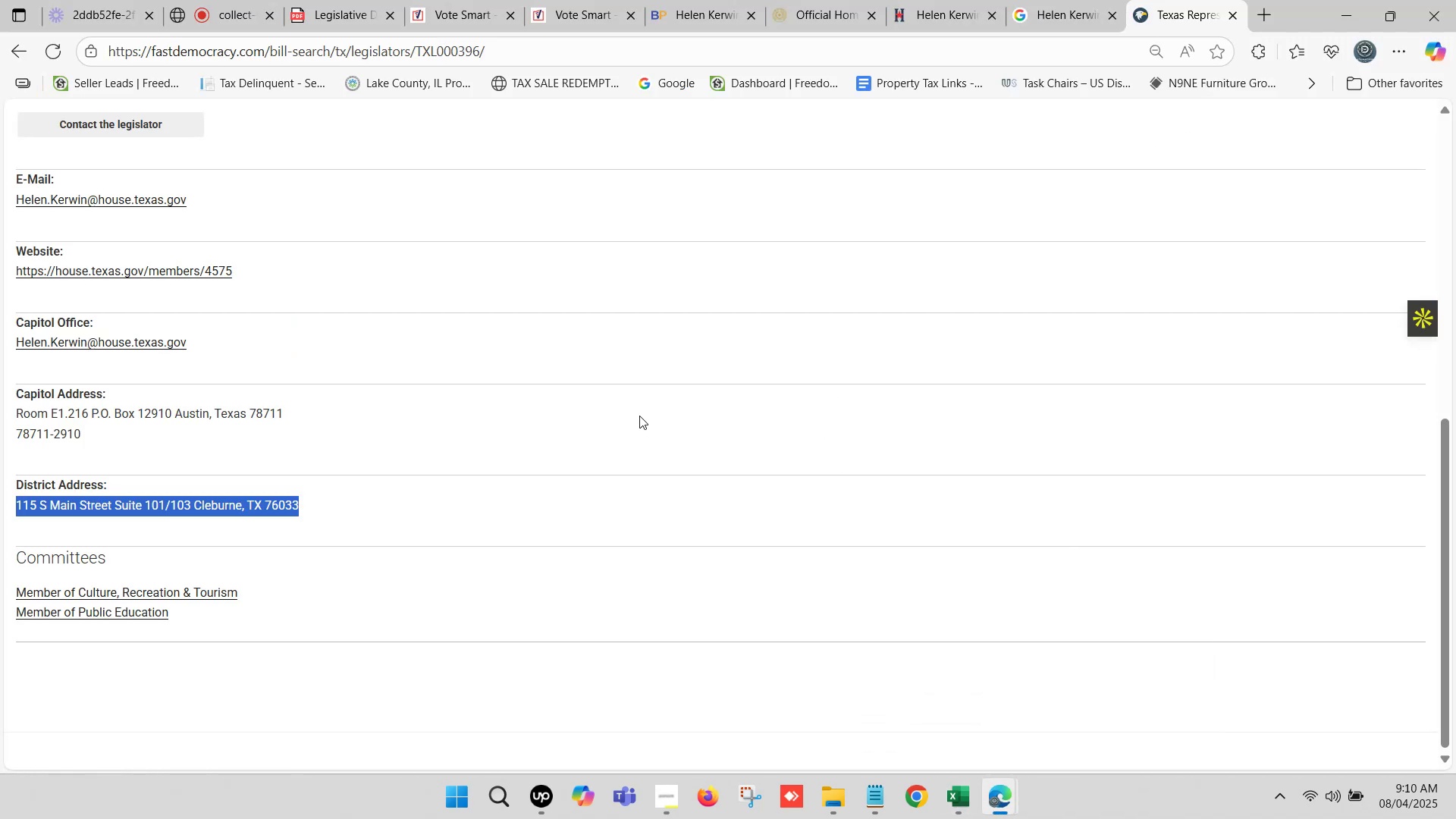 
scroll: coordinate [635, 386], scroll_direction: none, amount: 0.0
 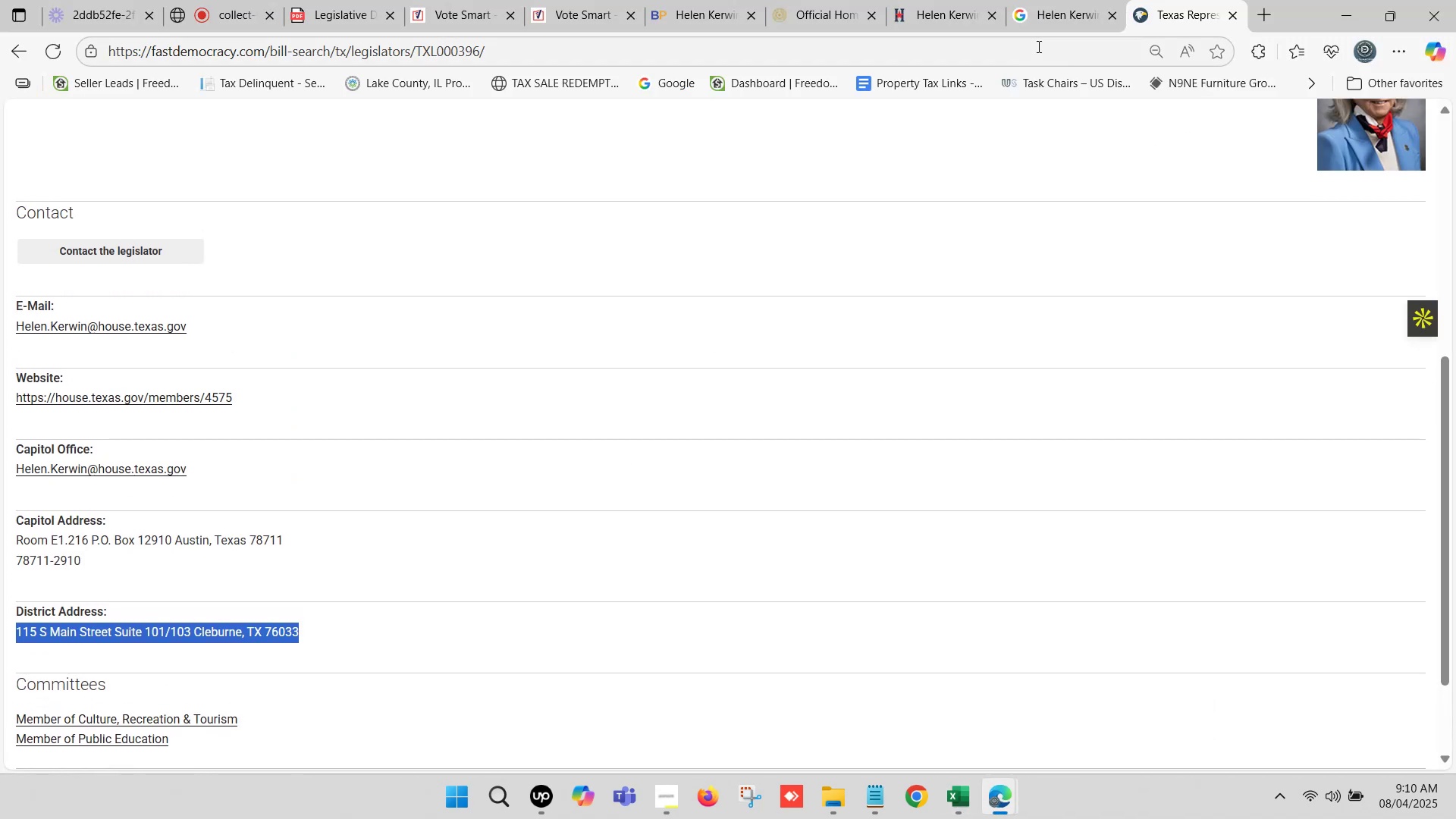 
left_click([1060, 0])
 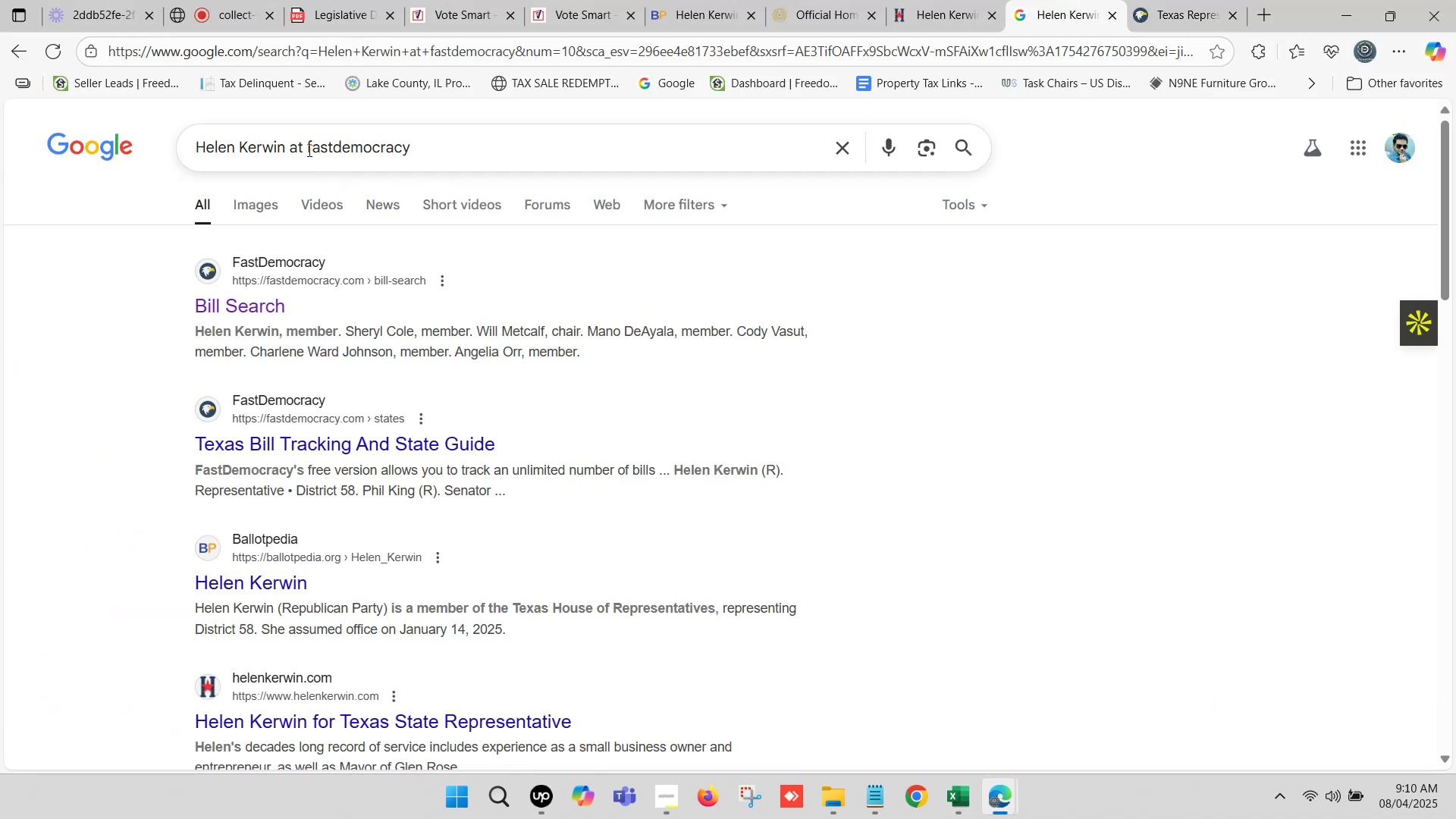 
left_click_drag(start_coordinate=[308, 148], to_coordinate=[795, 185])
 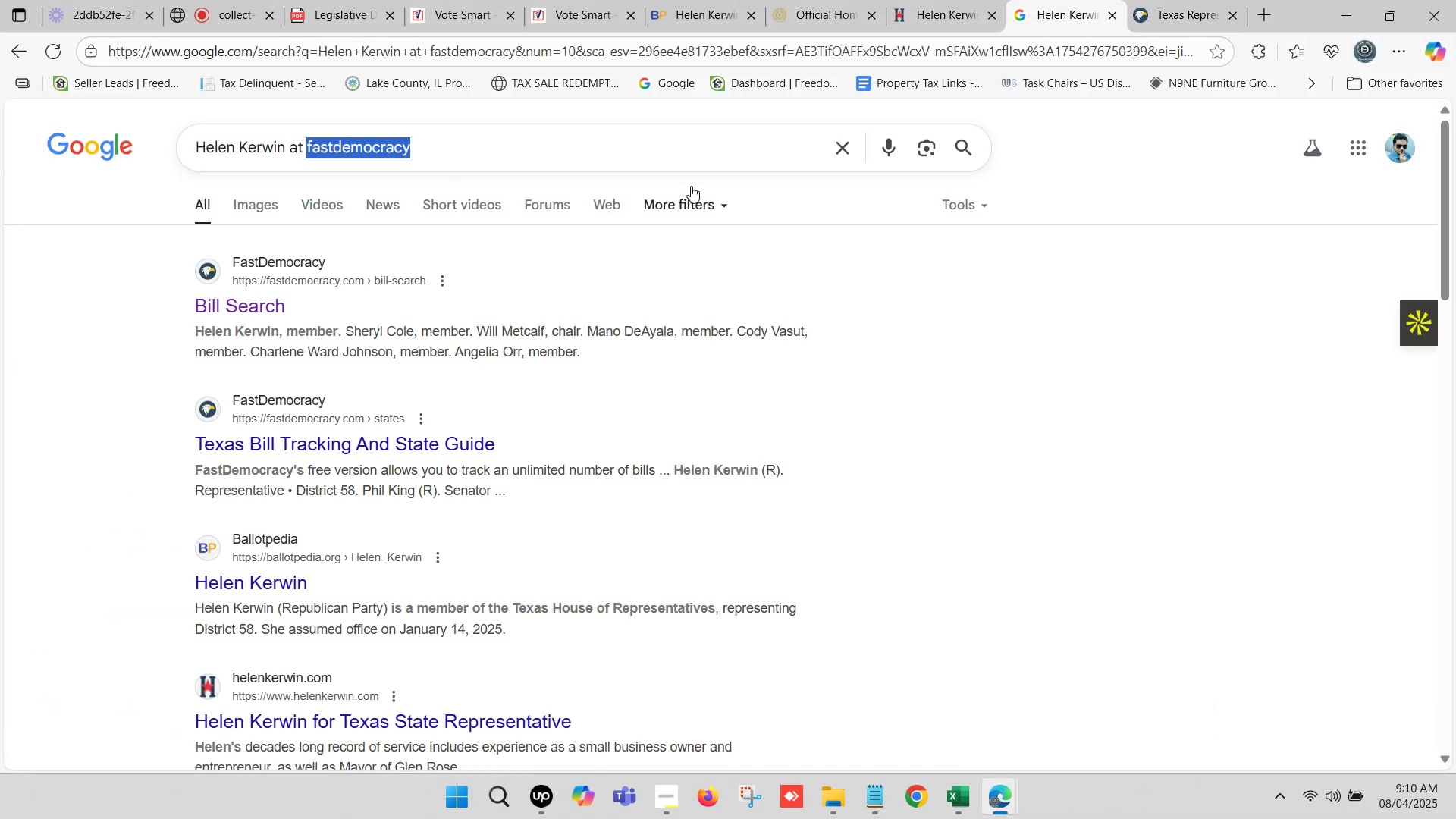 
wait(8.02)
 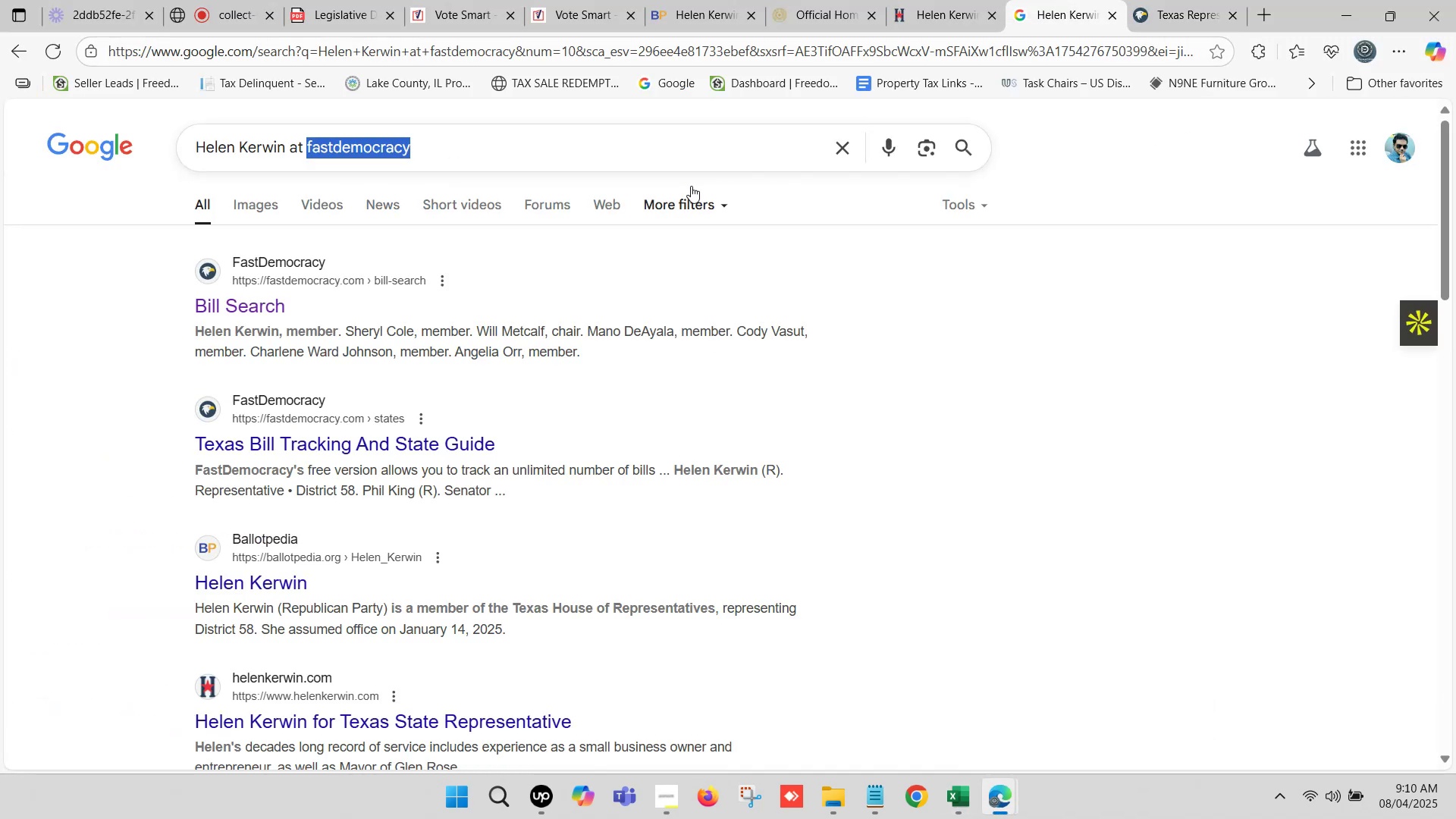 
left_click([685, 0])
 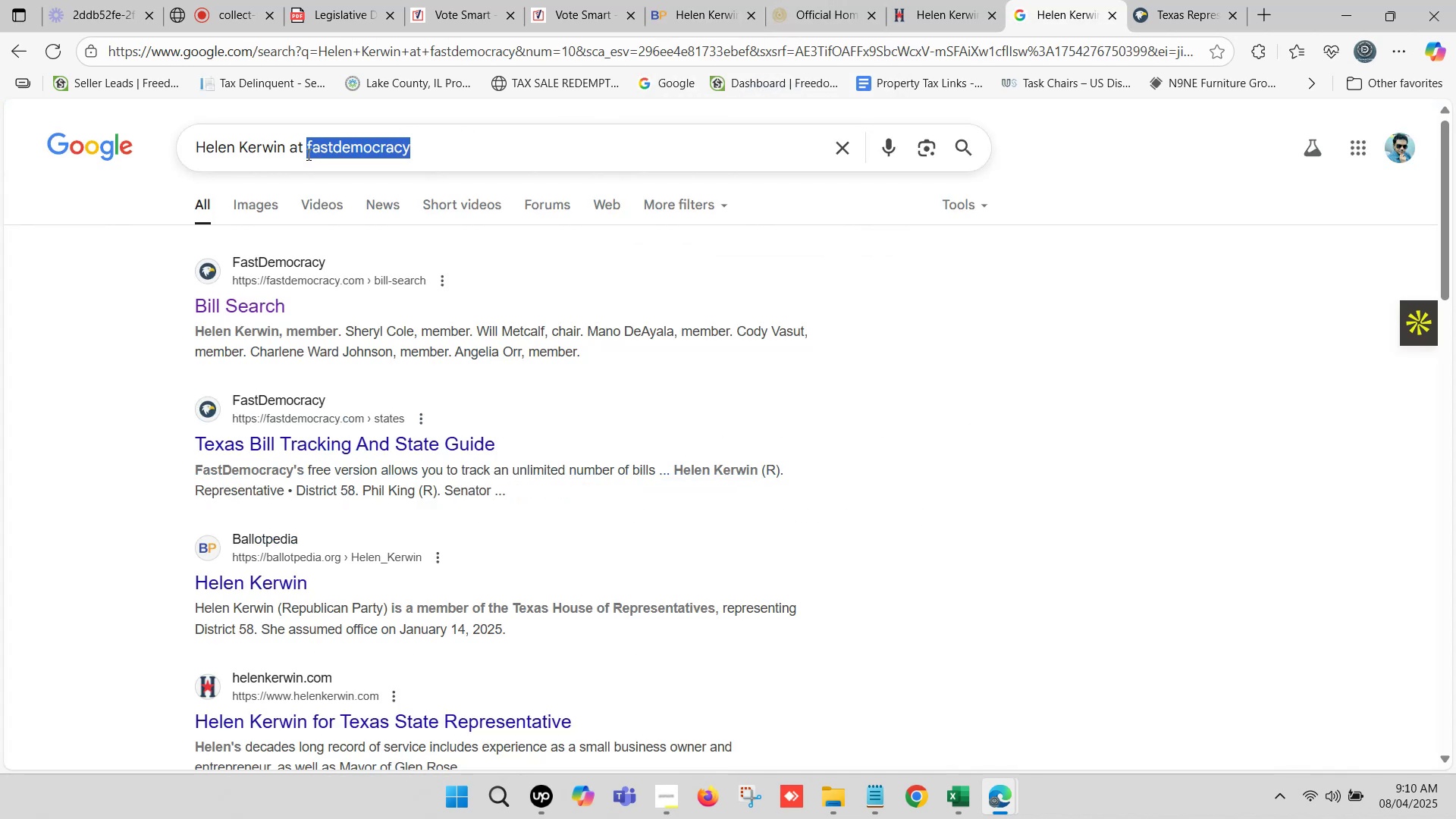 
wait(6.41)
 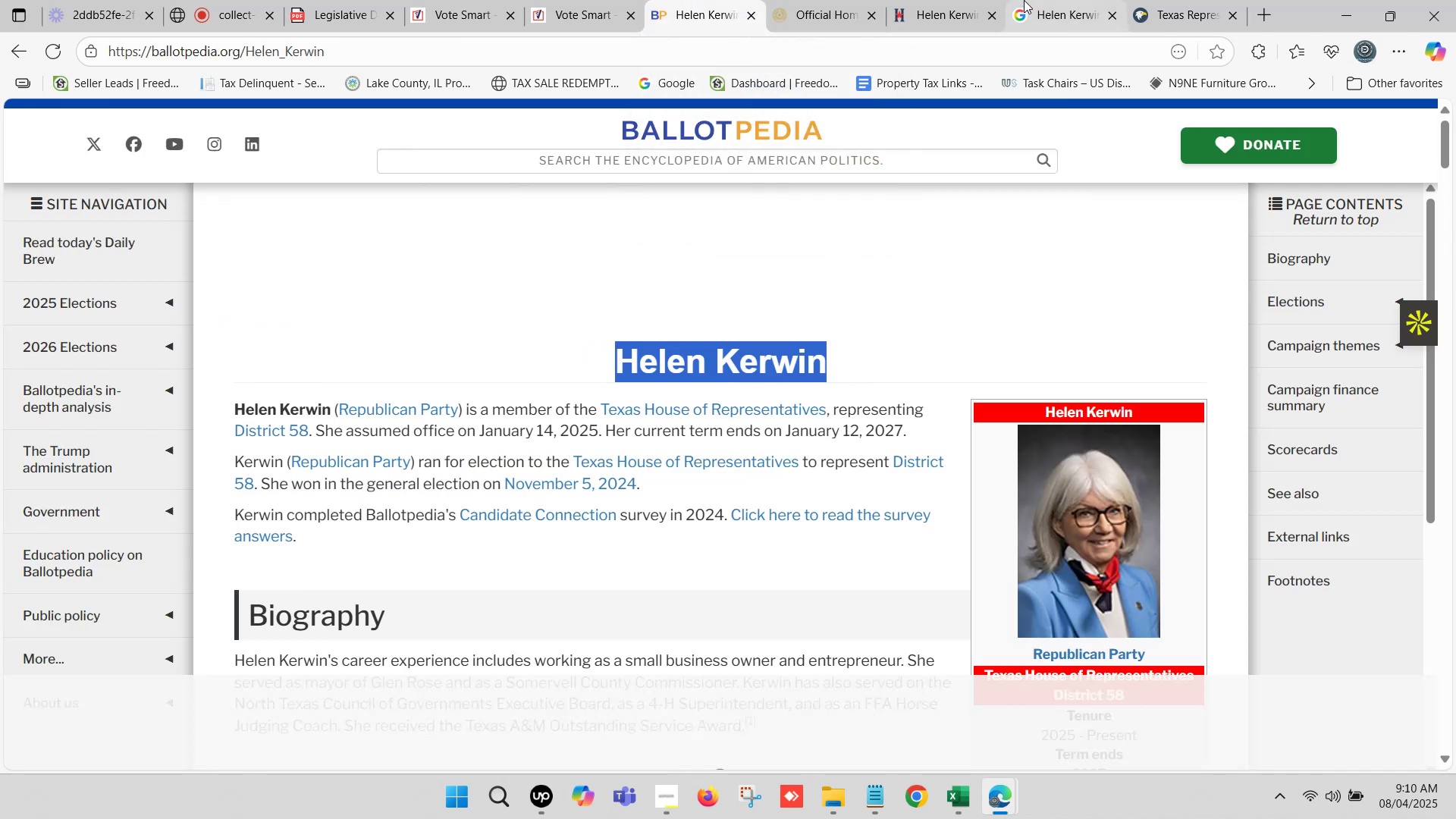 
left_click([489, 0])
 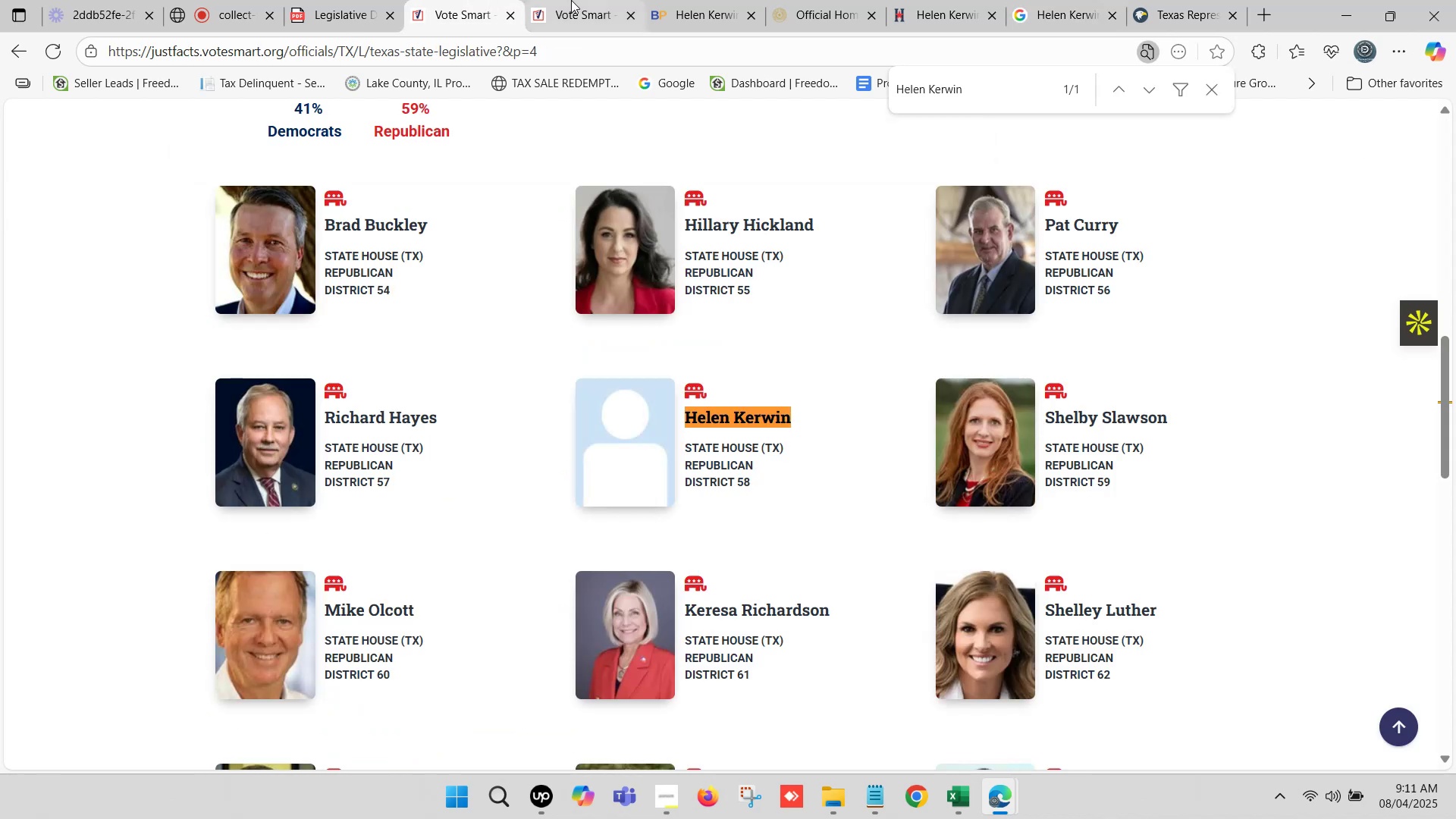 
left_click([571, 0])
 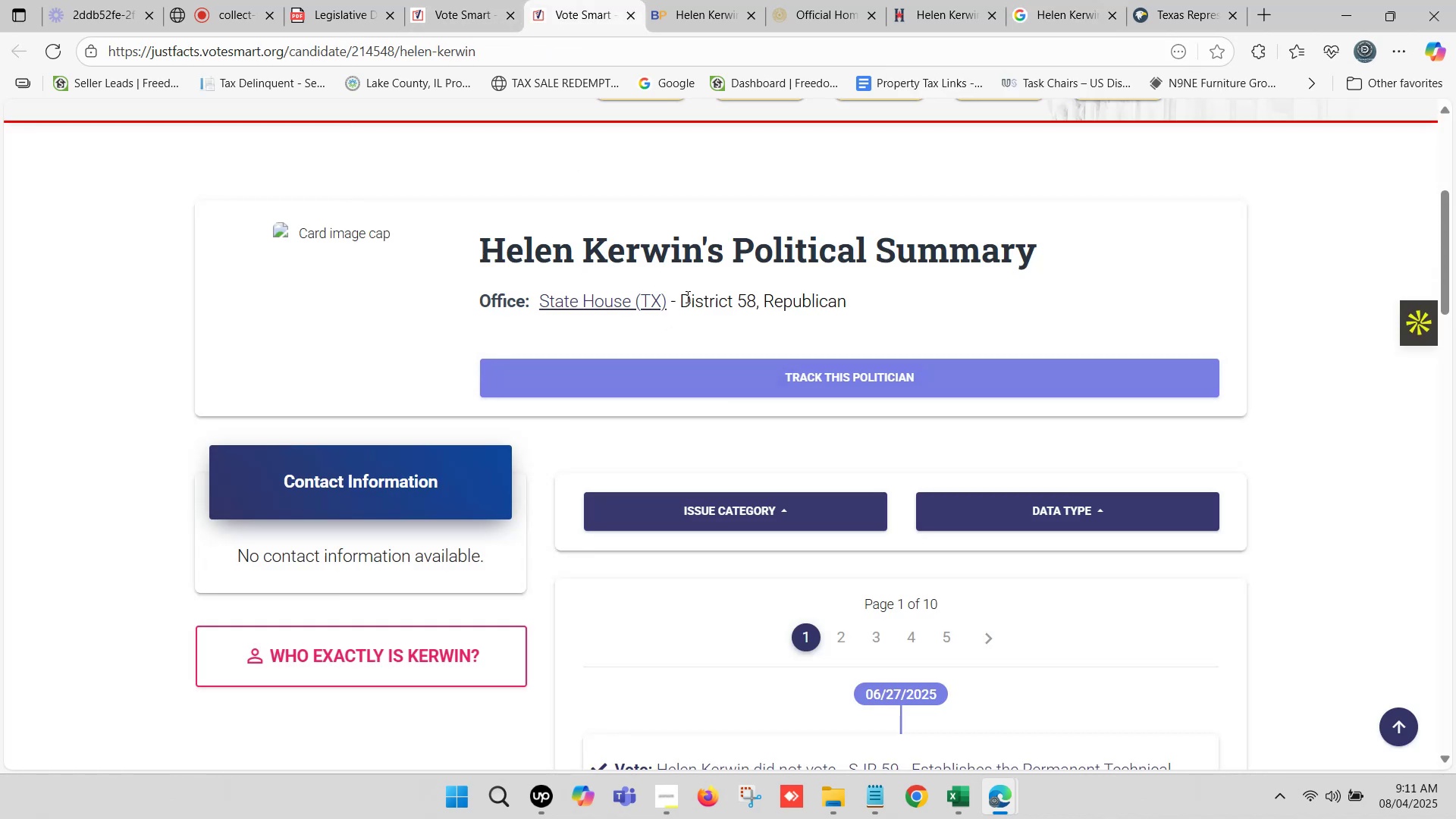 
left_click_drag(start_coordinate=[684, 297], to_coordinate=[754, 303])
 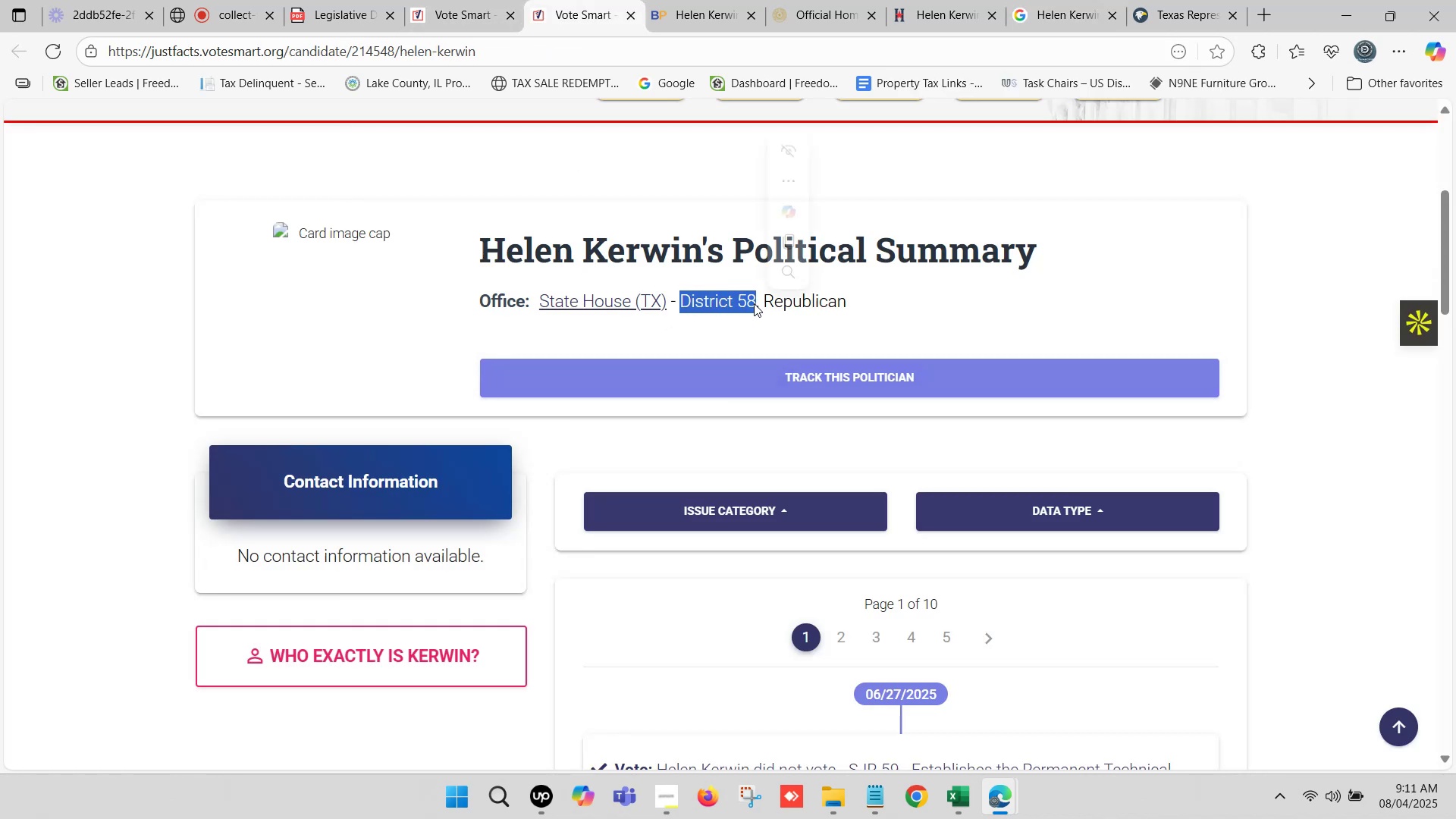 
hold_key(key=ControlLeft, duration=0.39)
 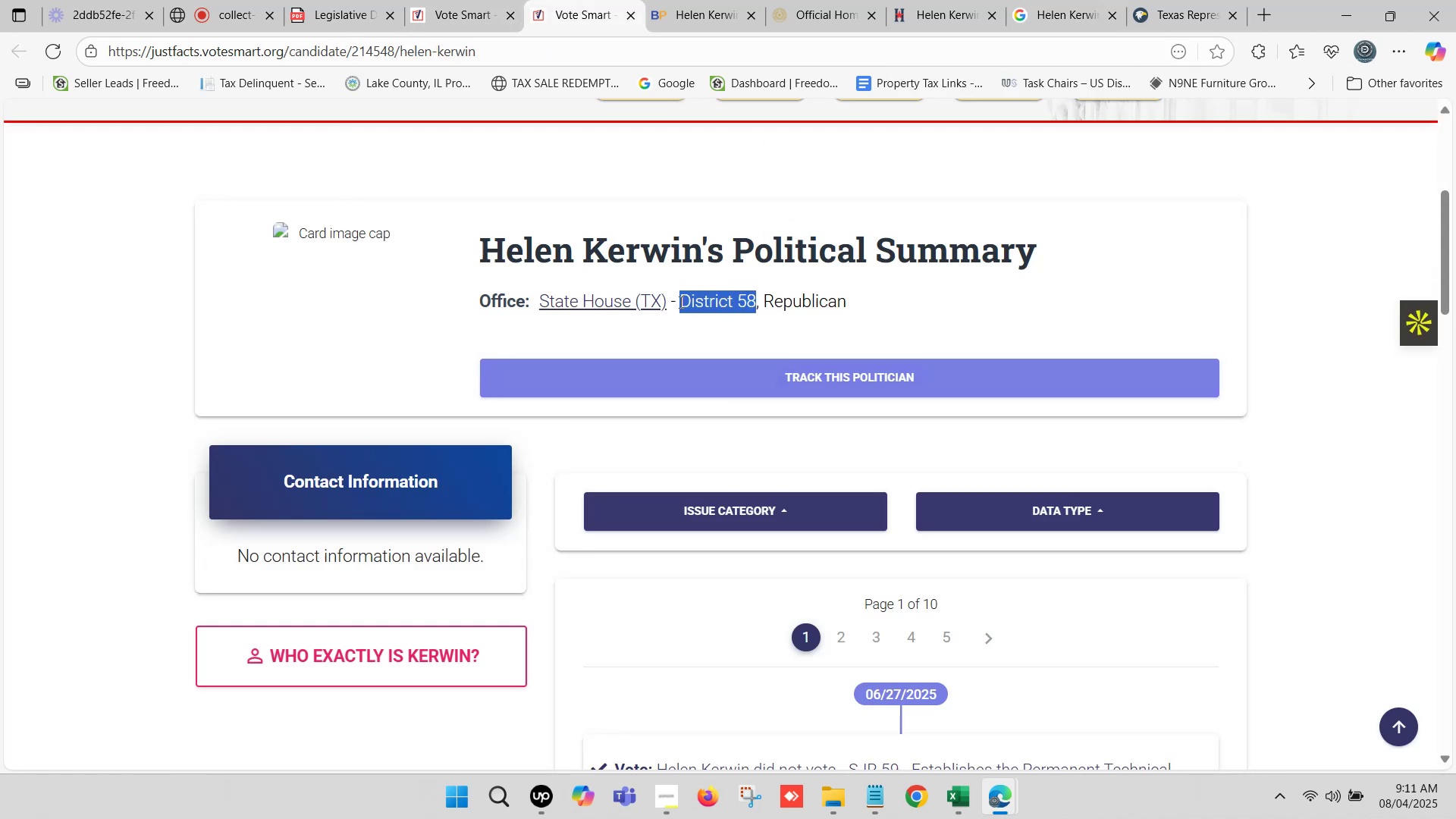 
left_click([679, 301])
 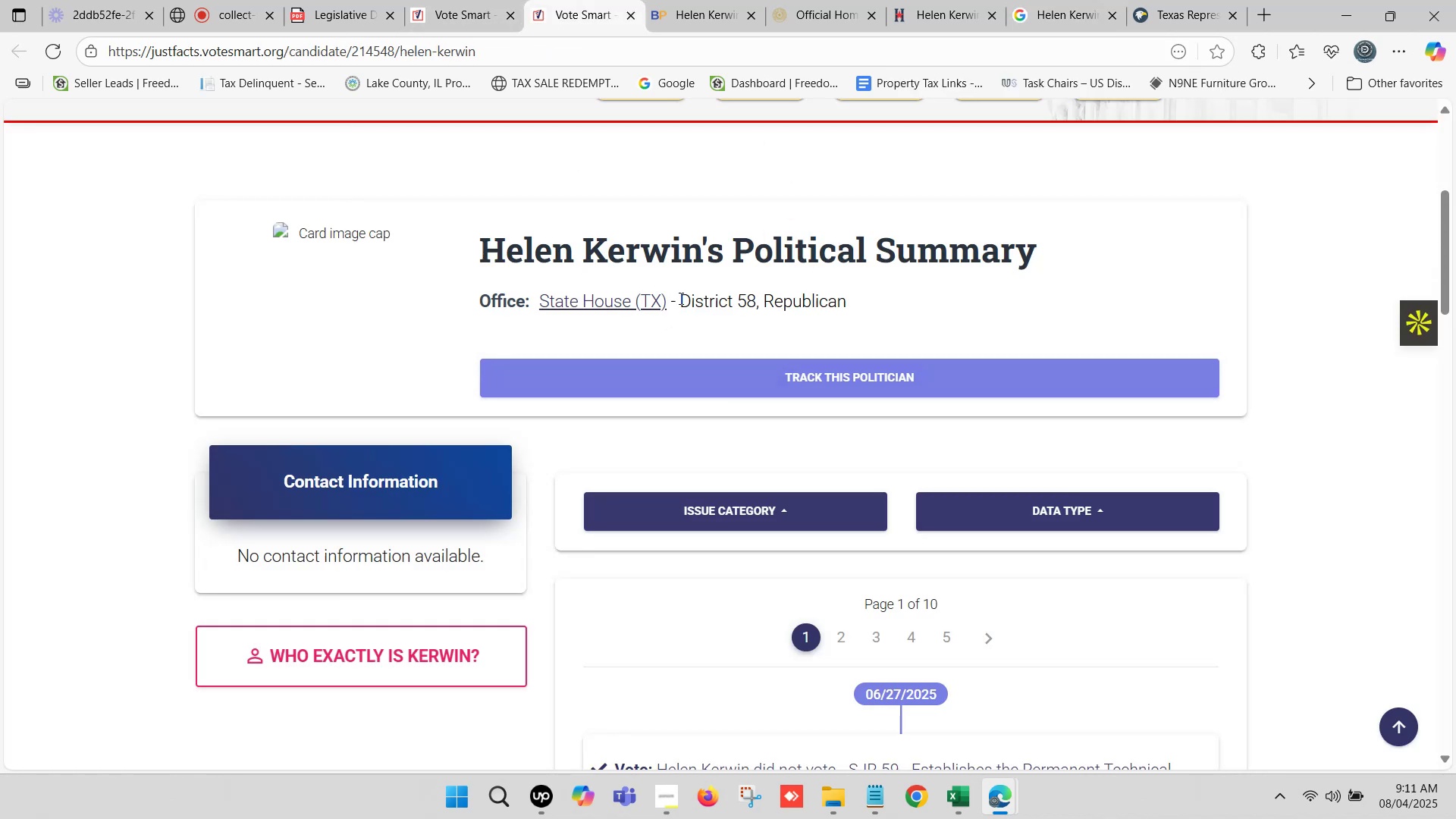 
left_click_drag(start_coordinate=[679, 297], to_coordinate=[845, 307])
 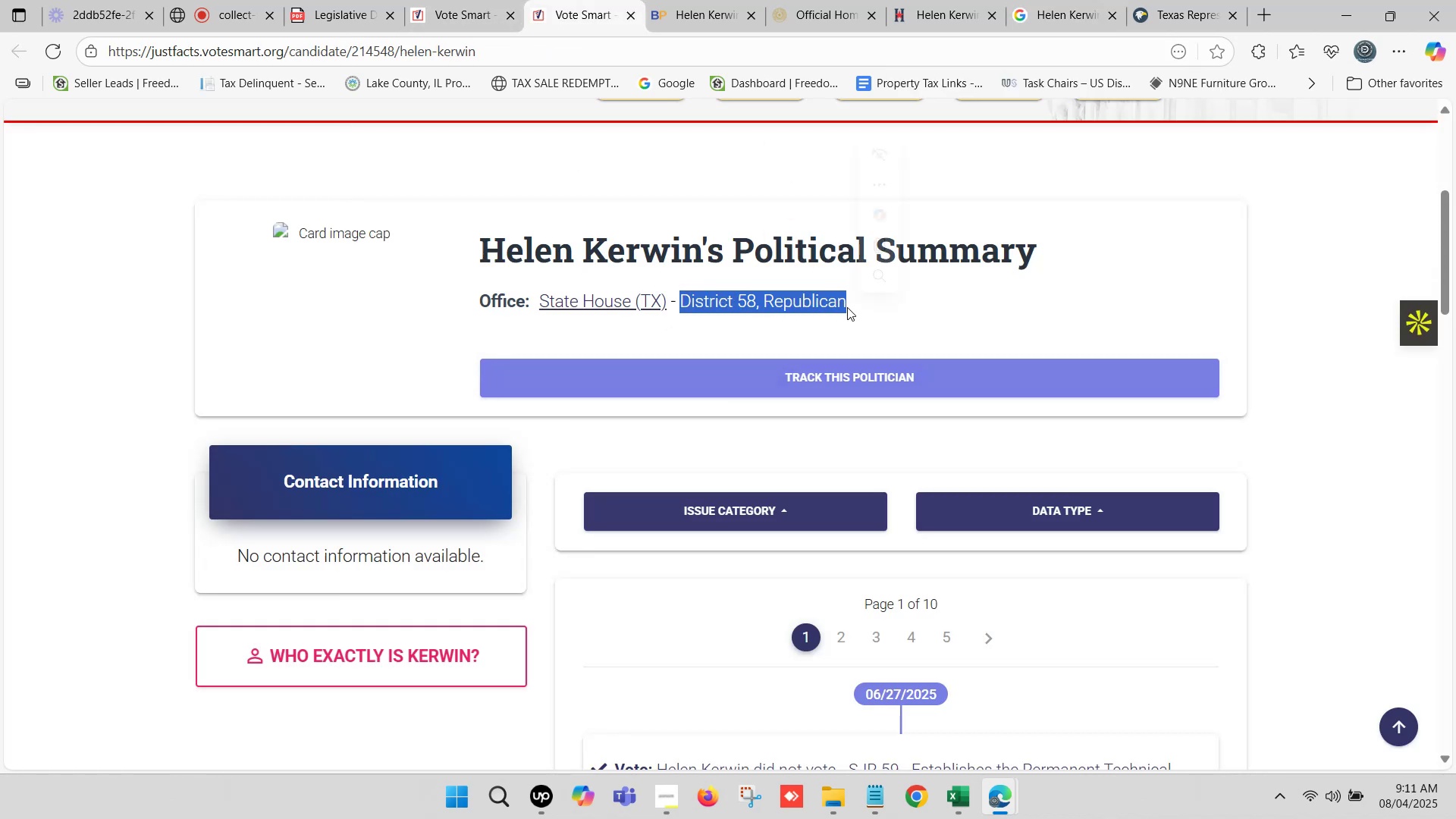 
key(Control+C)
 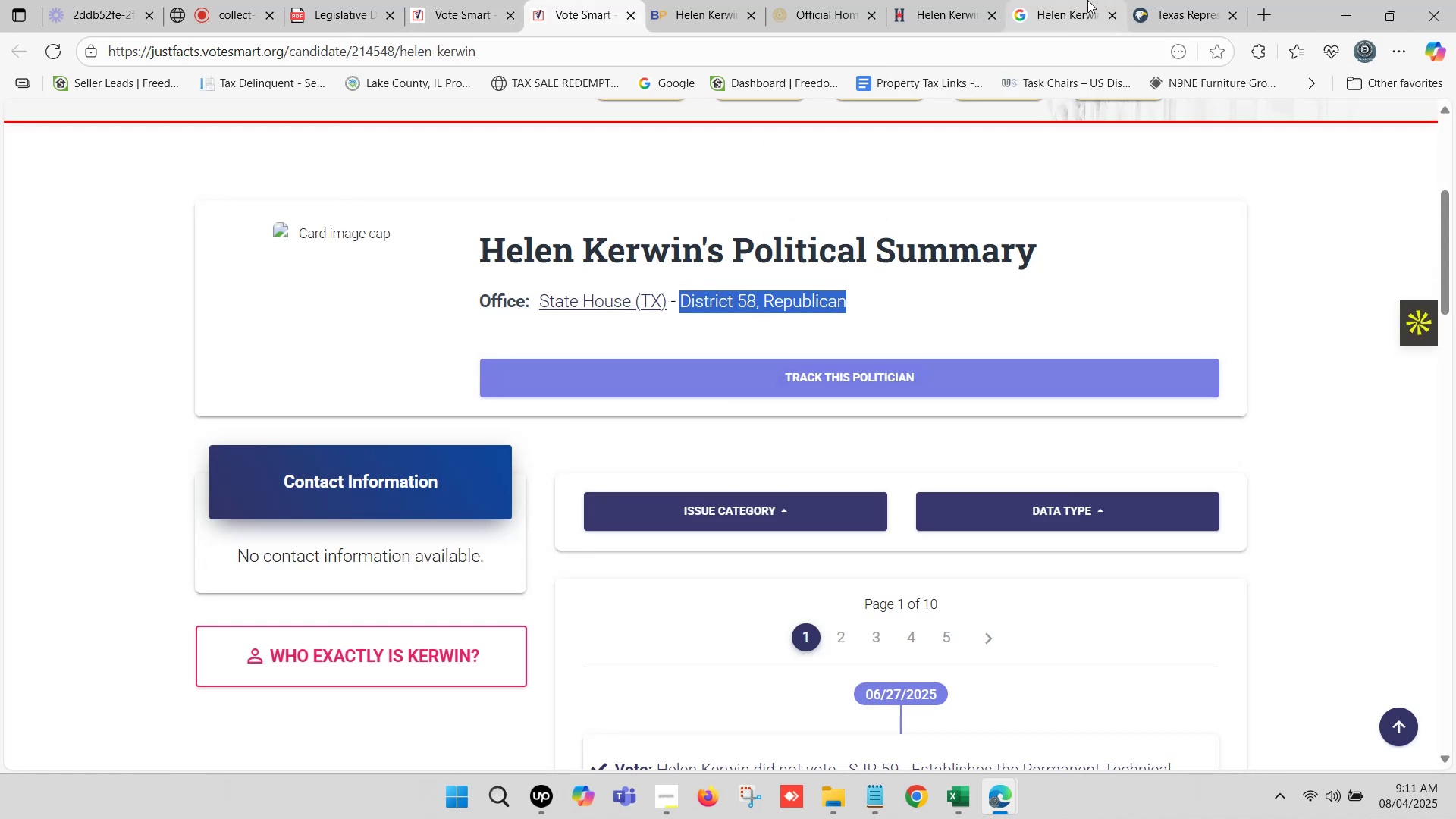 
left_click([1087, 0])
 